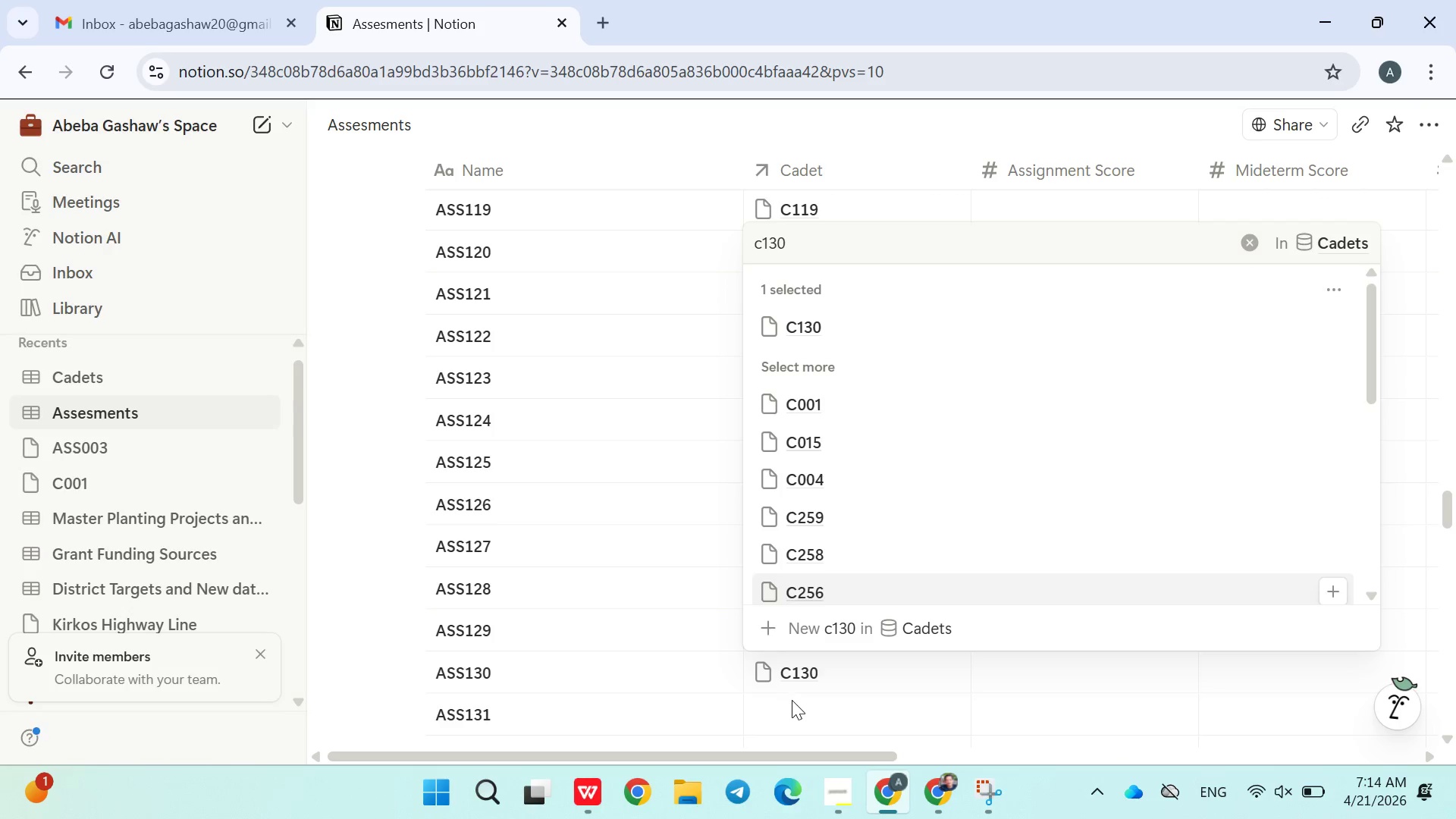 
left_click([792, 700])
 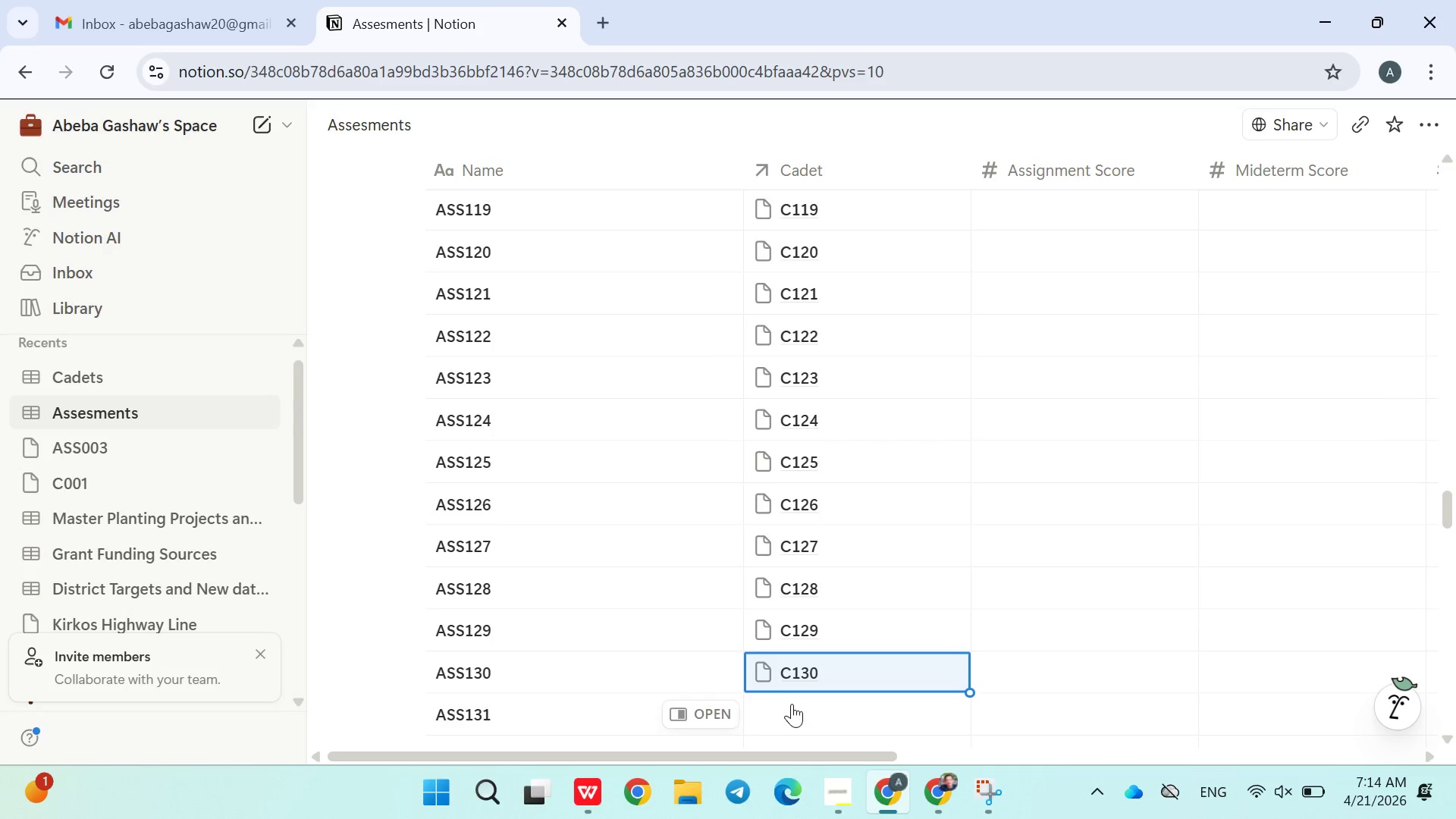 
left_click([792, 704])
 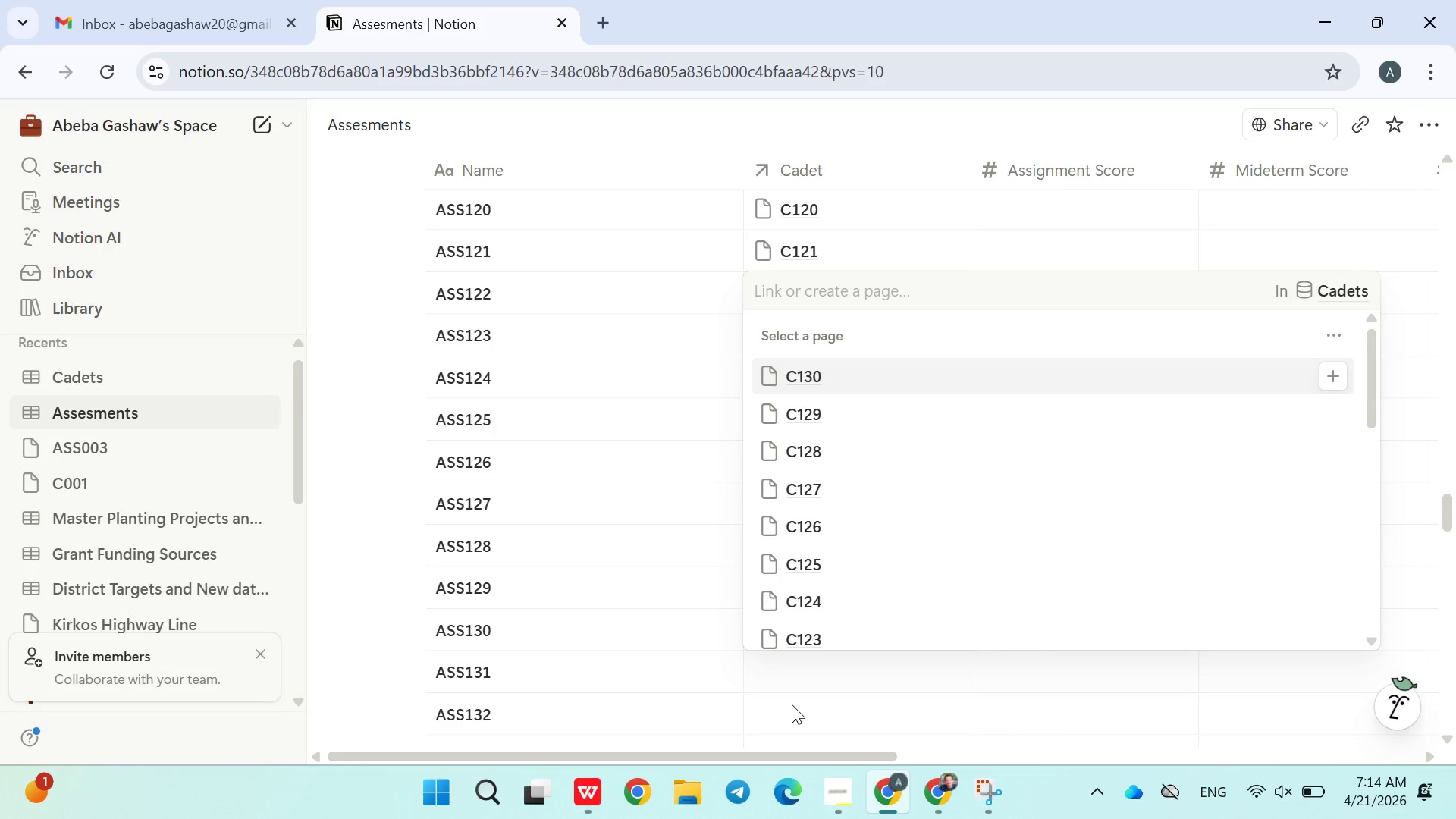 
type(c131)
 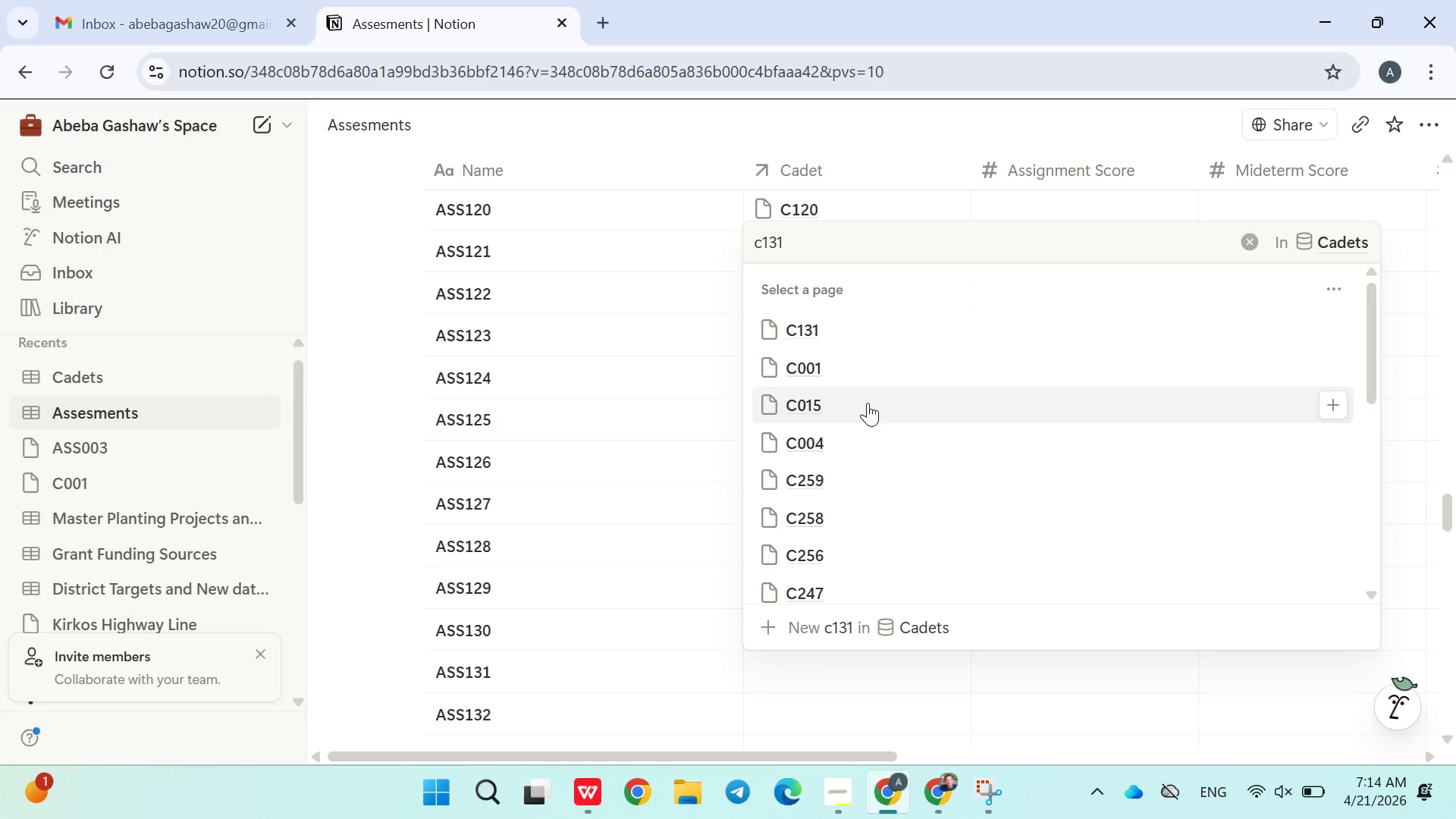 
left_click([818, 334])
 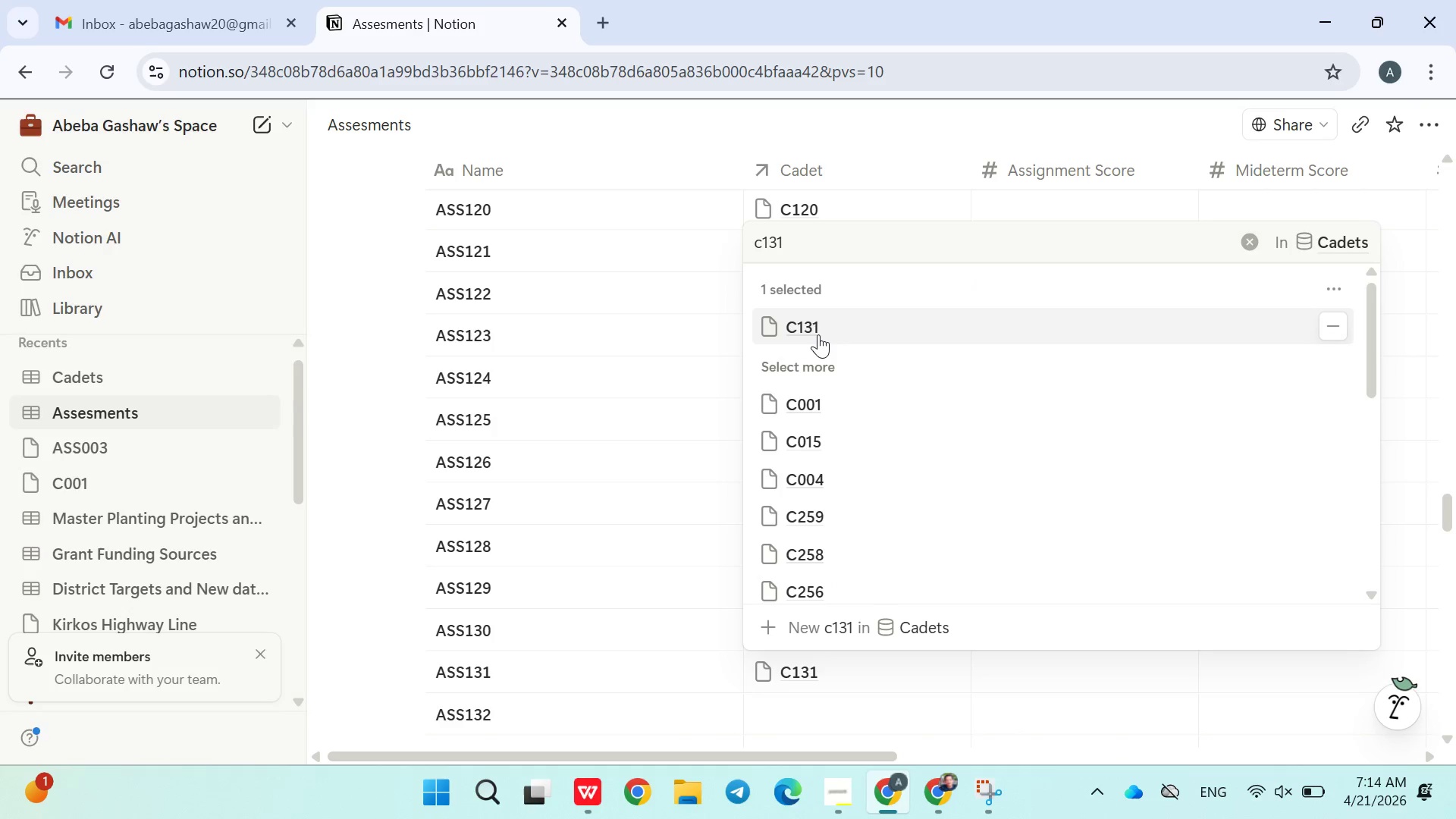 
left_click_drag(start_coordinate=[818, 334], to_coordinate=[802, 706])
 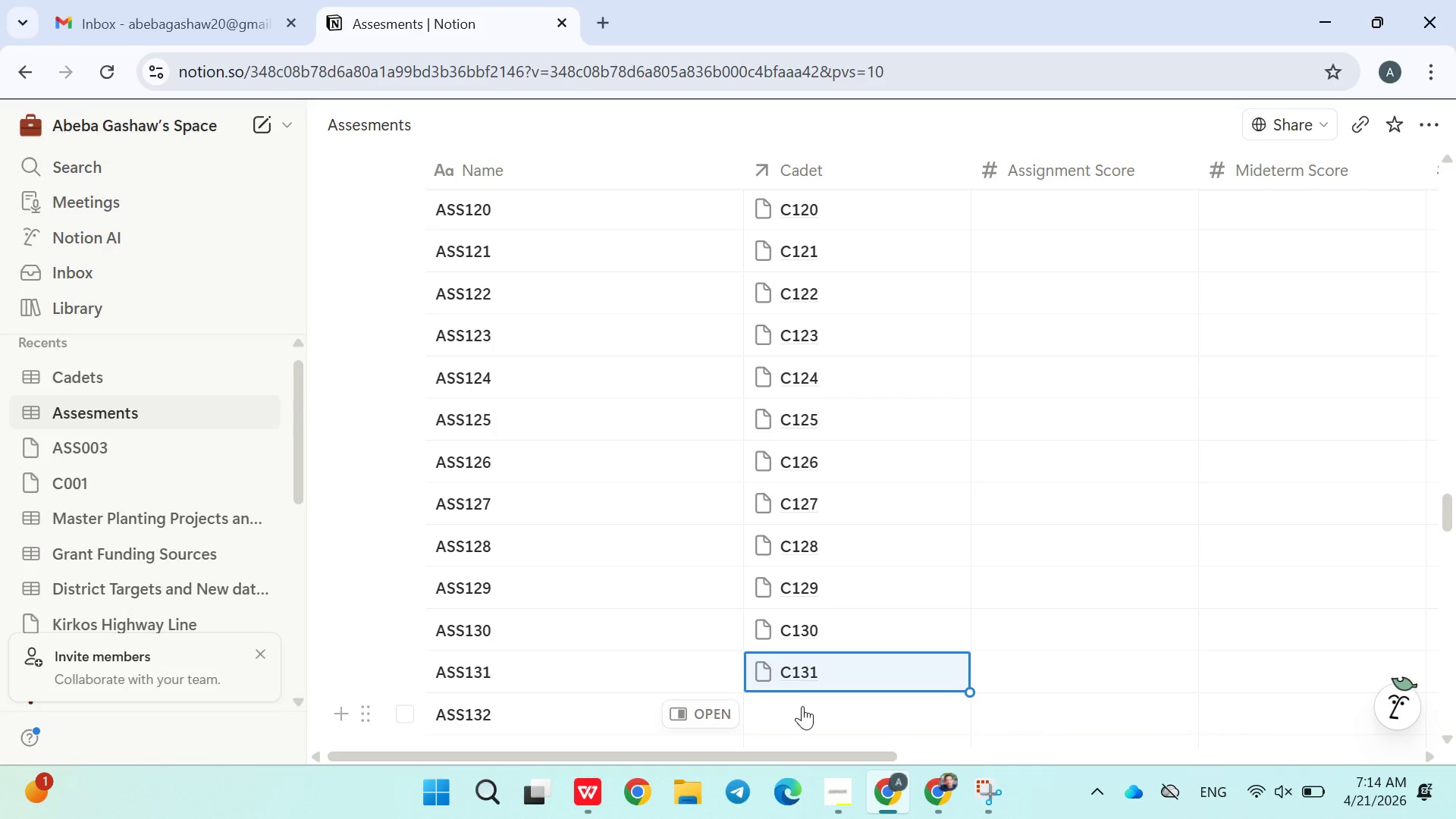 
left_click([802, 706])
 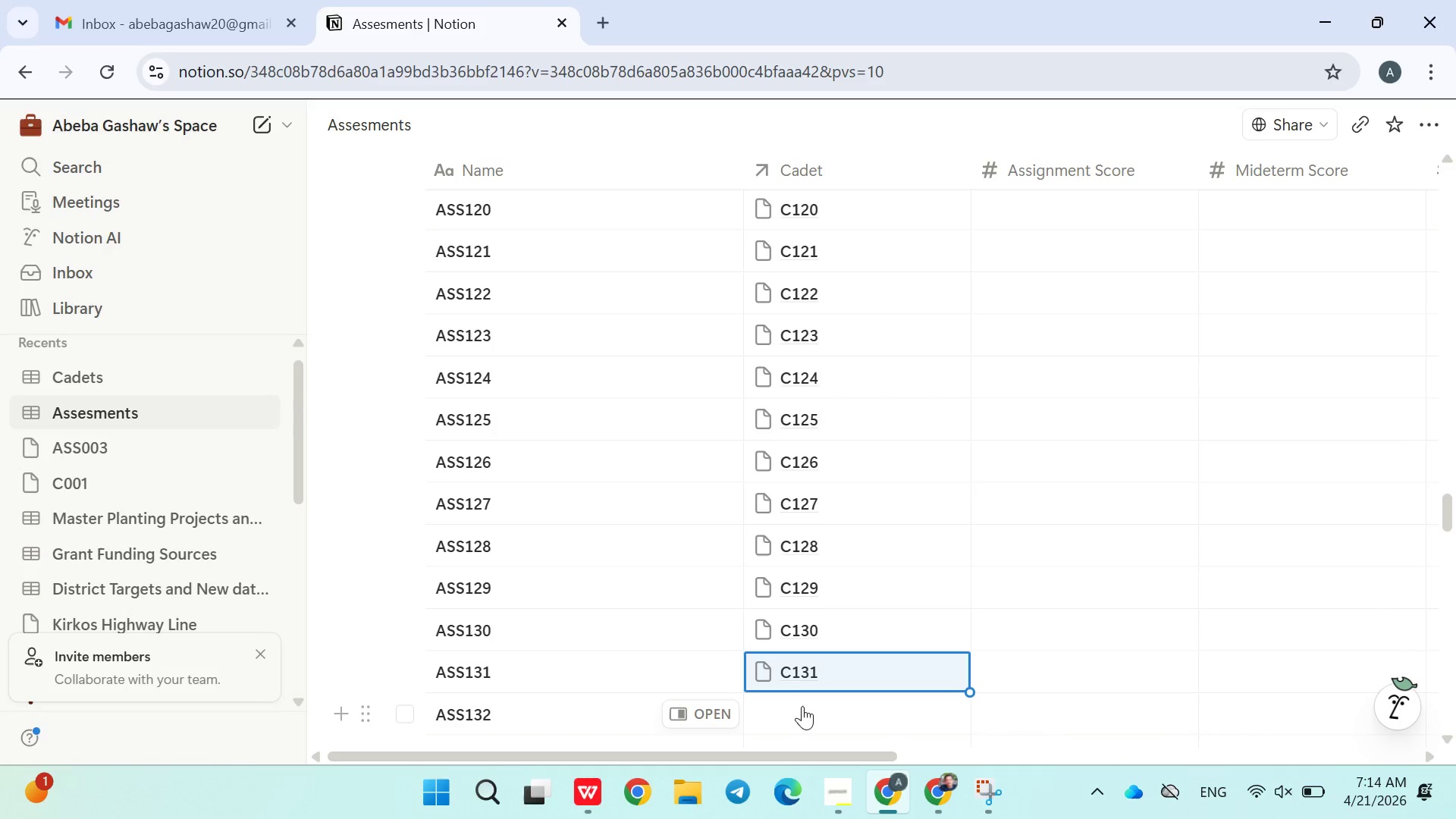 
left_click([802, 706])
 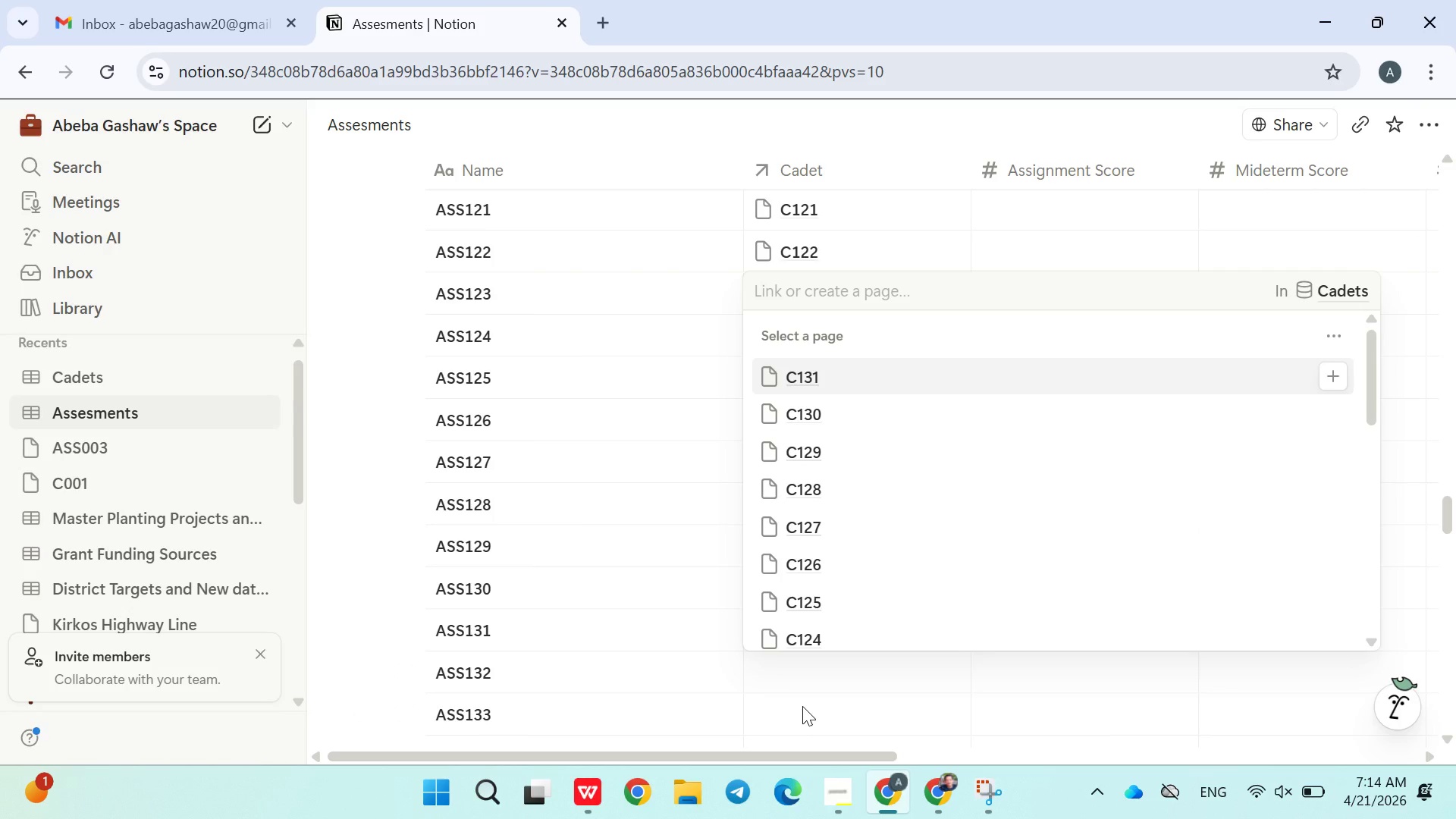 
left_click([802, 706])
 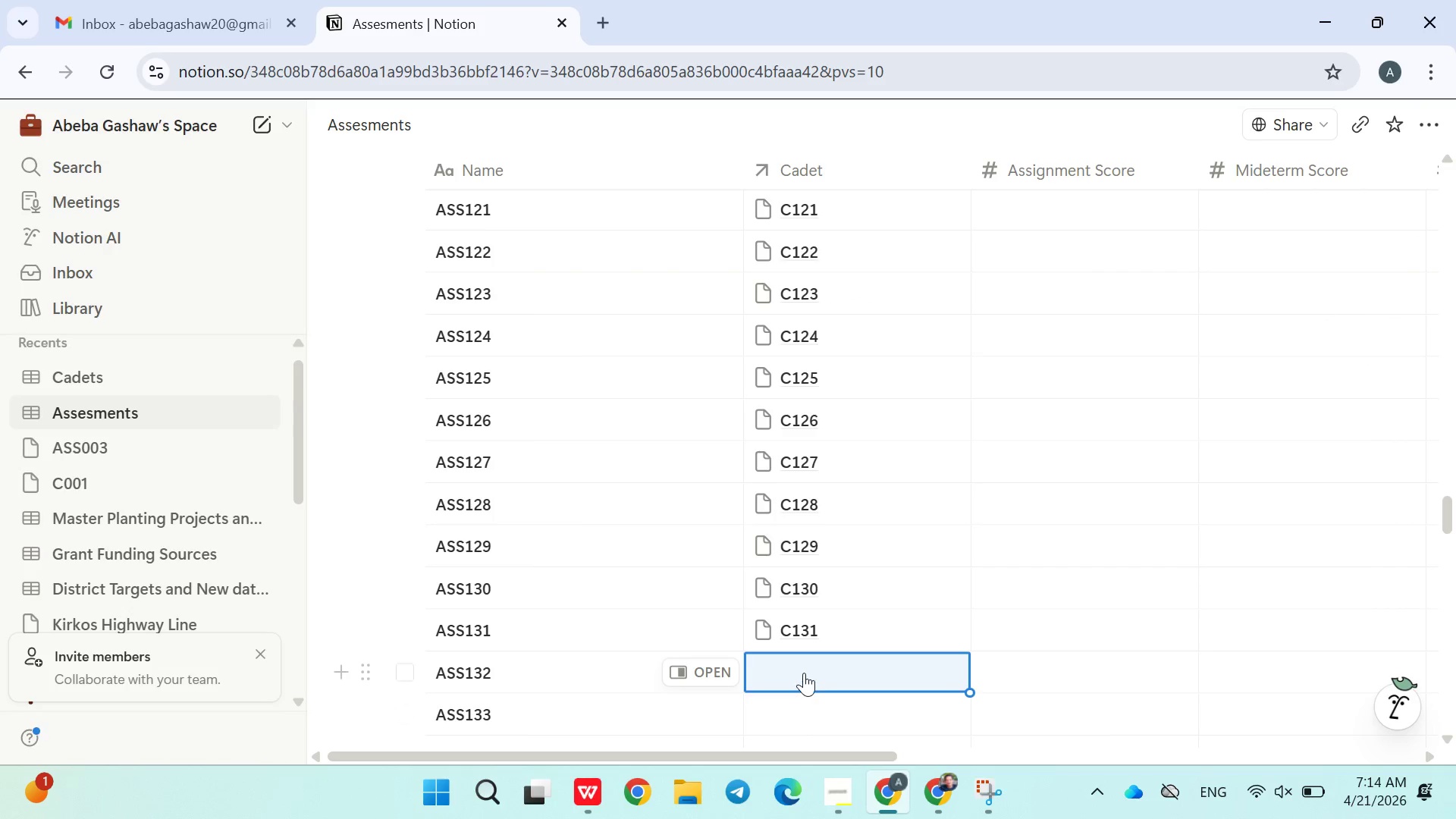 
left_click([804, 672])
 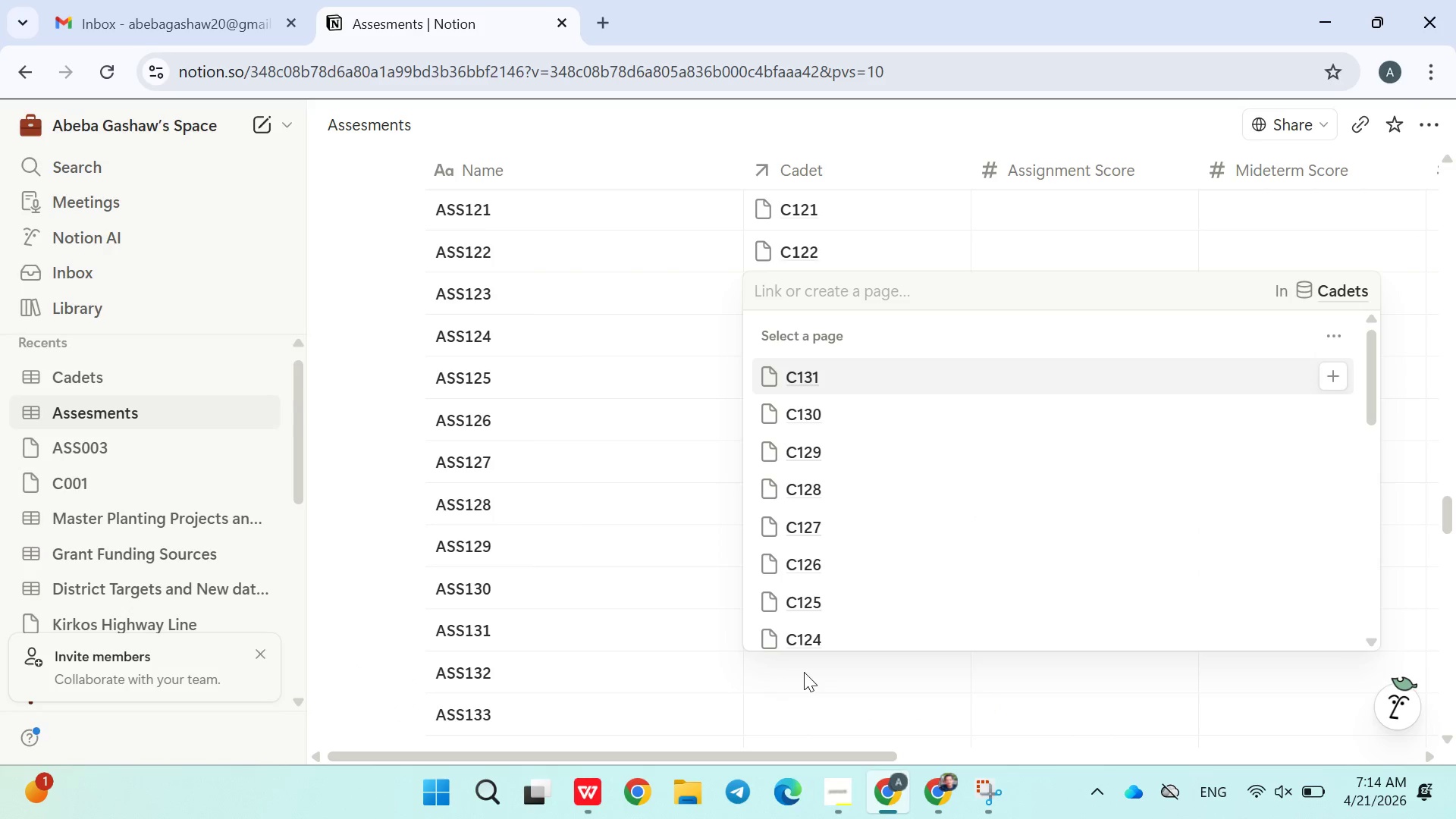 
type(c132)
 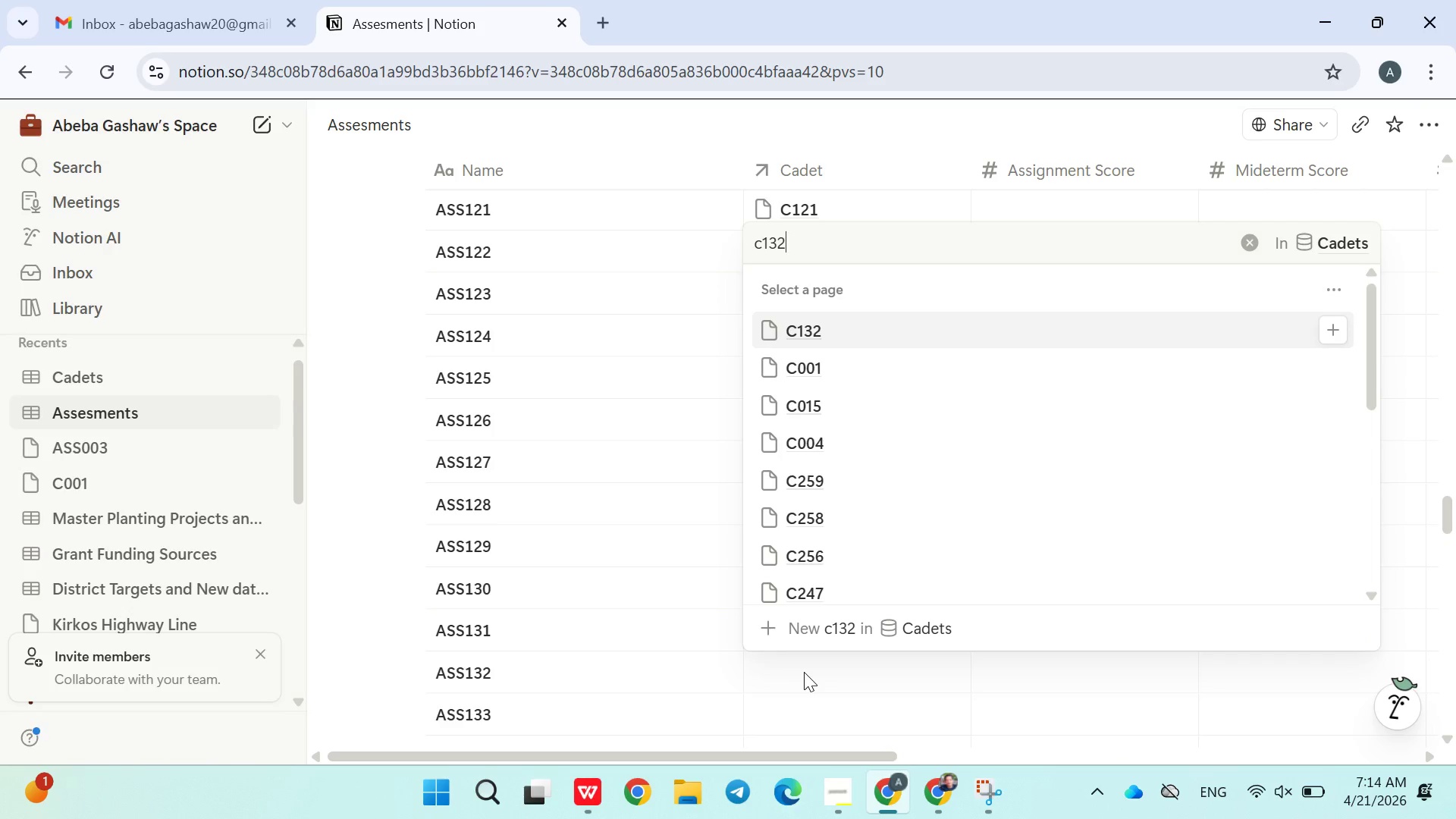 
left_click([807, 328])
 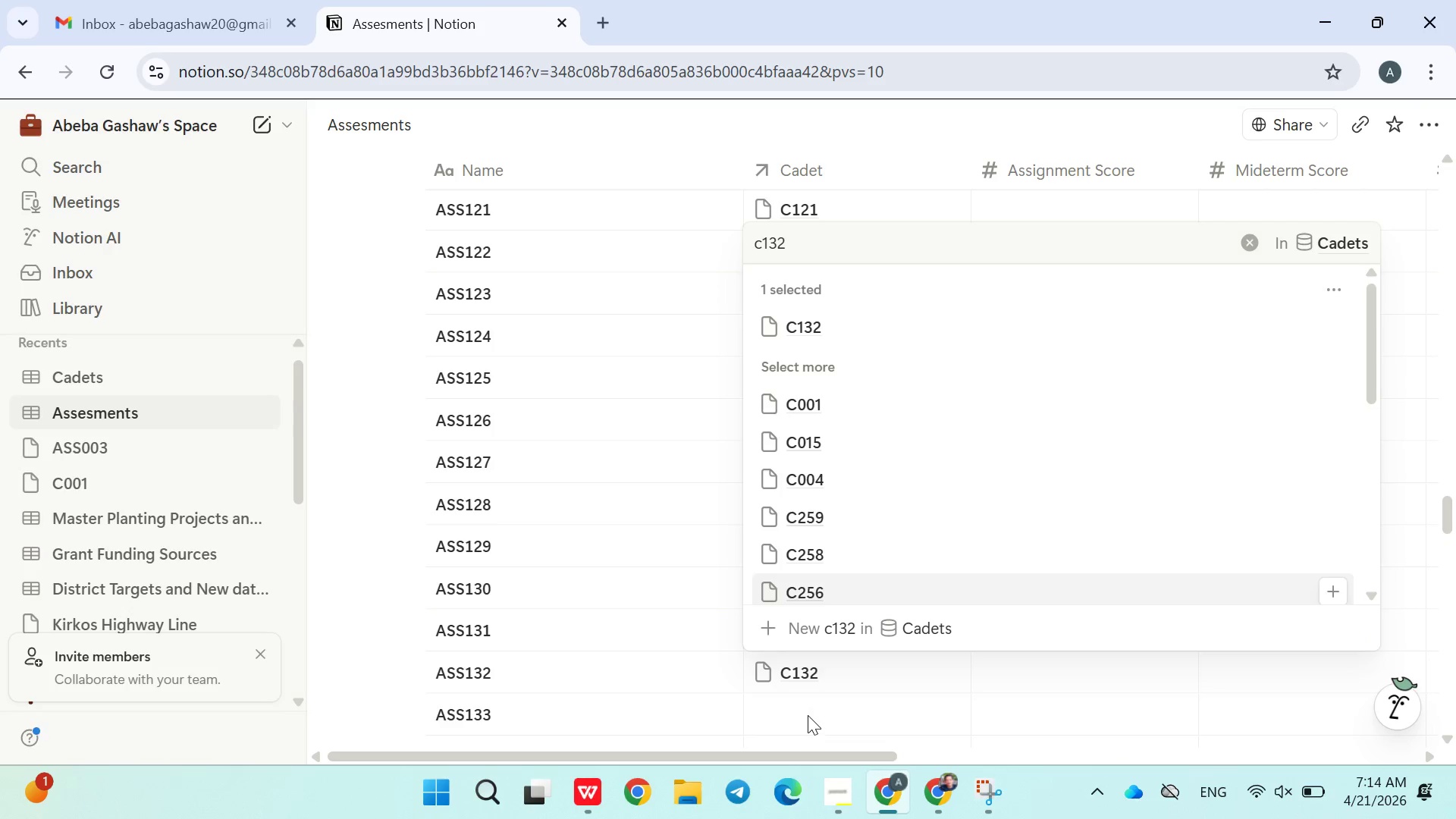 
left_click([807, 711])
 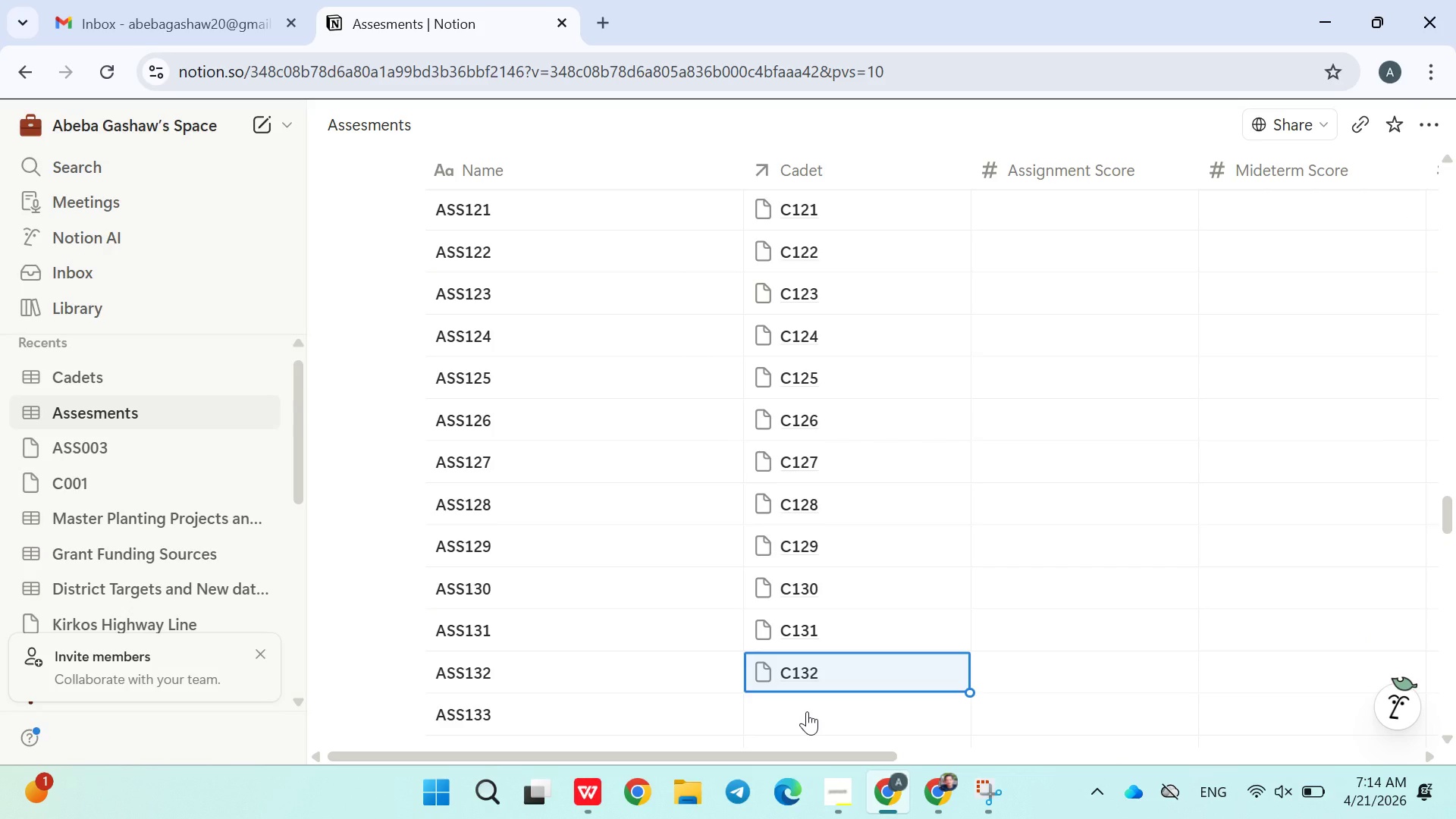 
left_click([807, 711])
 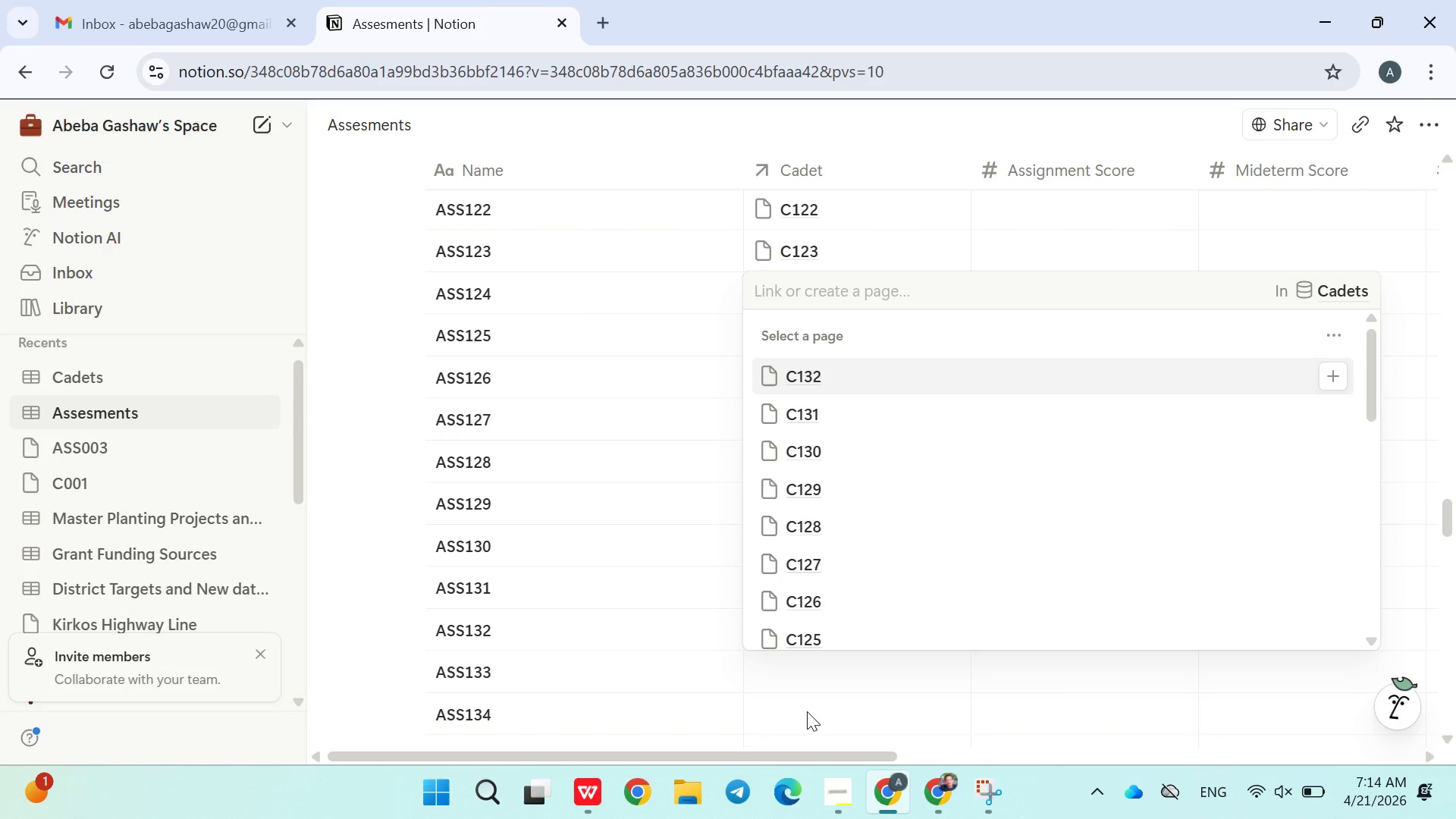 
type(c133)
 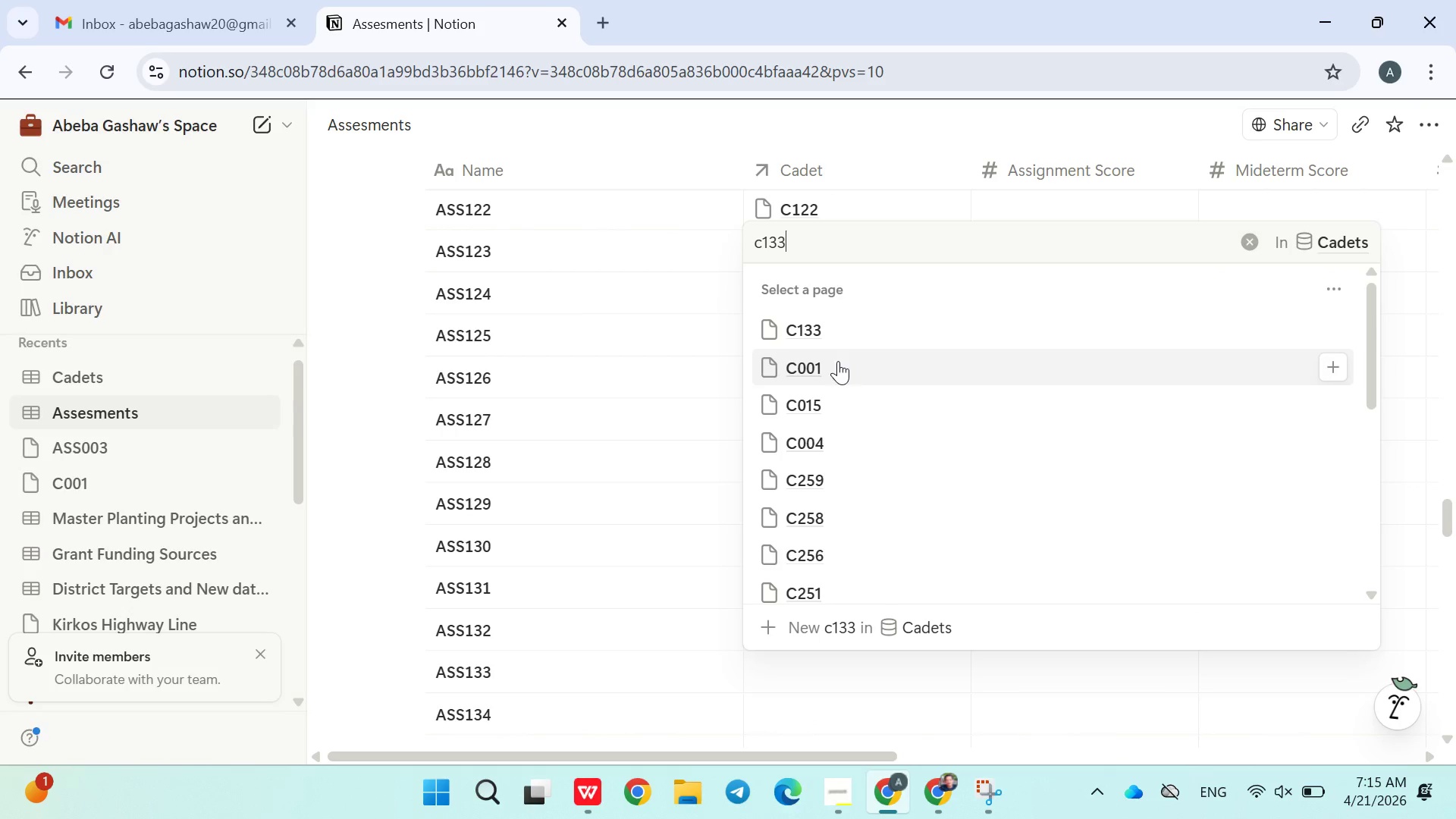 
left_click([795, 325])
 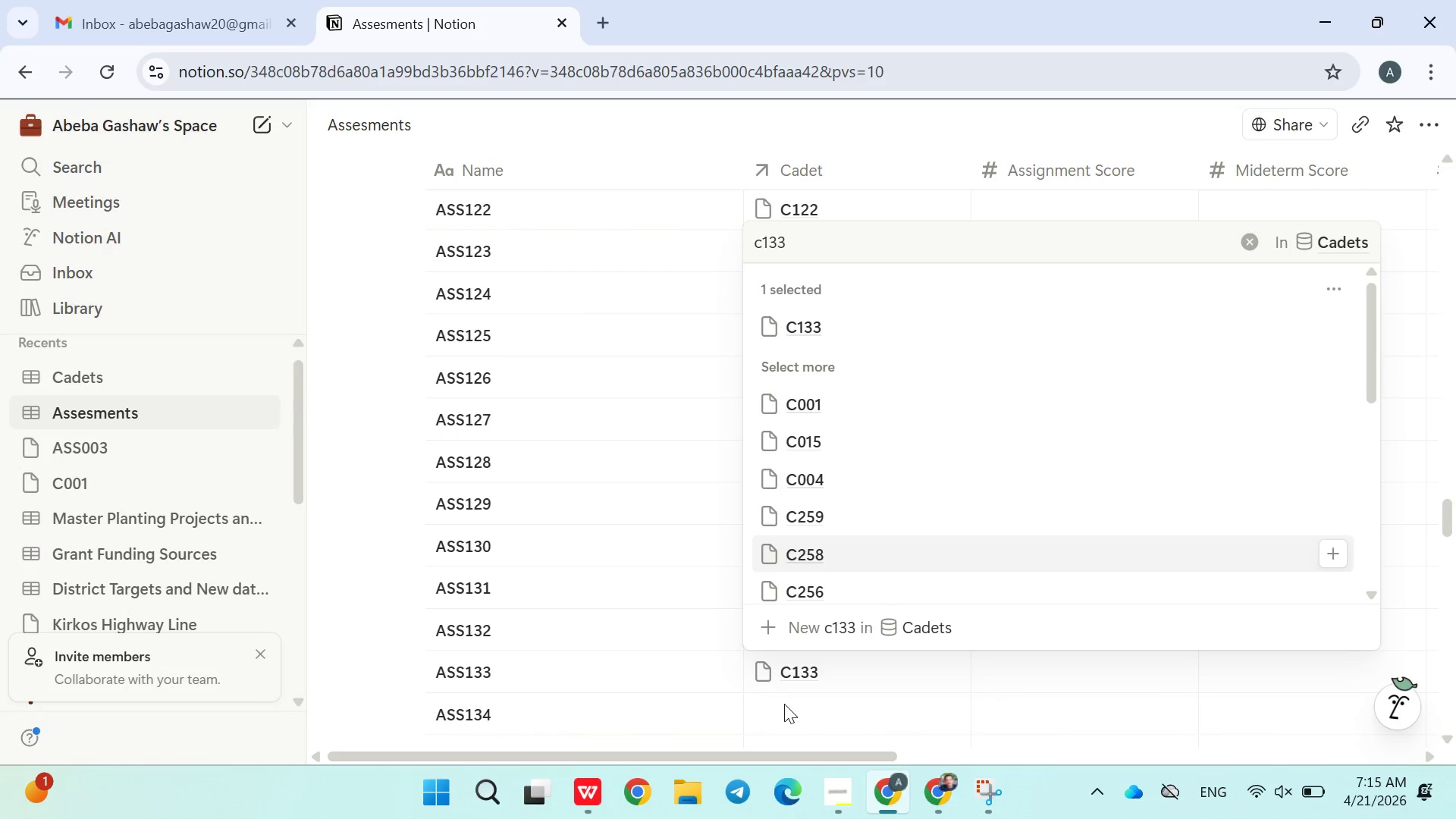 
left_click([784, 704])
 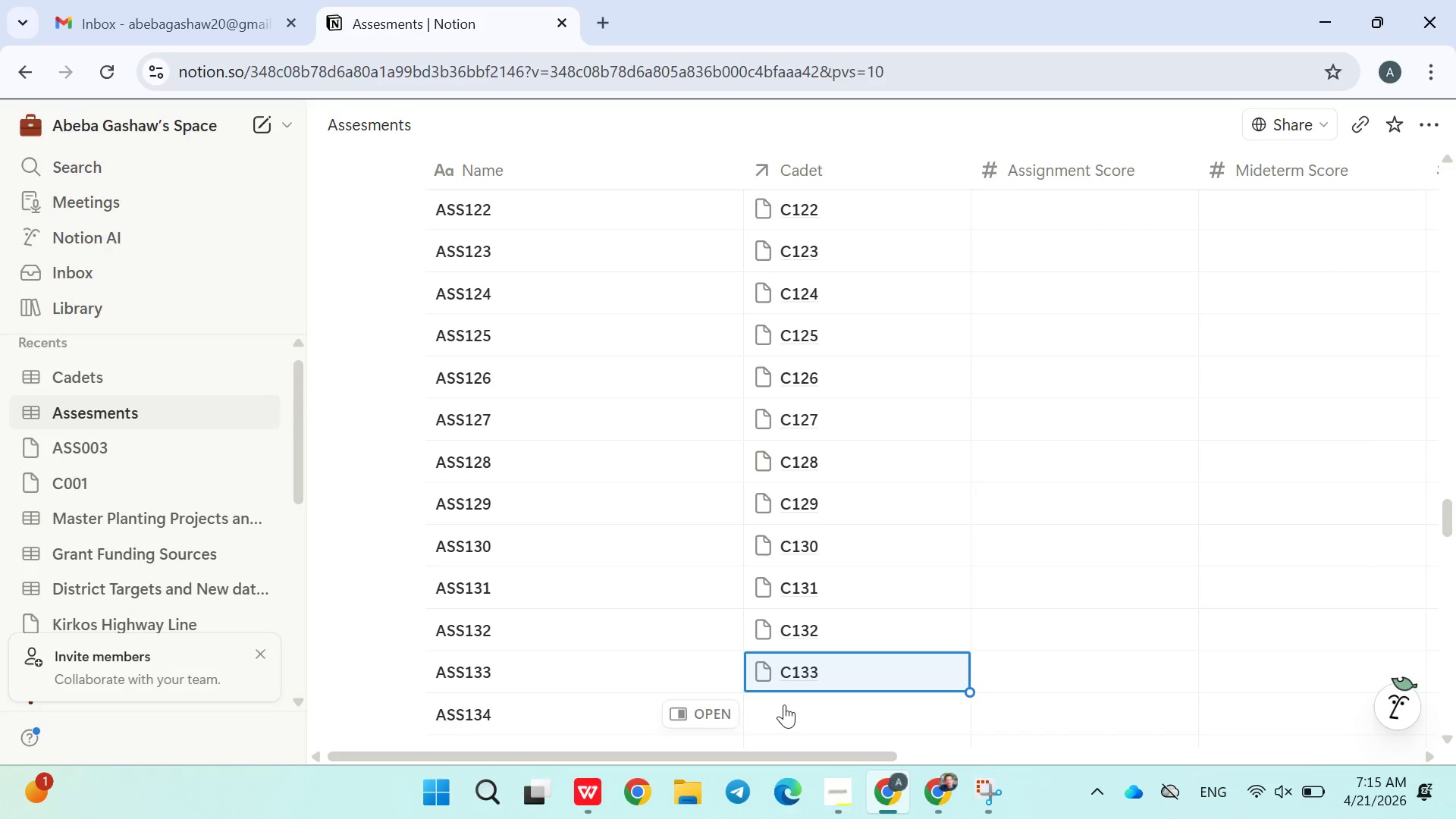 
left_click([786, 704])
 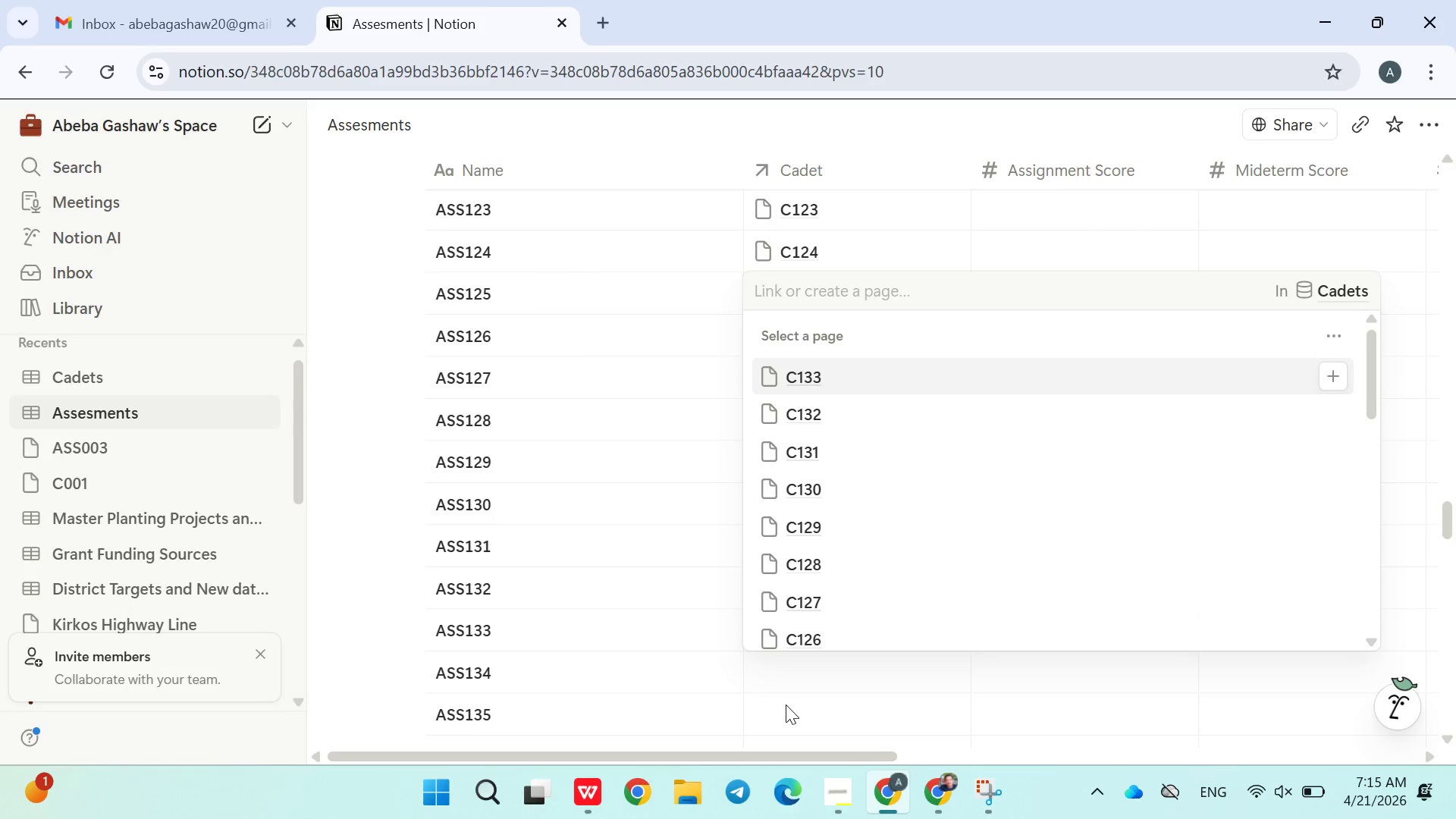 
type(c134)
 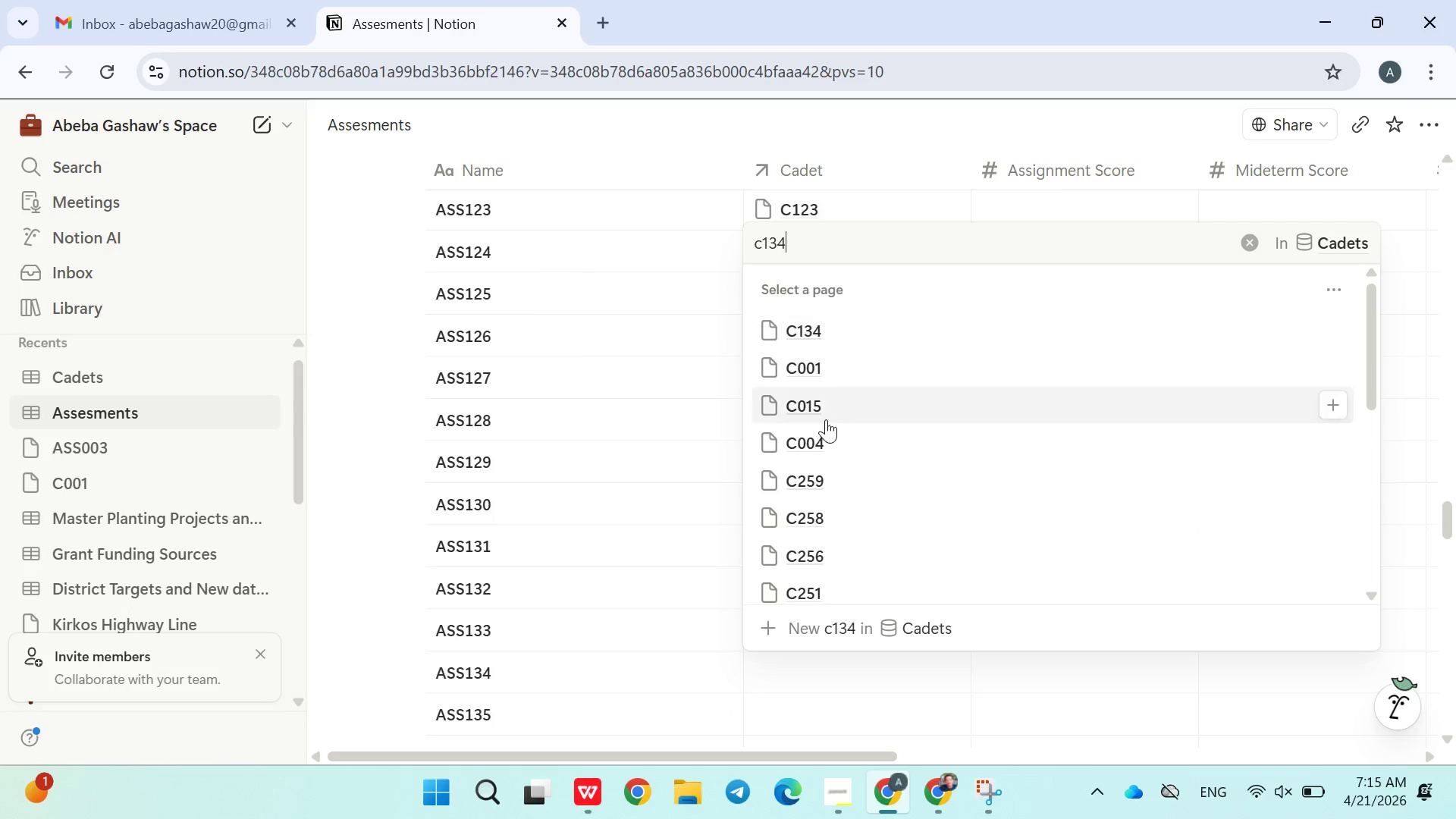 
left_click([845, 330])
 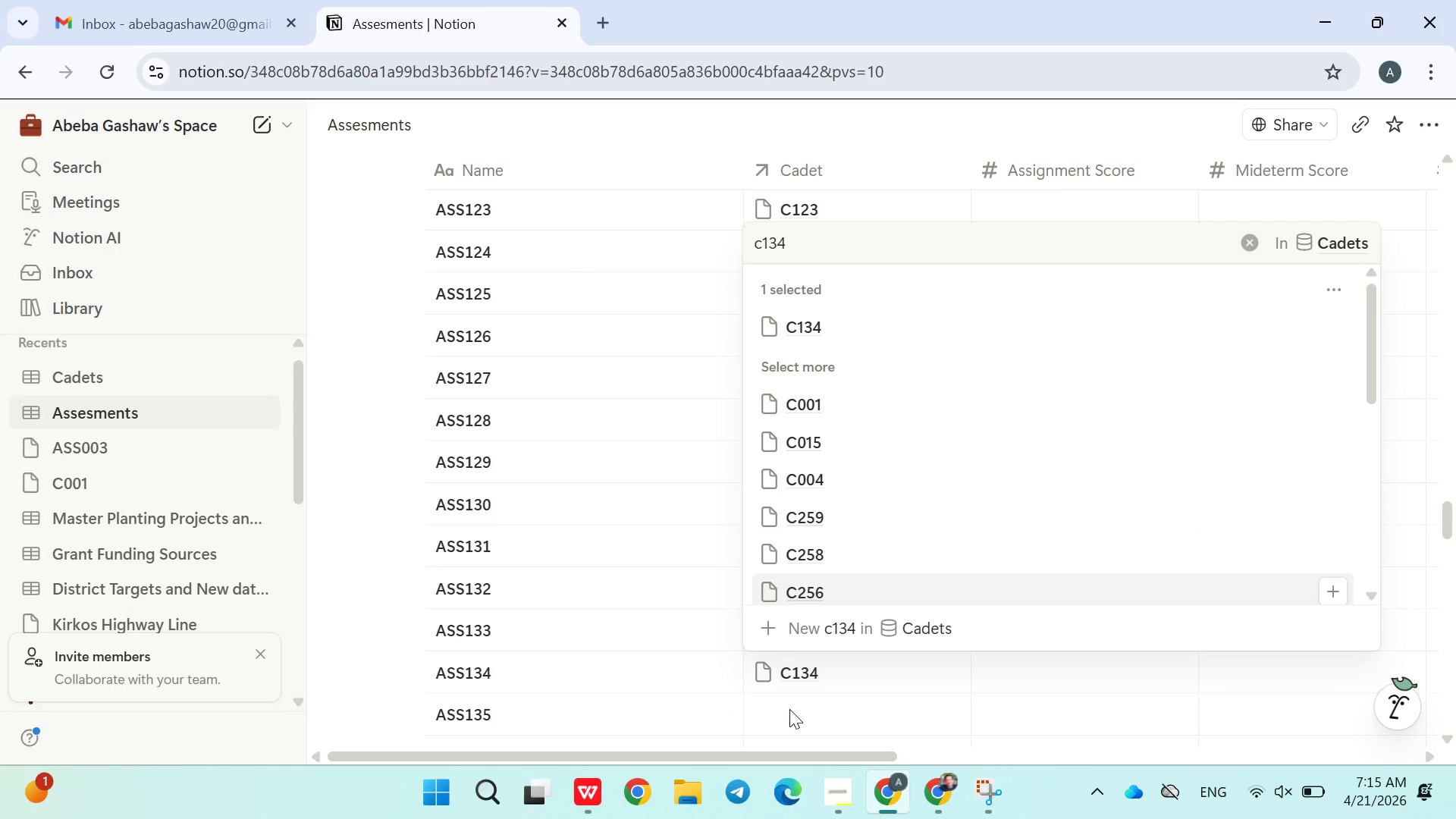 
left_click([789, 709])
 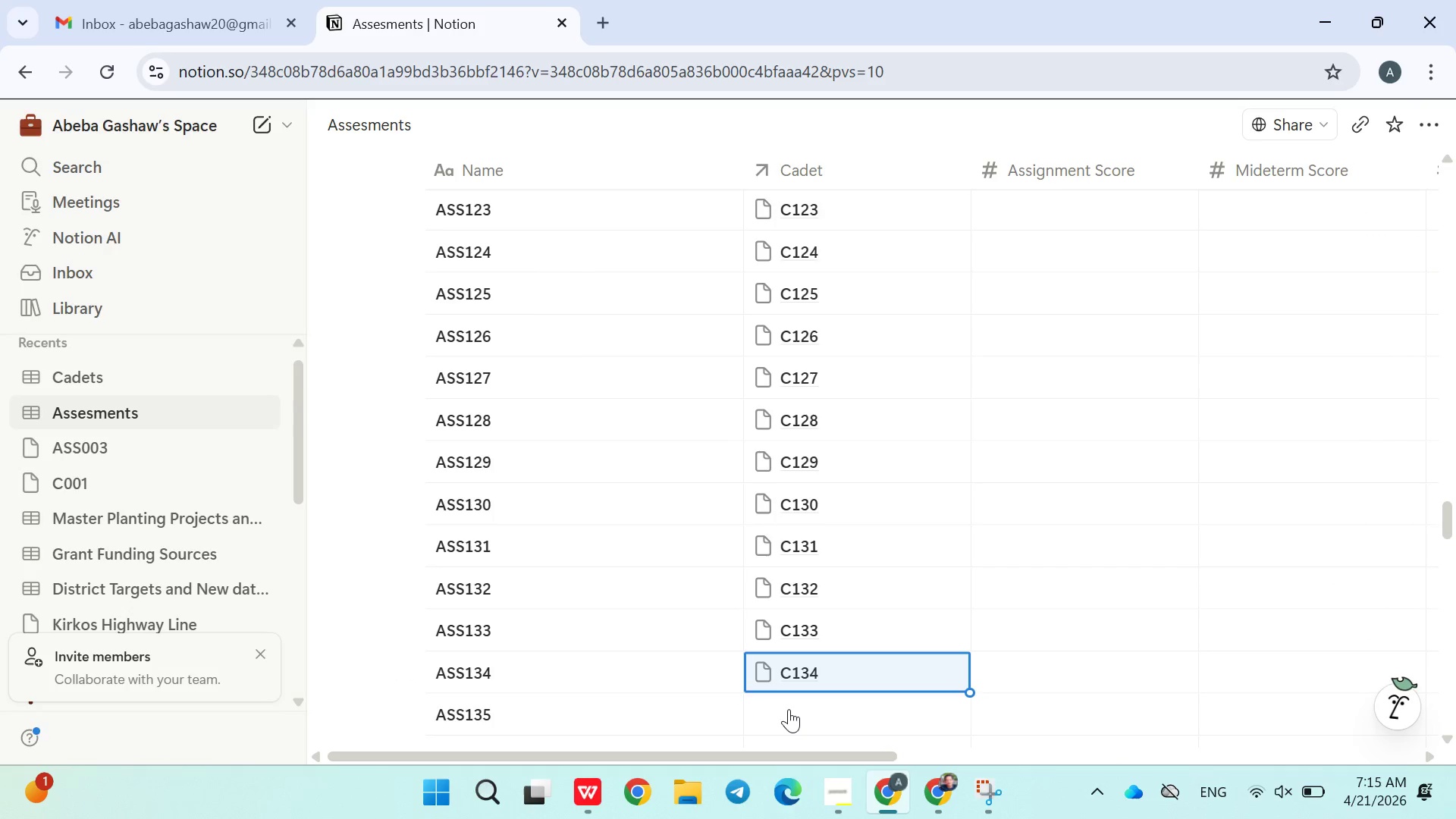 
left_click([789, 709])
 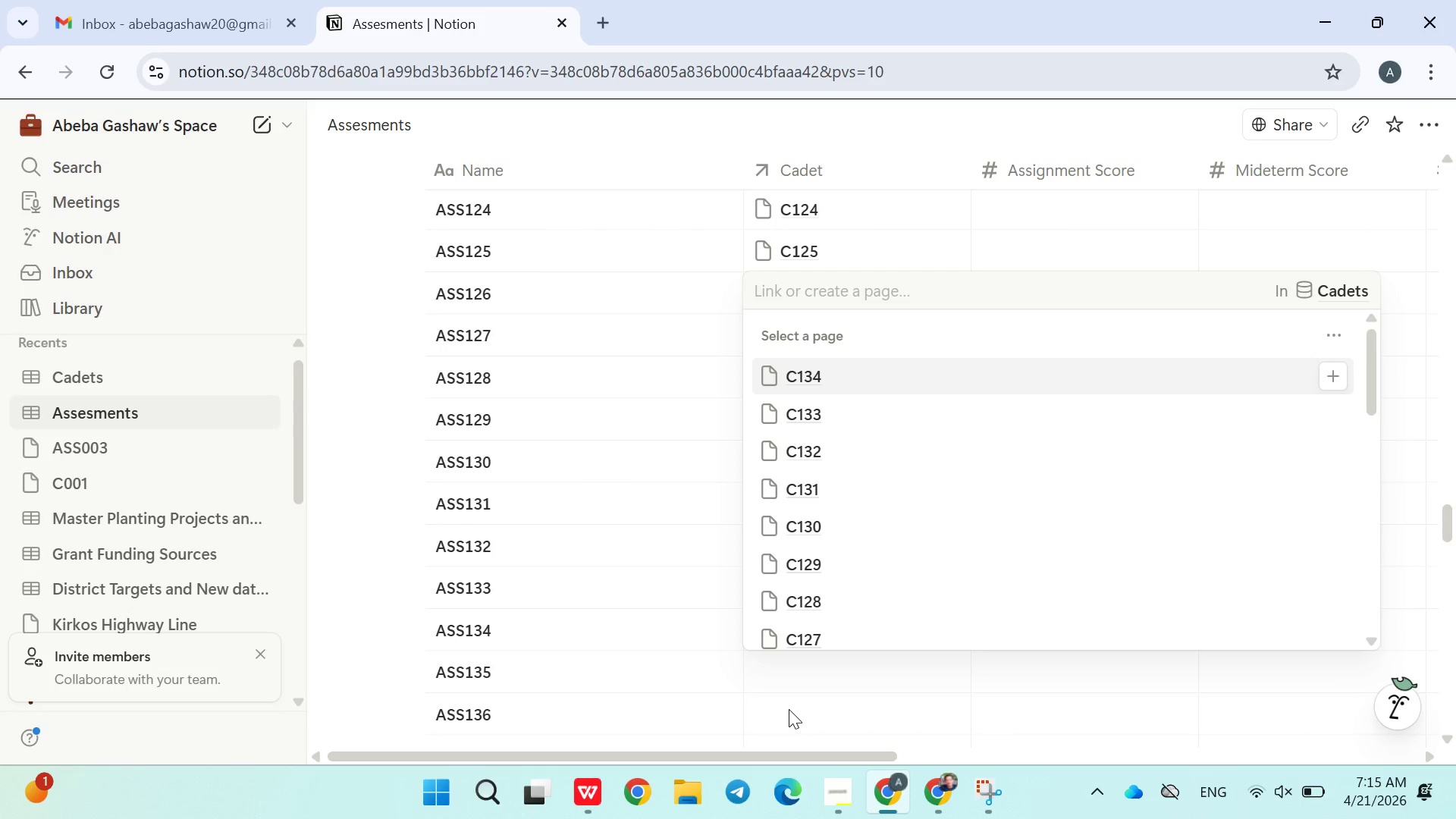 
type(c135)
 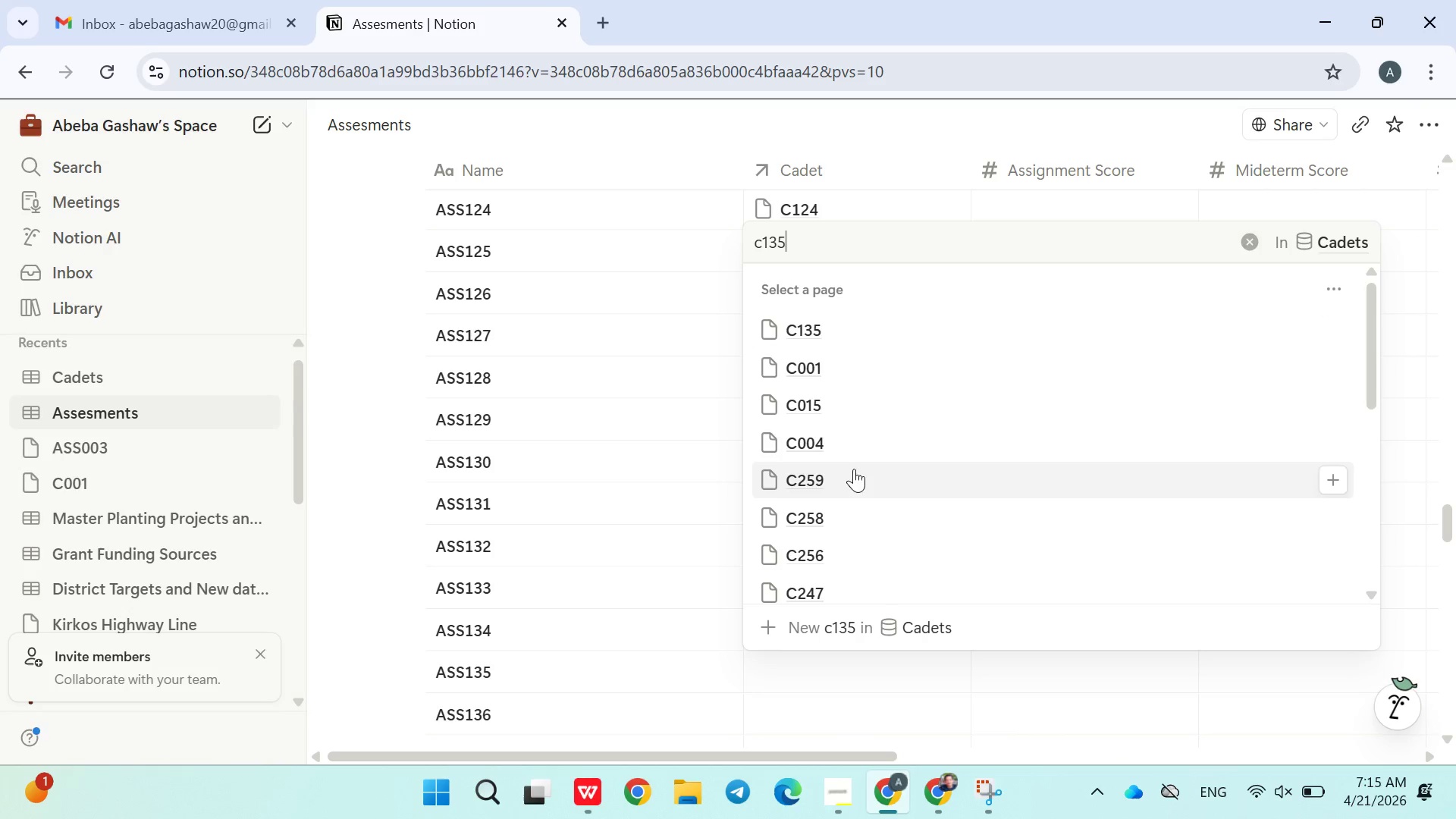 
left_click([821, 331])
 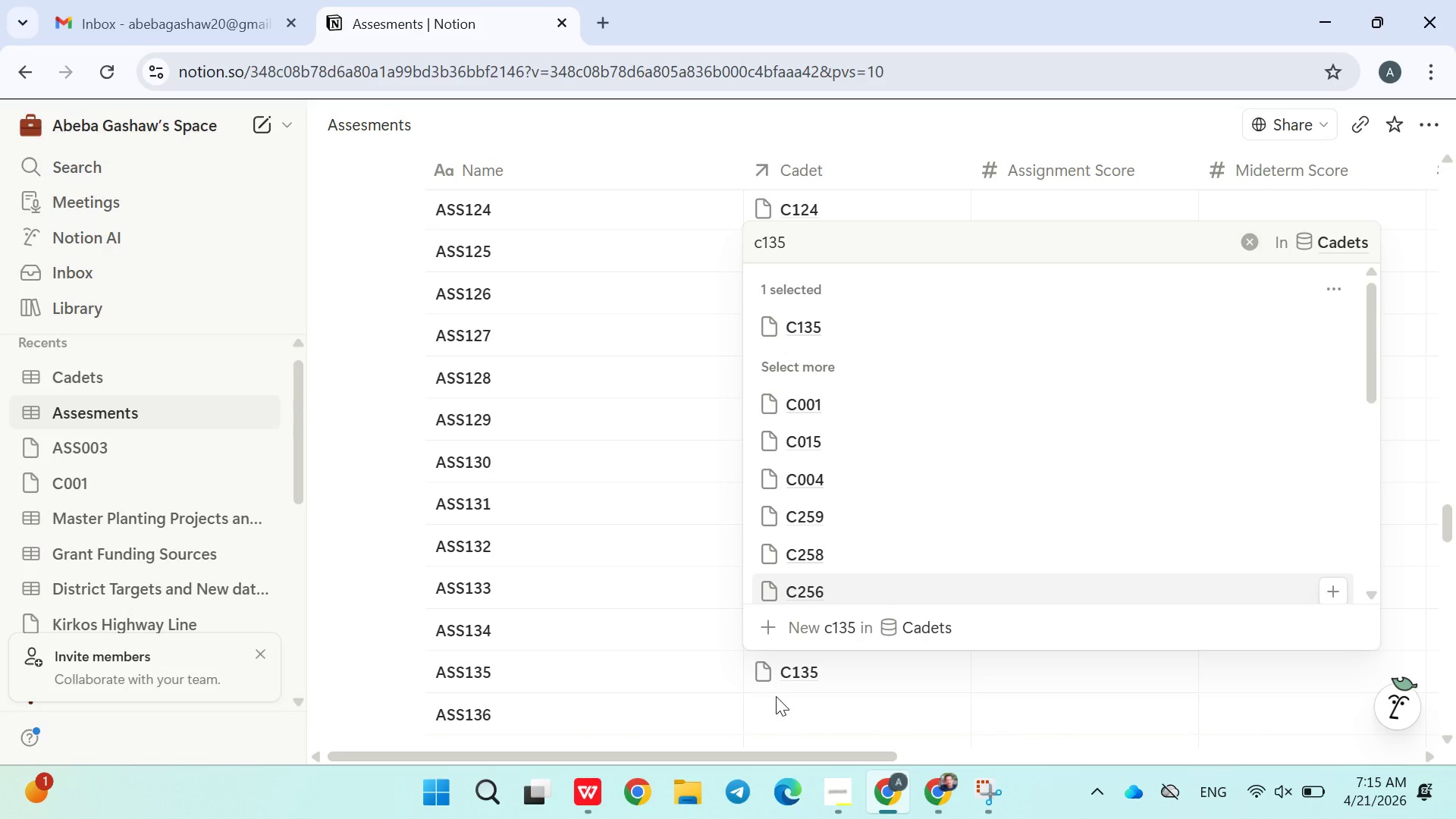 
left_click([776, 704])
 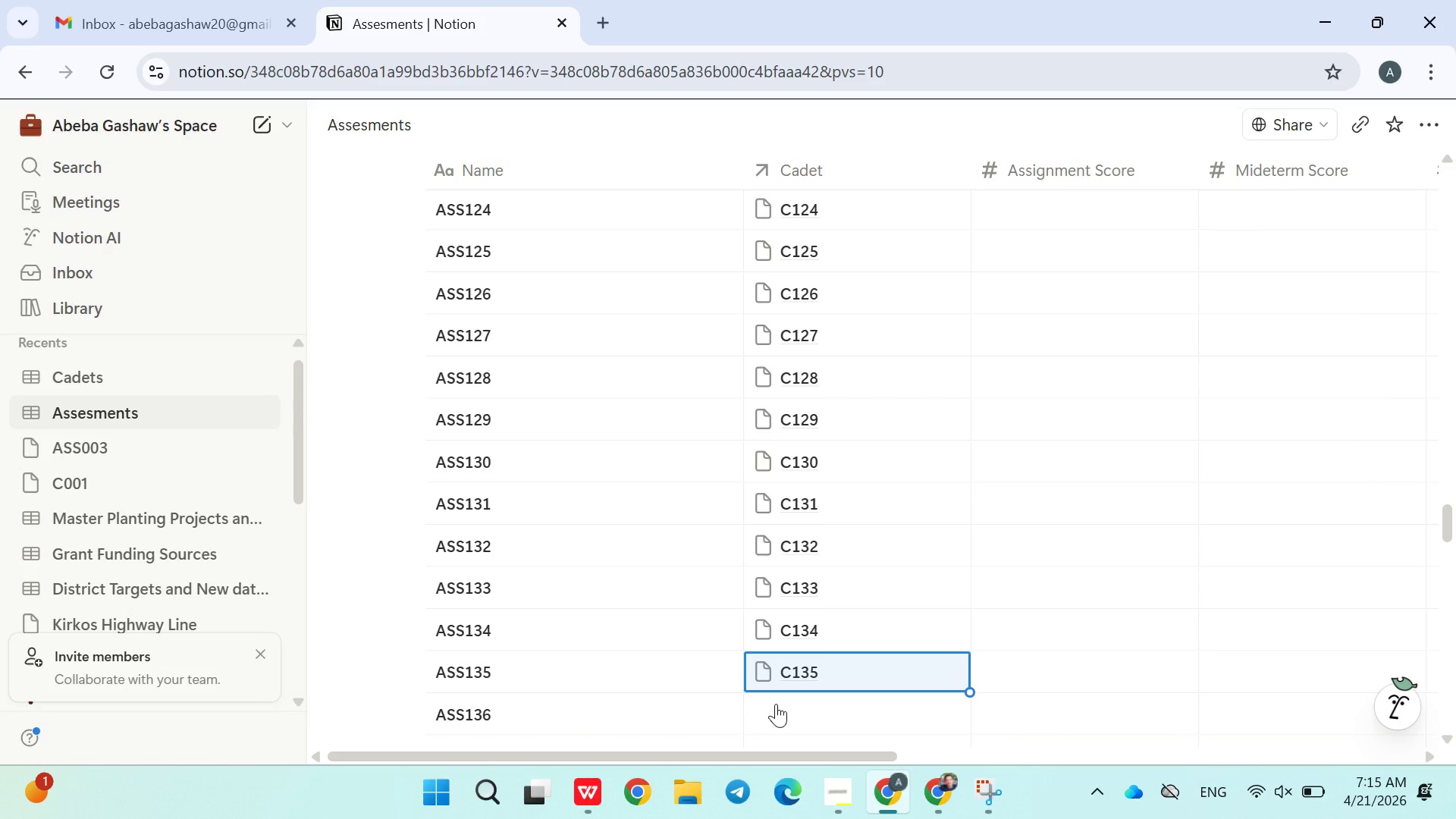 
left_click([776, 704])
 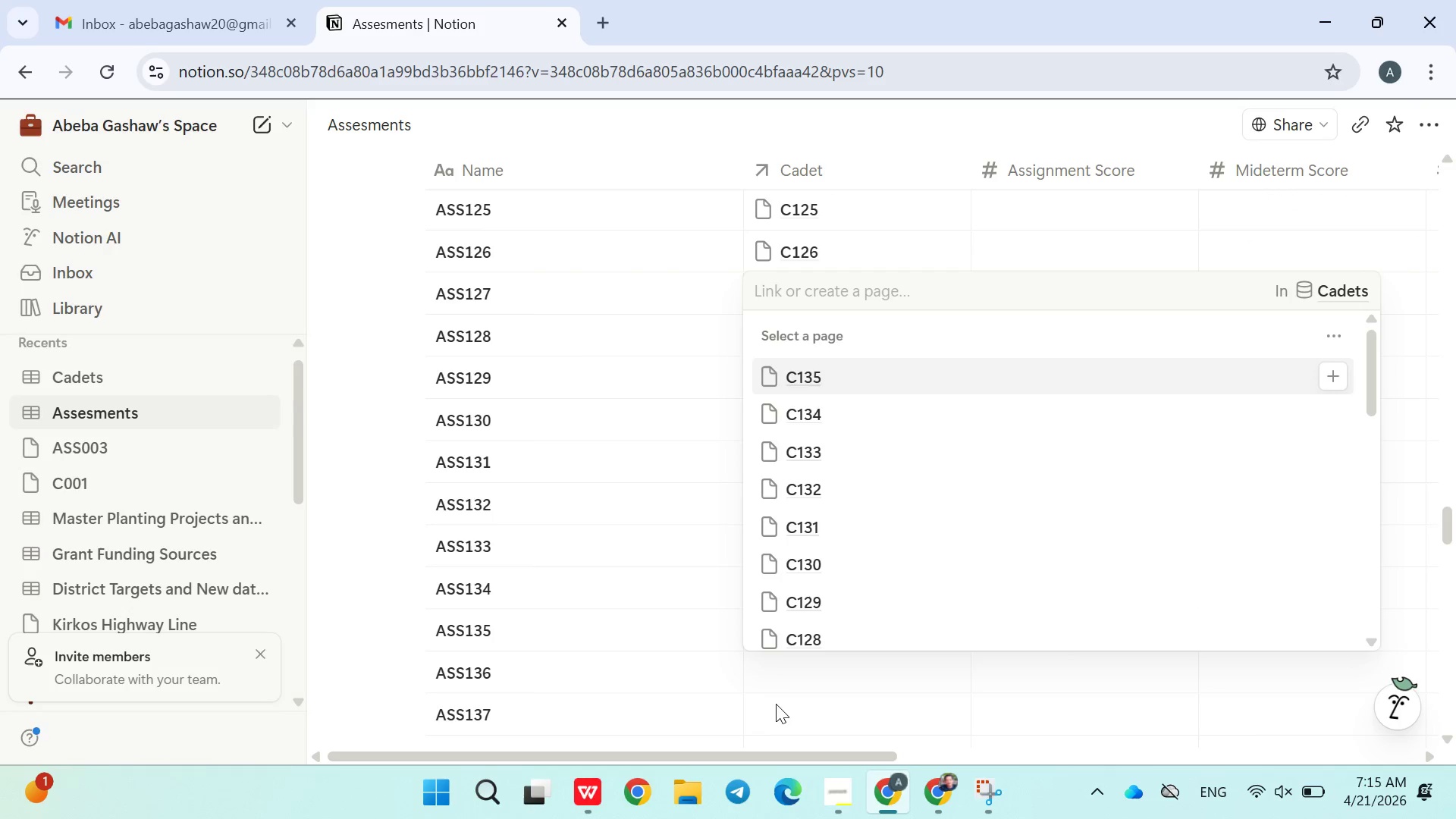 
type(c136)
 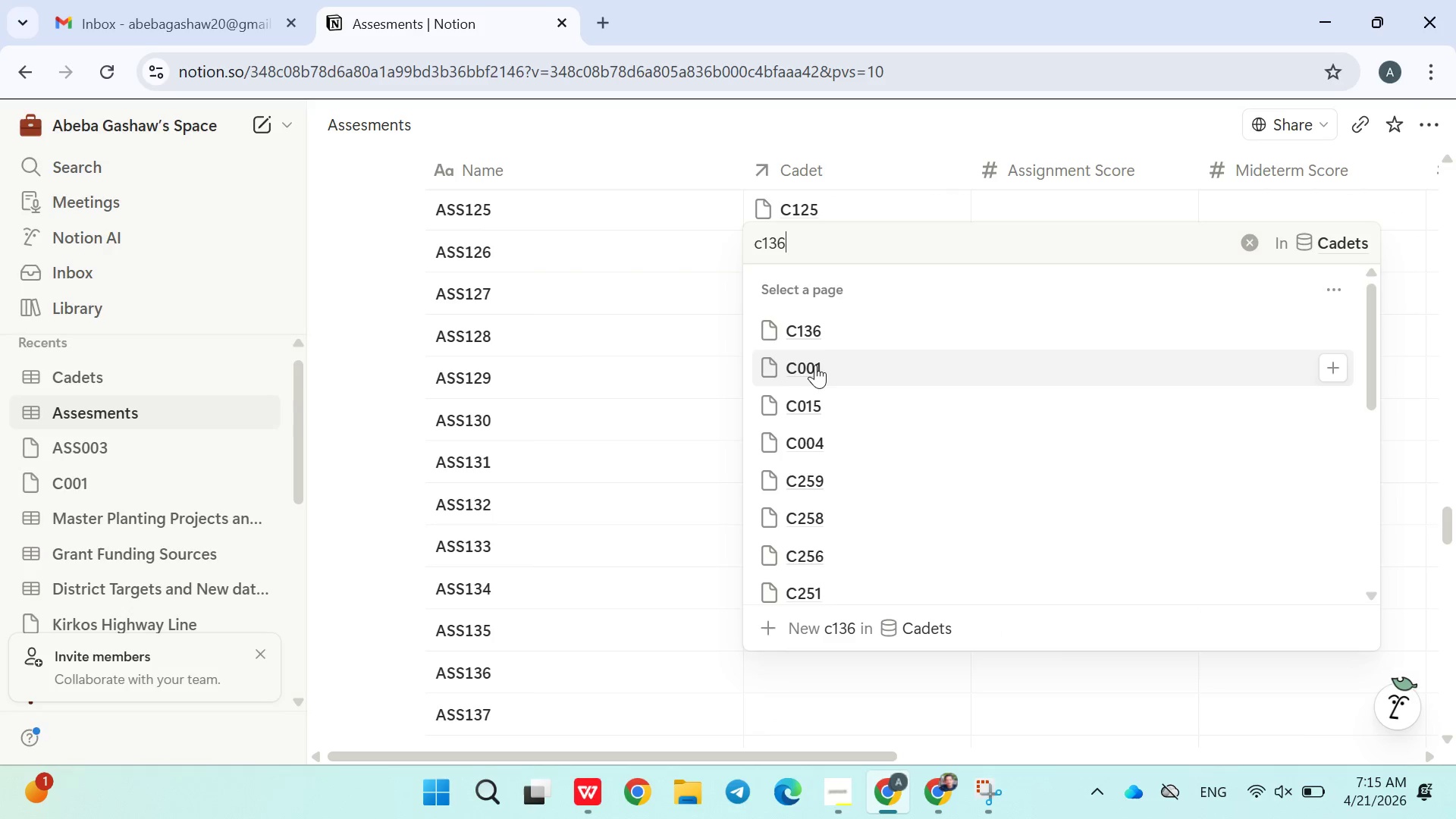 
left_click([817, 346])
 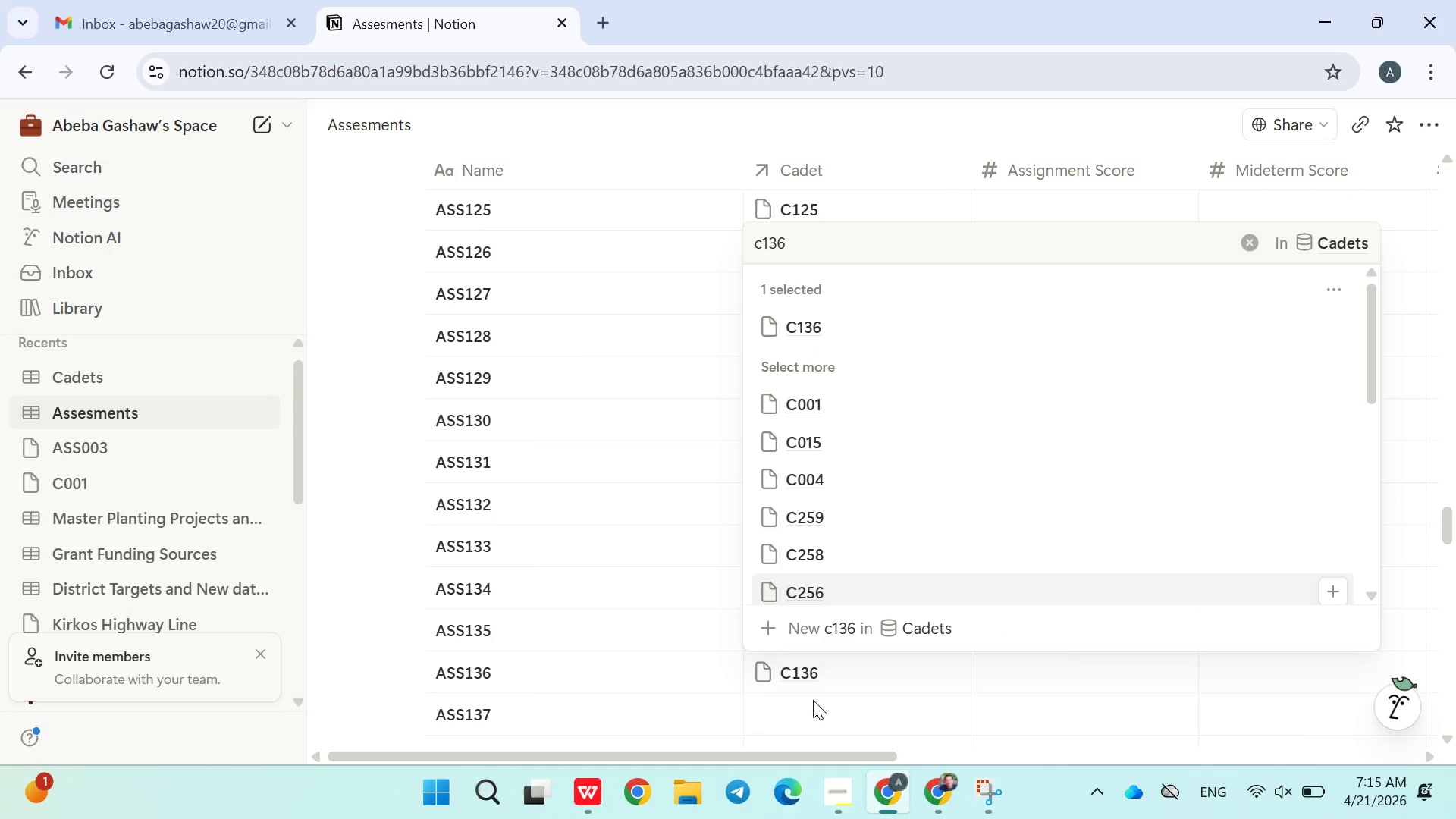 
left_click([813, 700])
 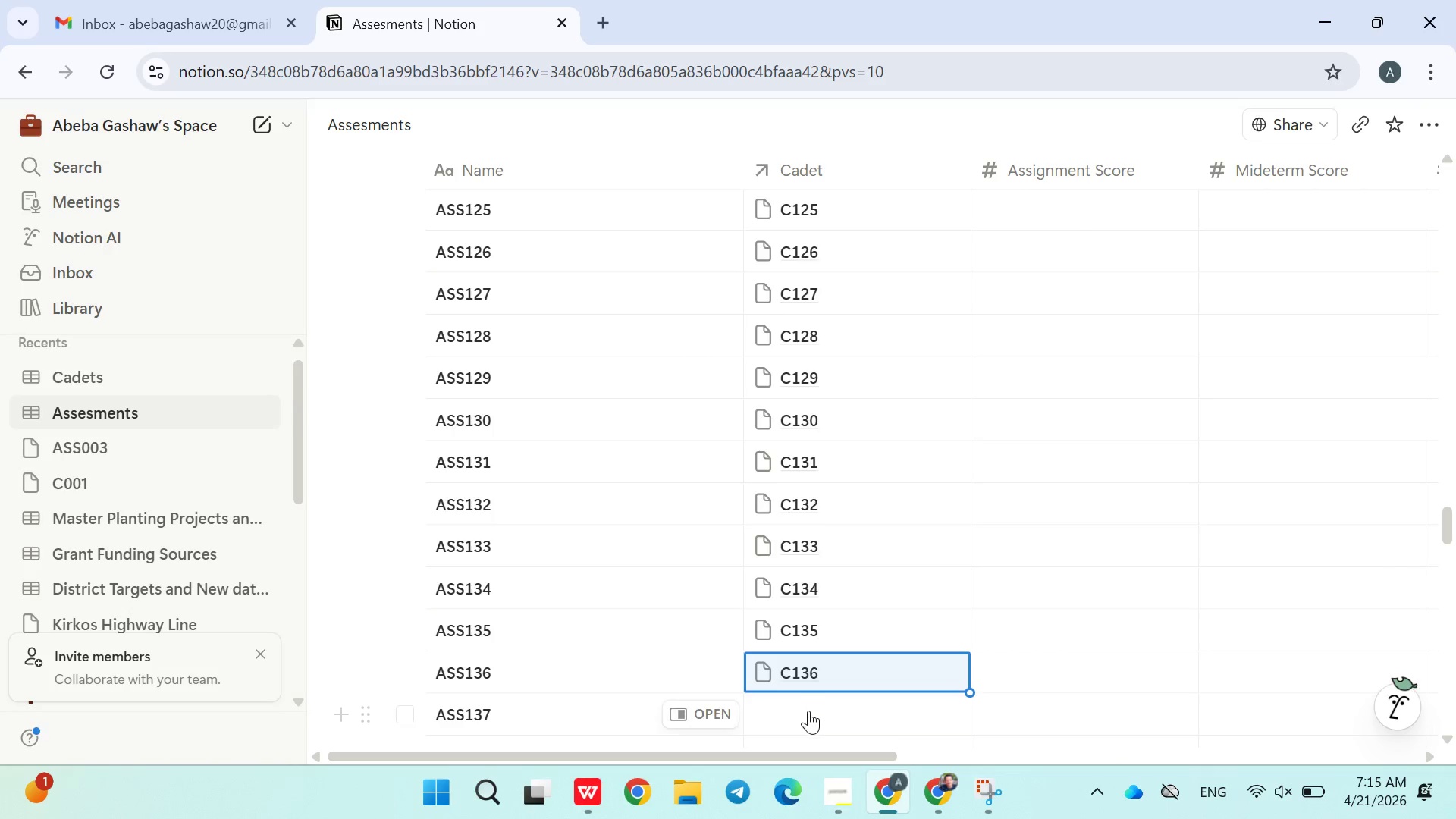 
left_click([808, 711])
 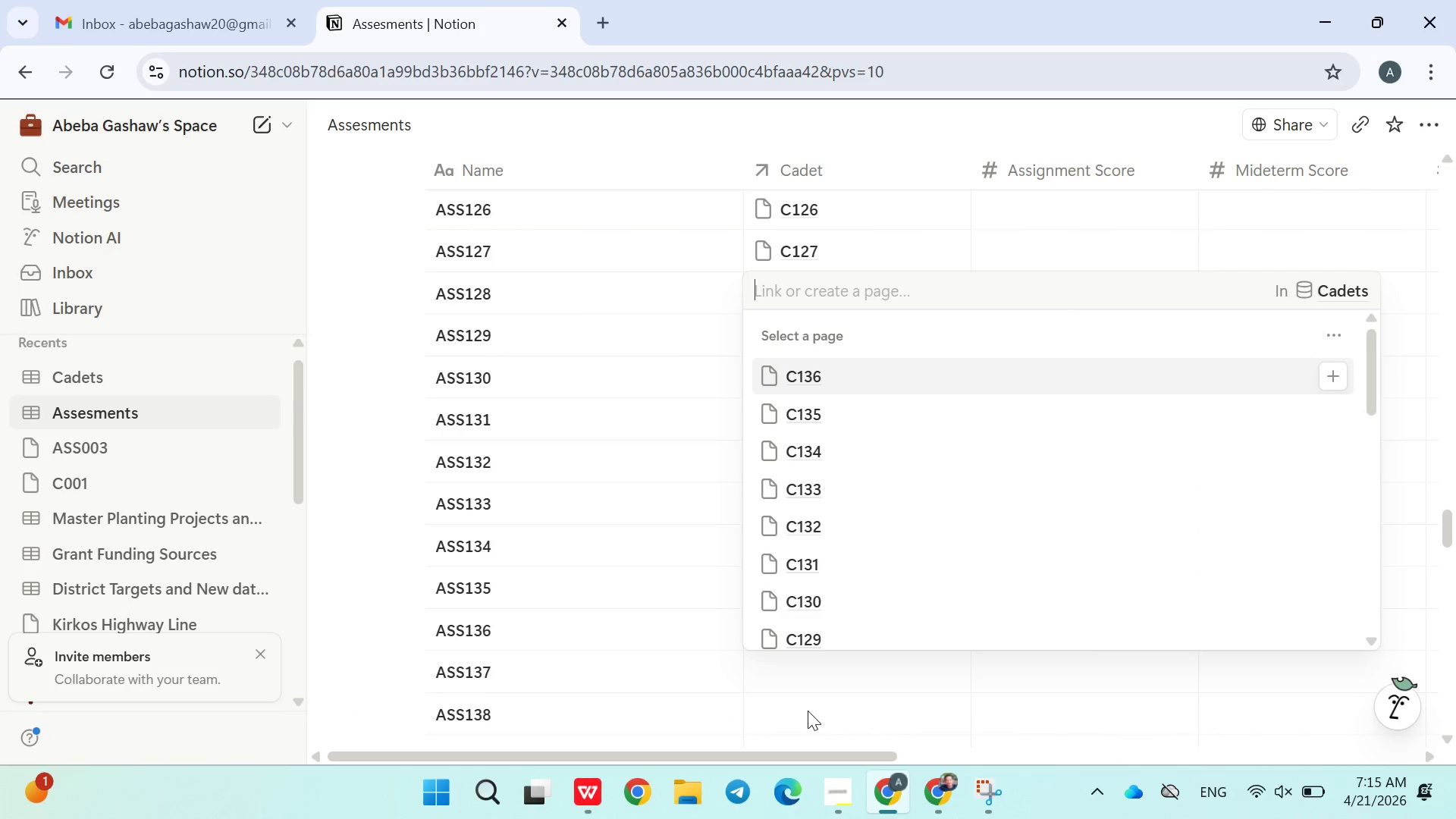 
type(c137)
 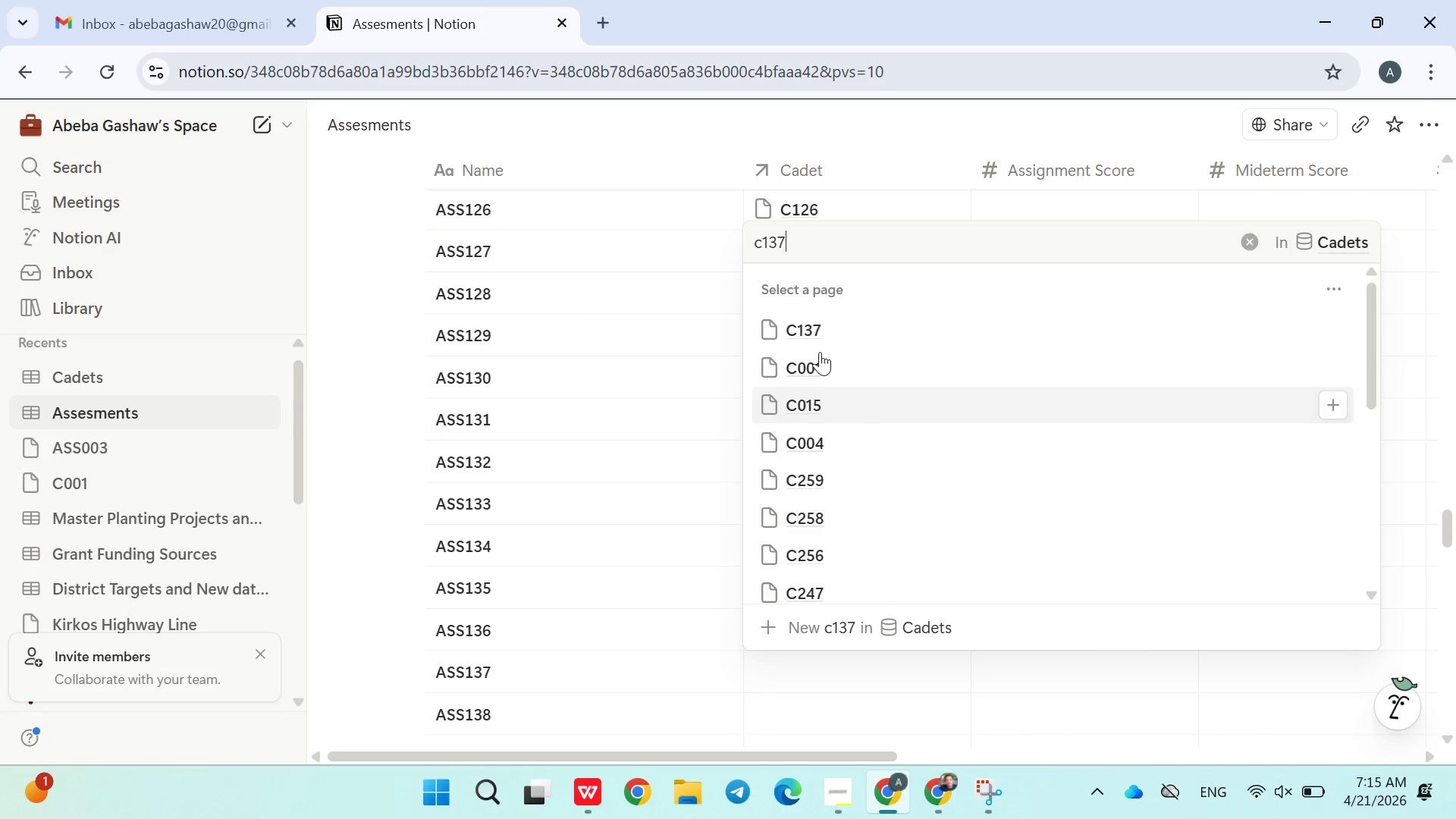 
left_click([814, 337])
 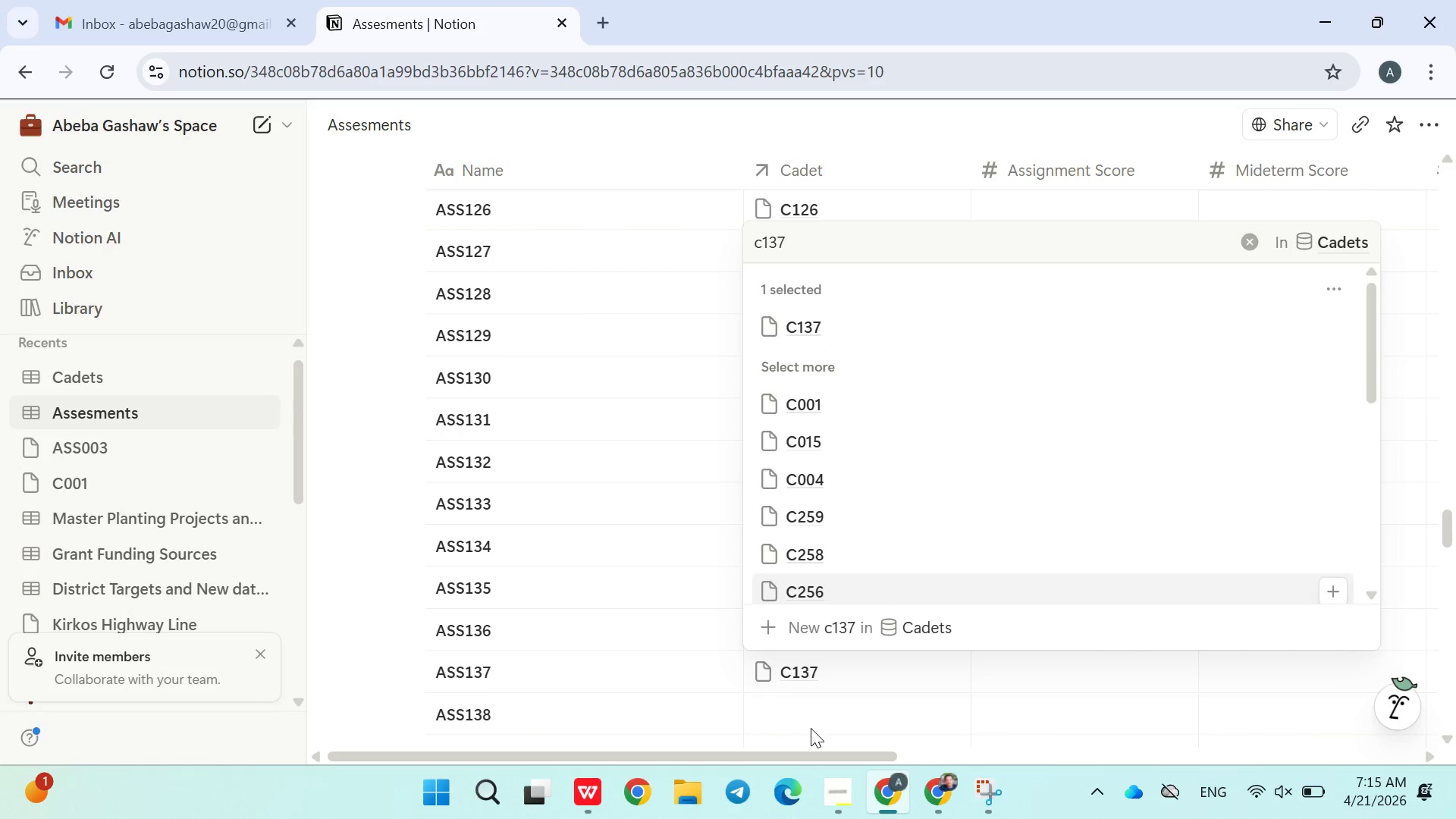 
left_click([795, 715])
 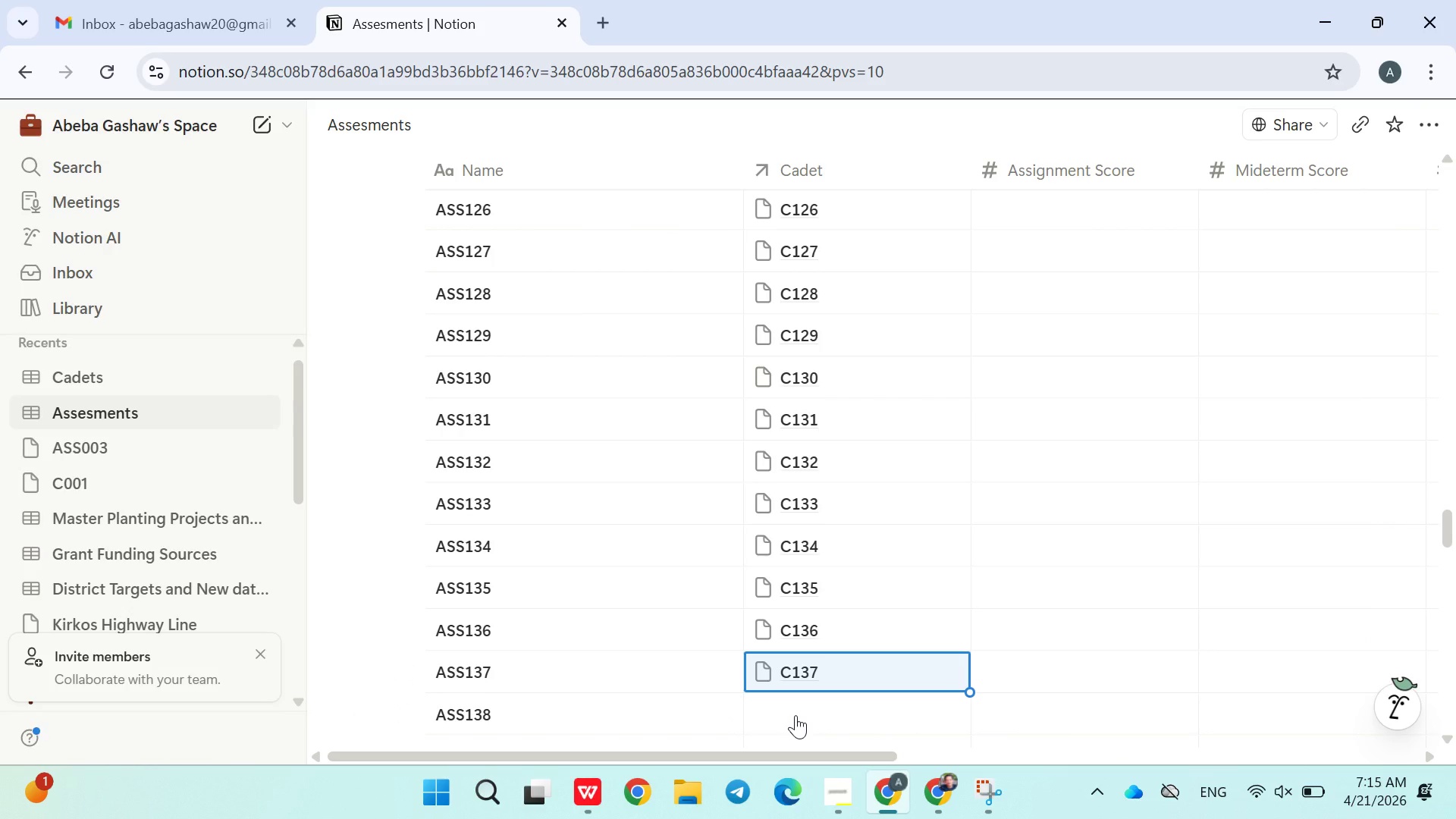 
left_click([795, 715])
 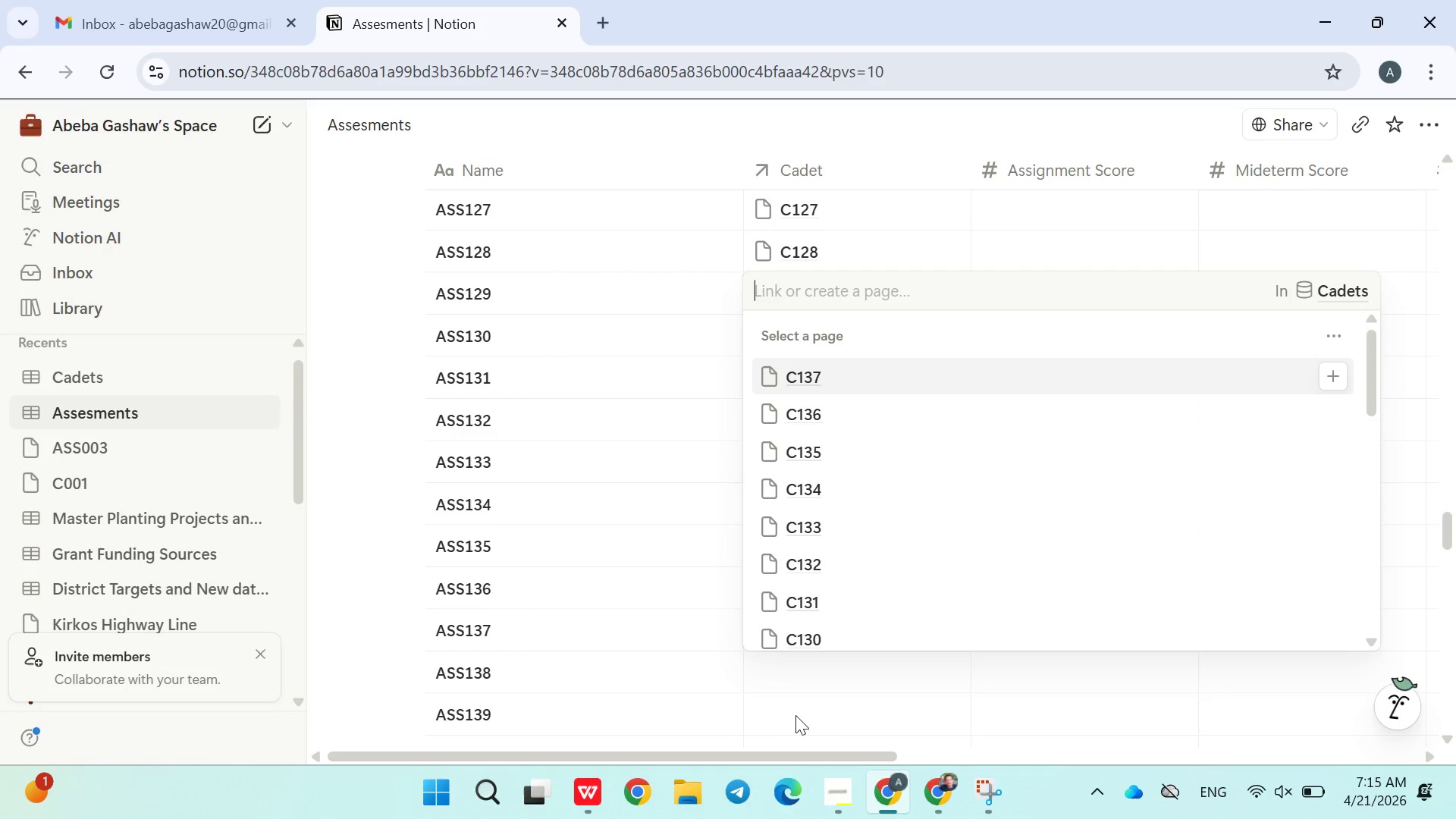 
type(c138)
 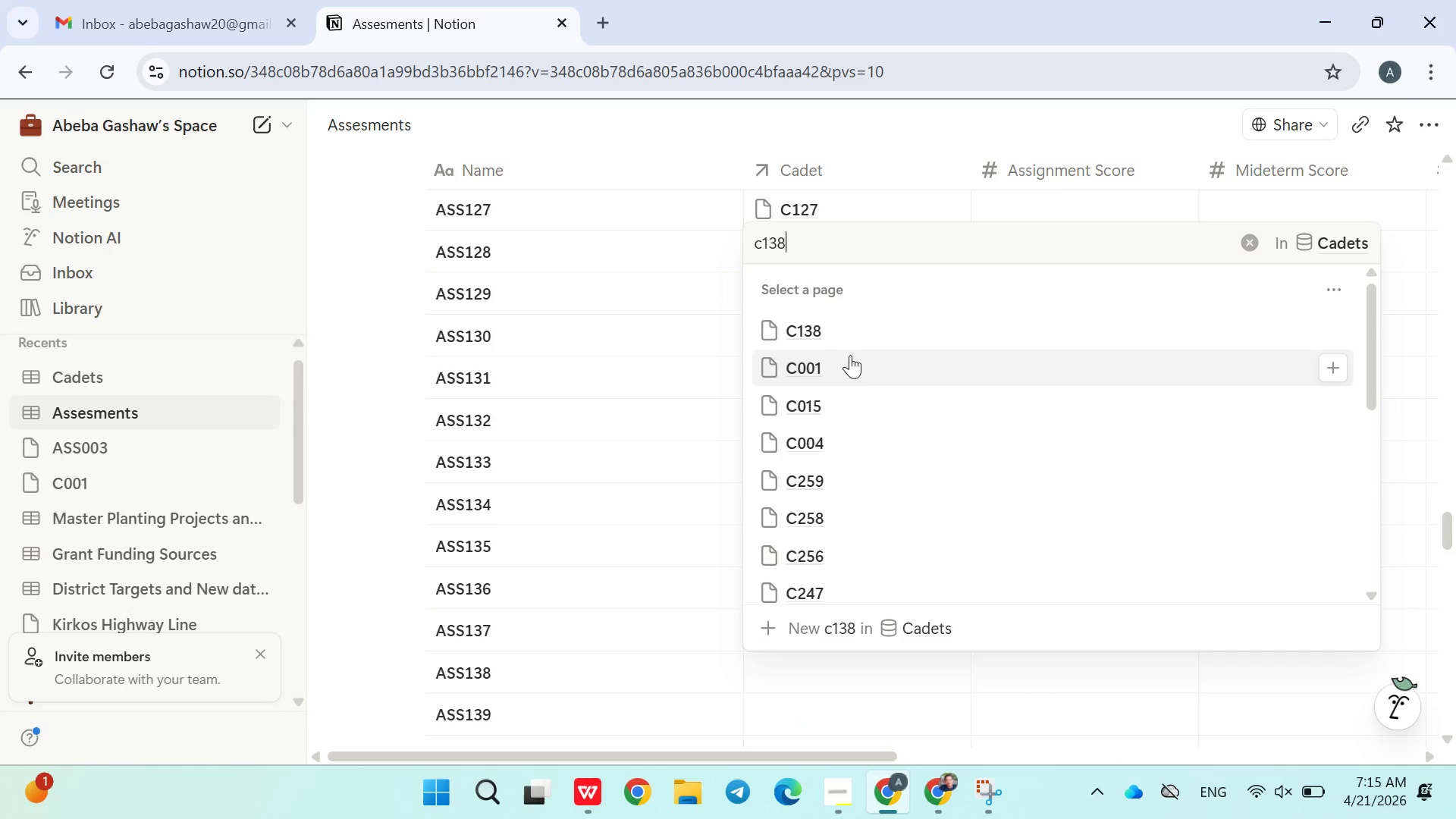 
left_click([837, 343])
 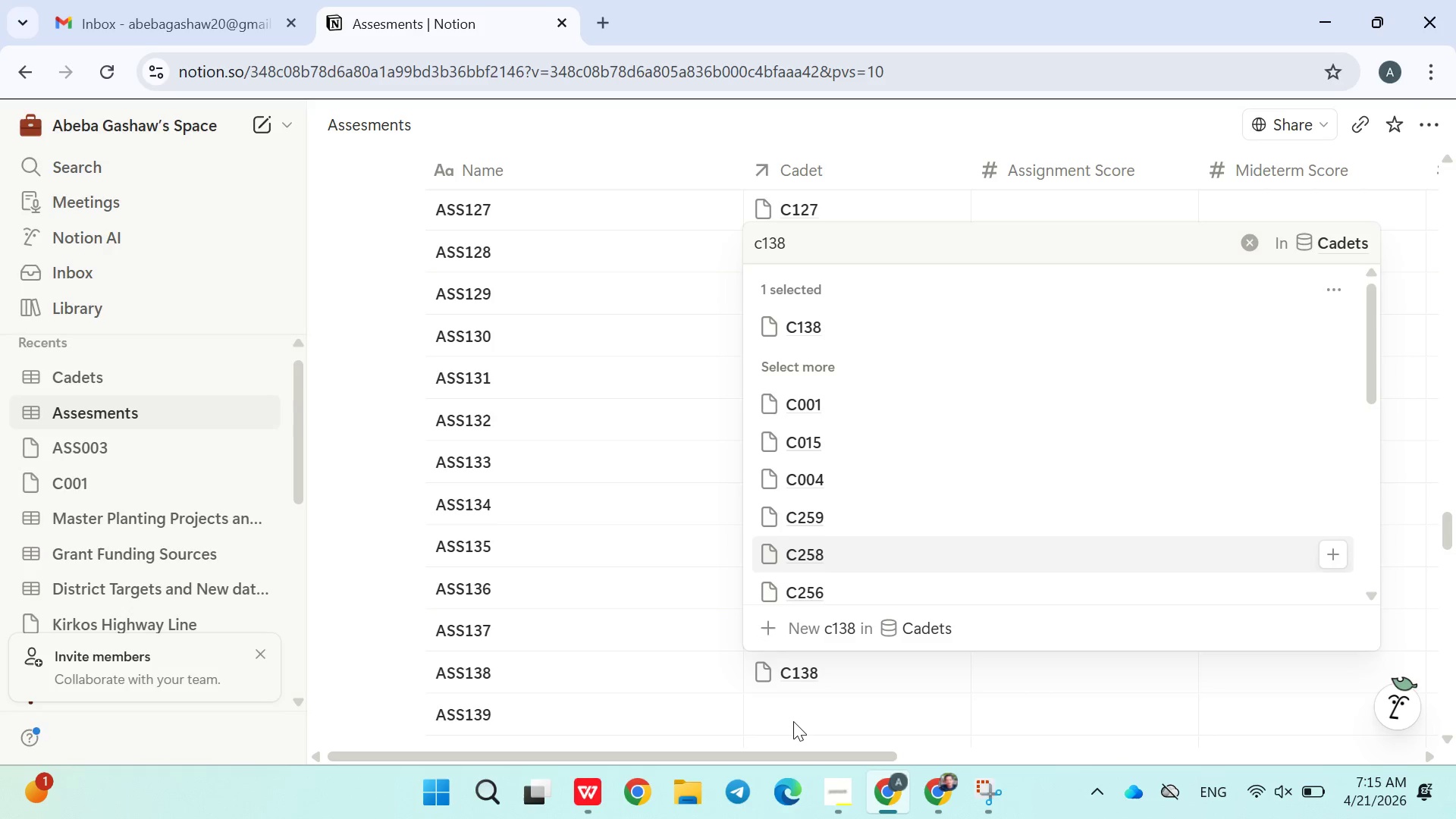 
left_click([792, 720])
 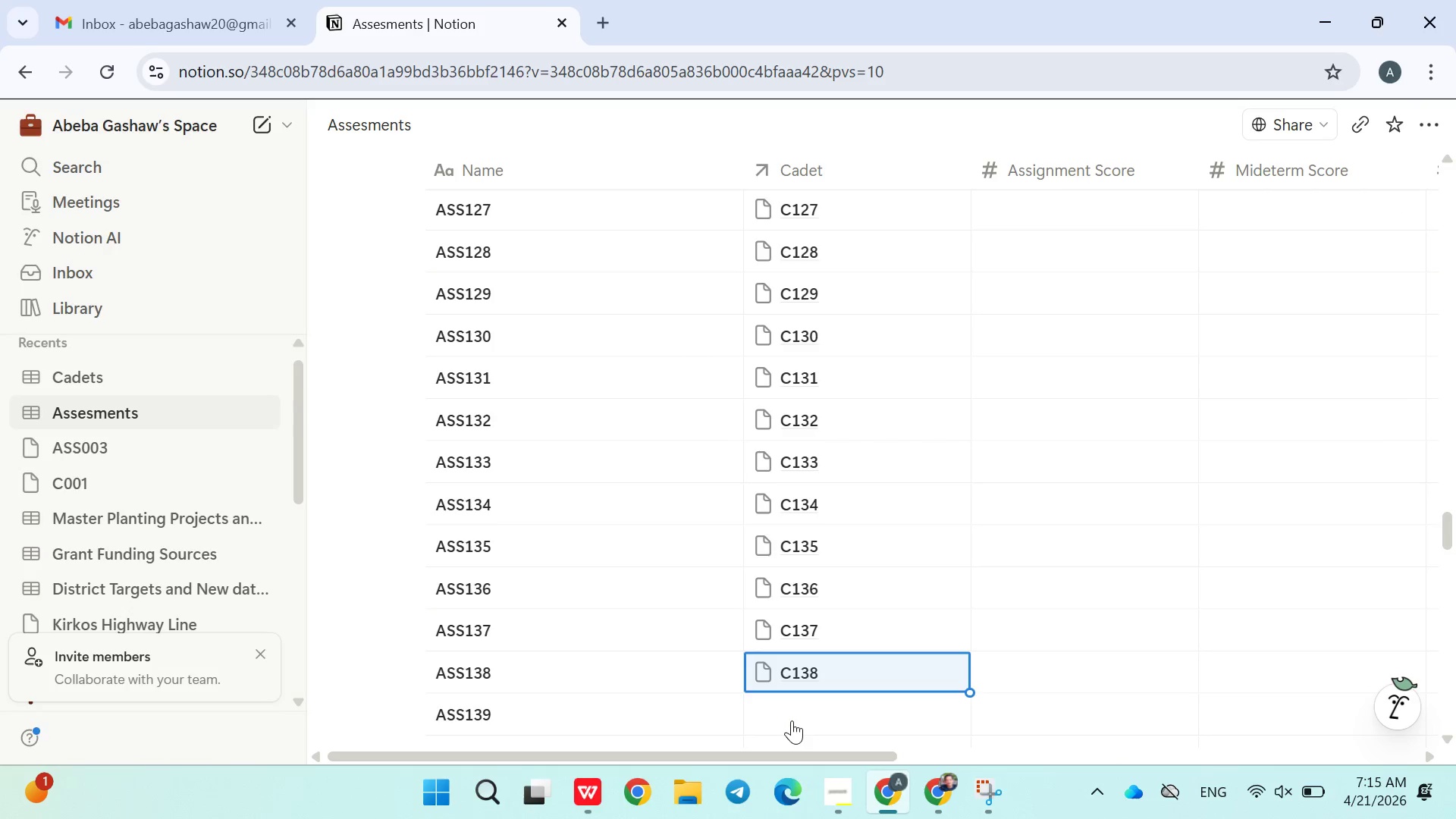 
left_click([792, 720])
 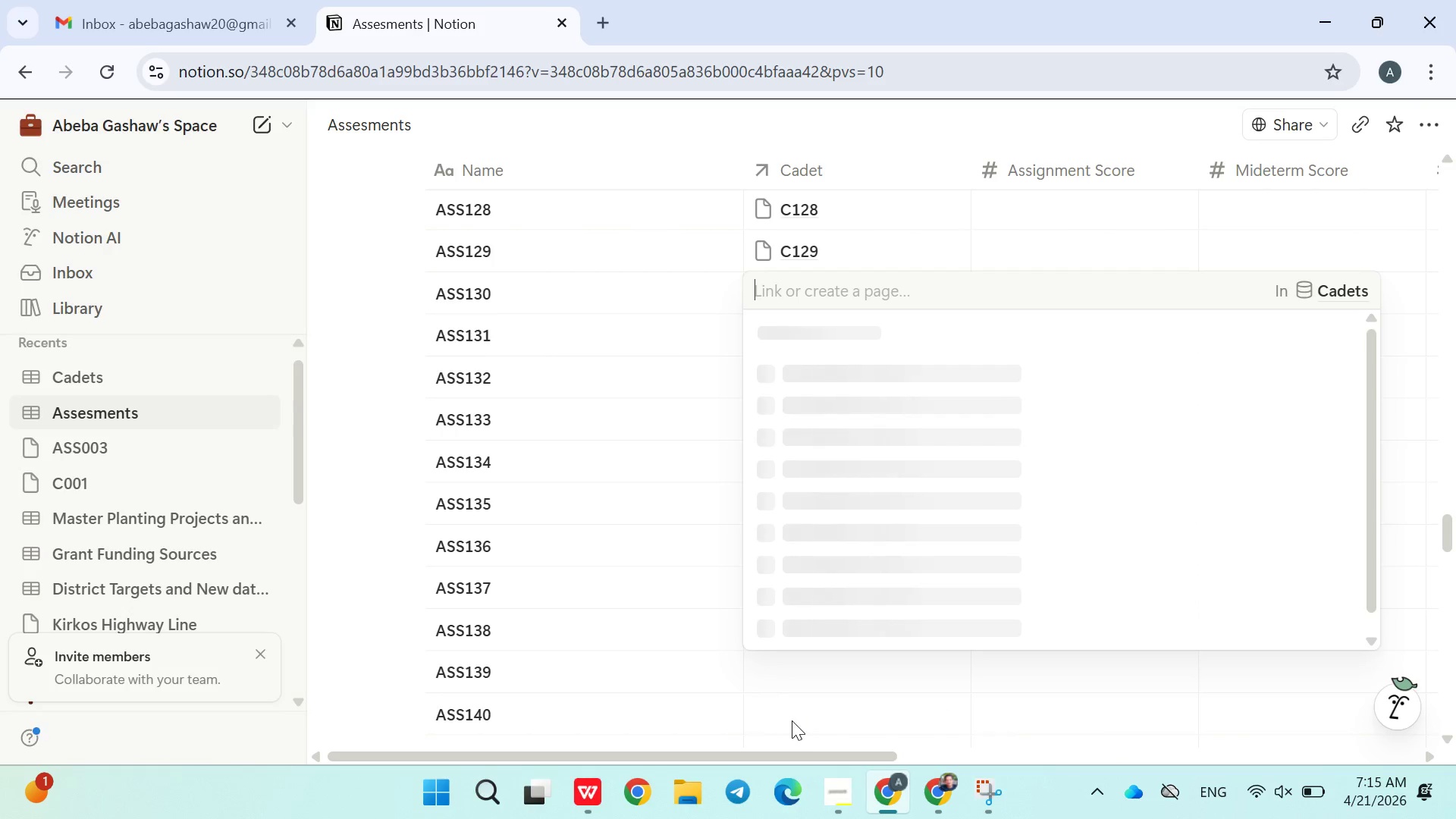 
type(c139)
 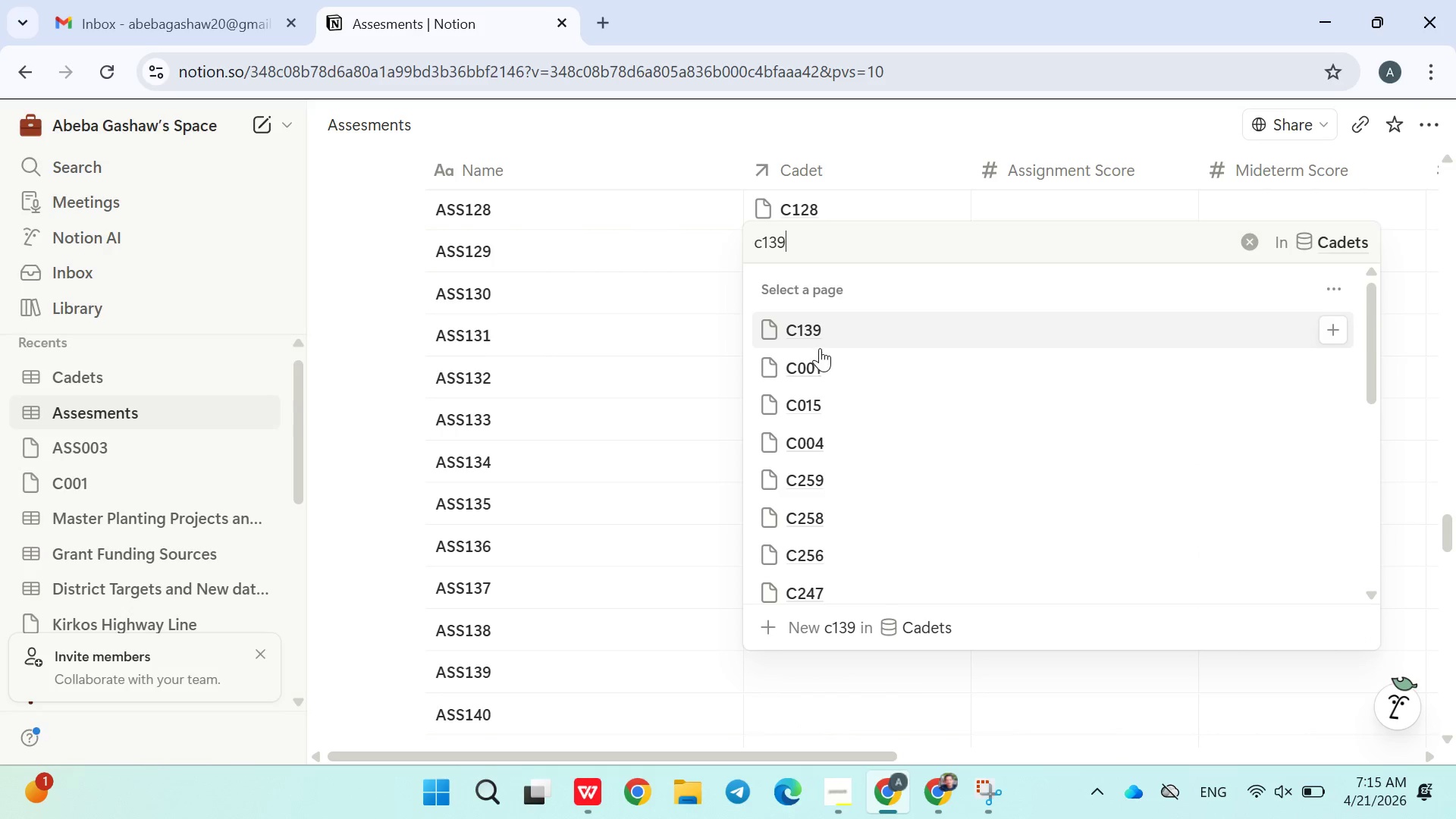 
left_click([817, 340])
 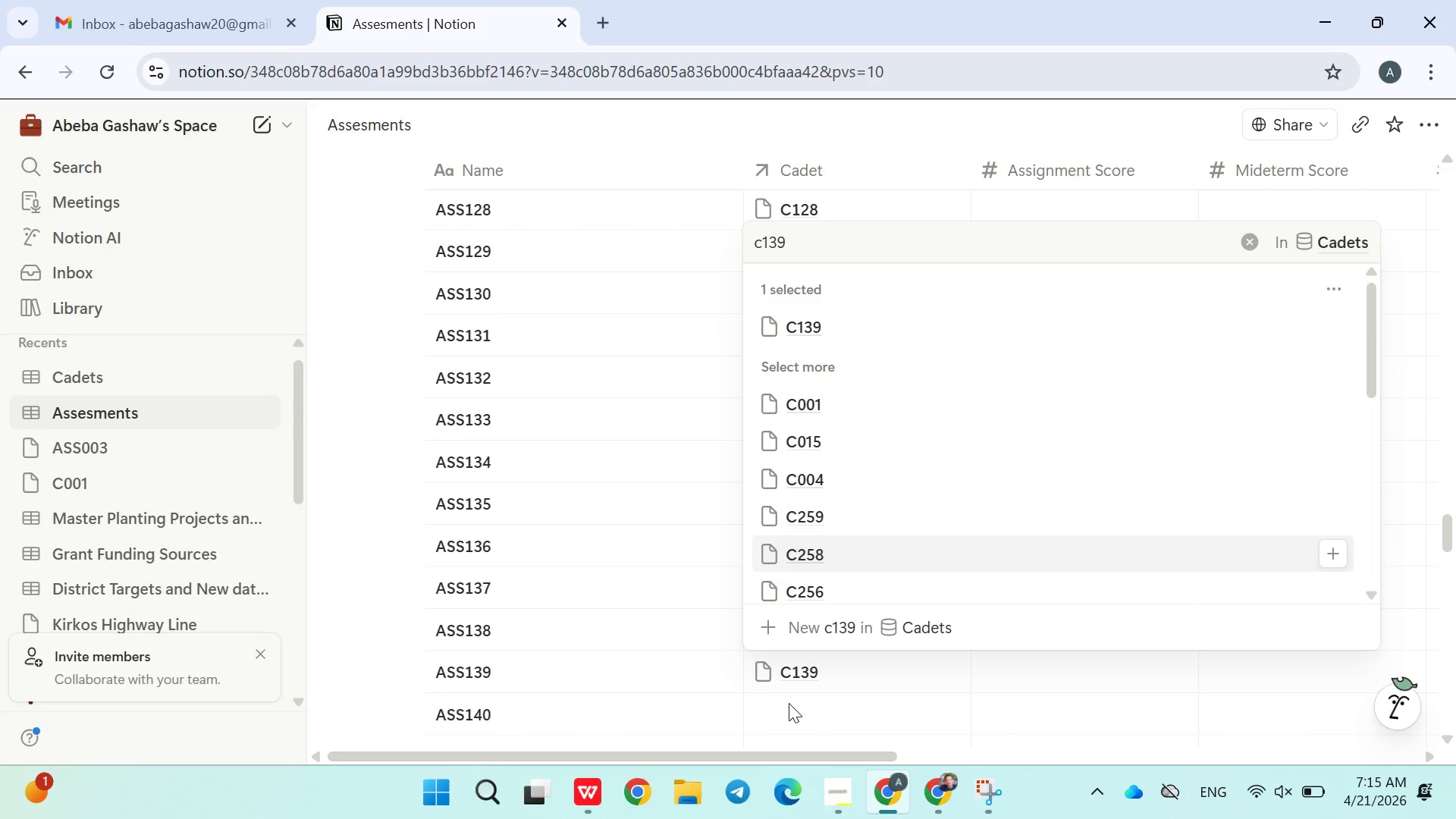 
left_click([789, 706])
 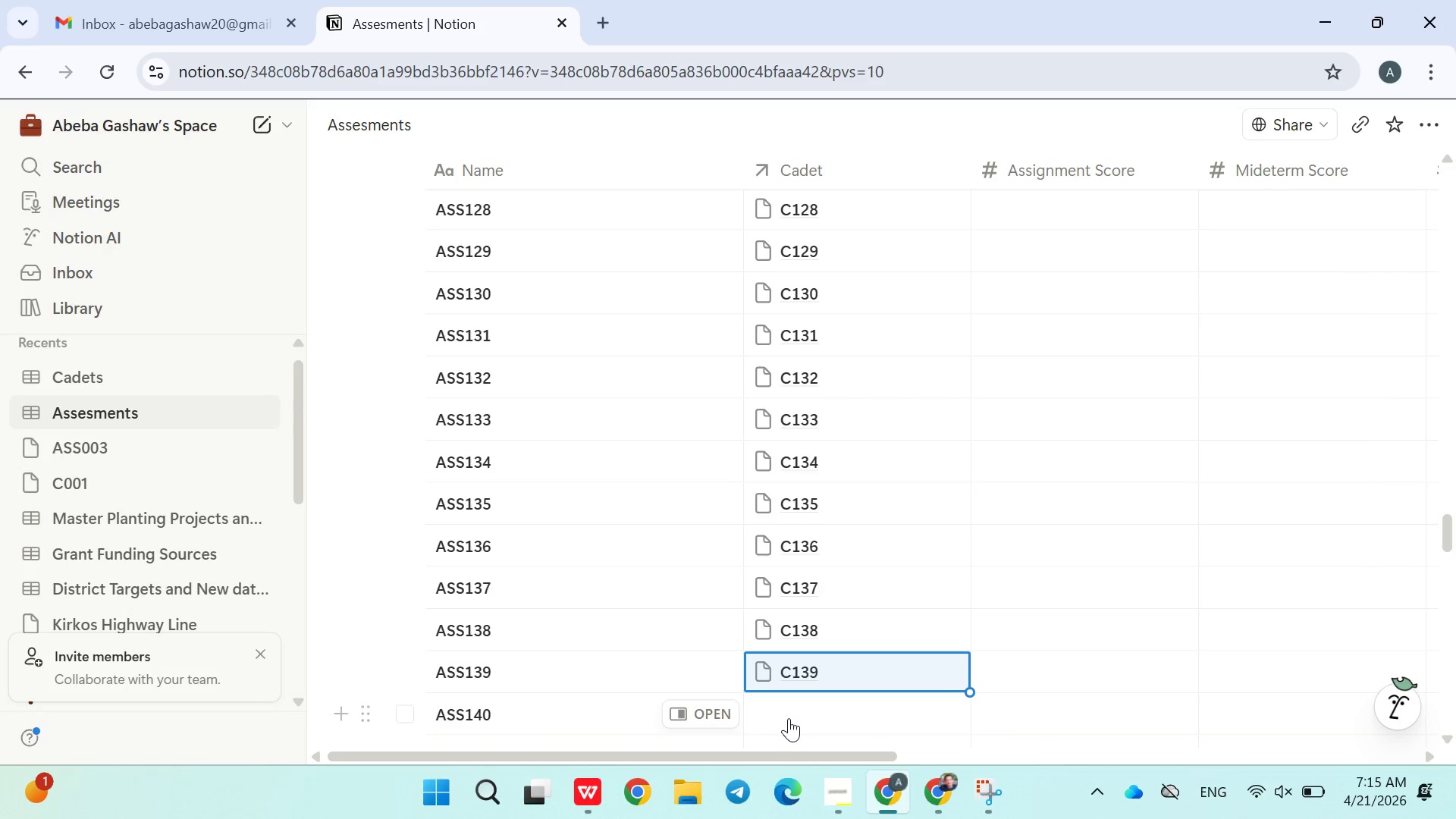 
left_click([789, 718])
 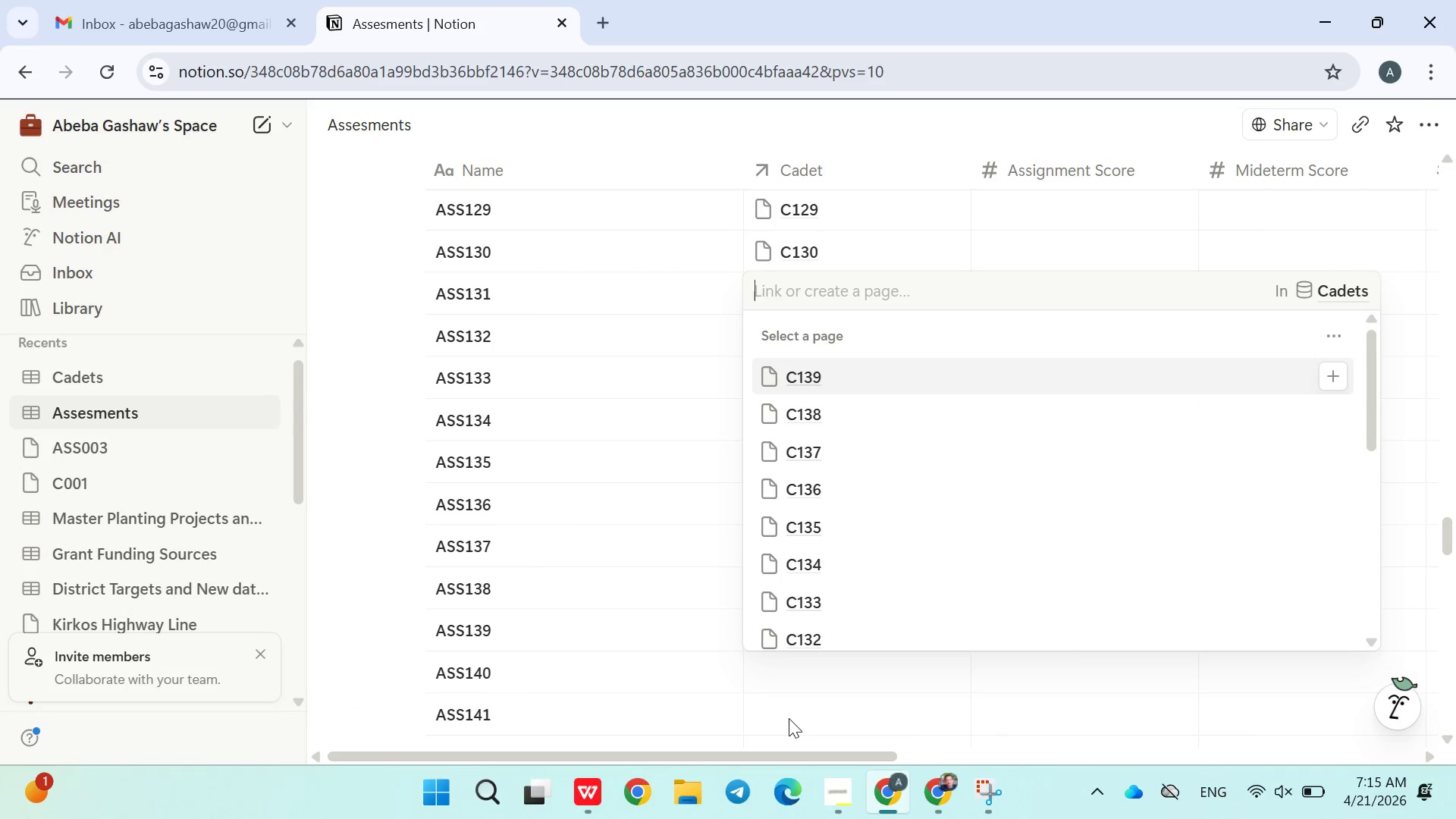 
type(c140)
 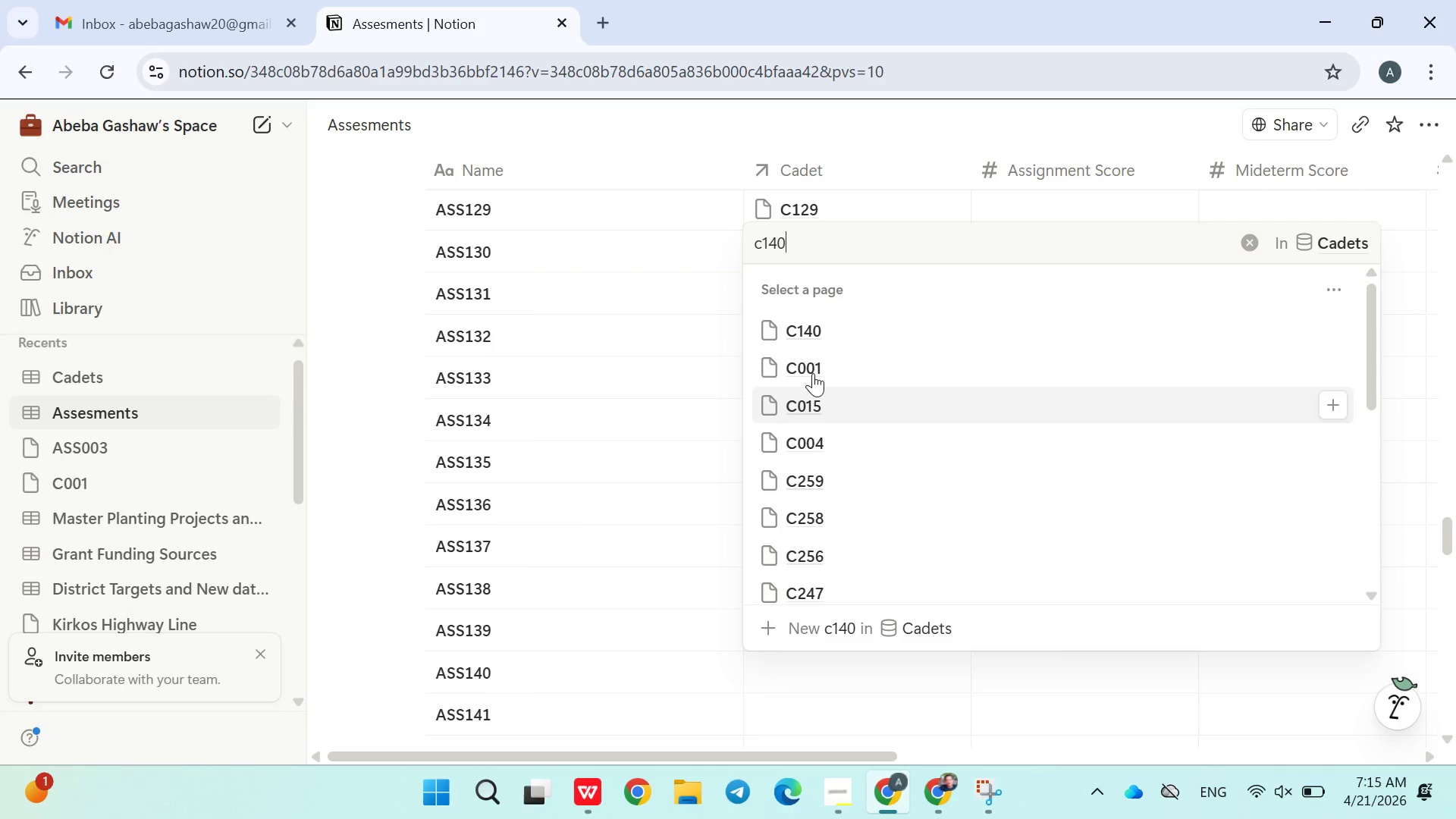 
left_click([813, 346])
 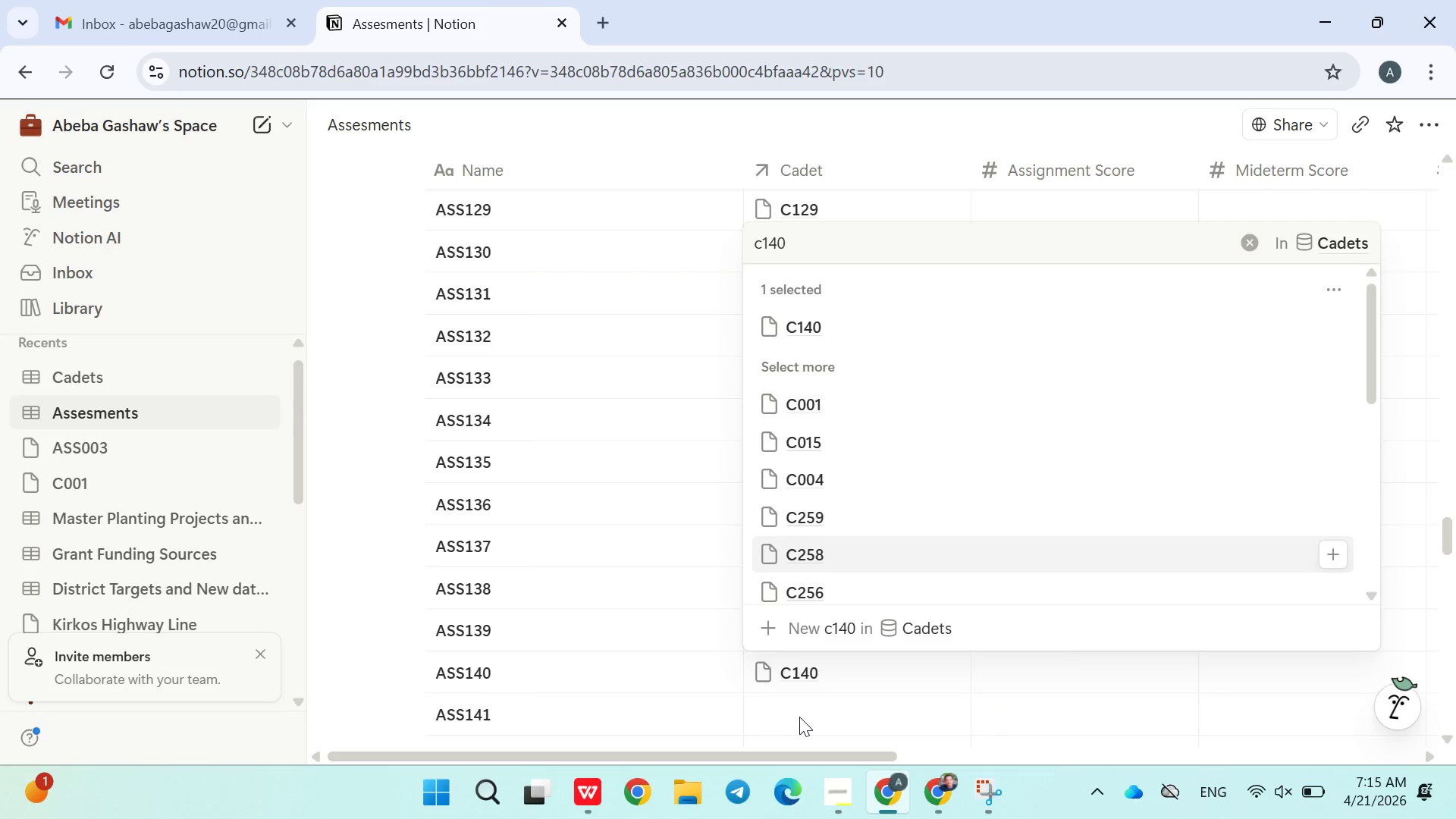 
left_click([798, 716])
 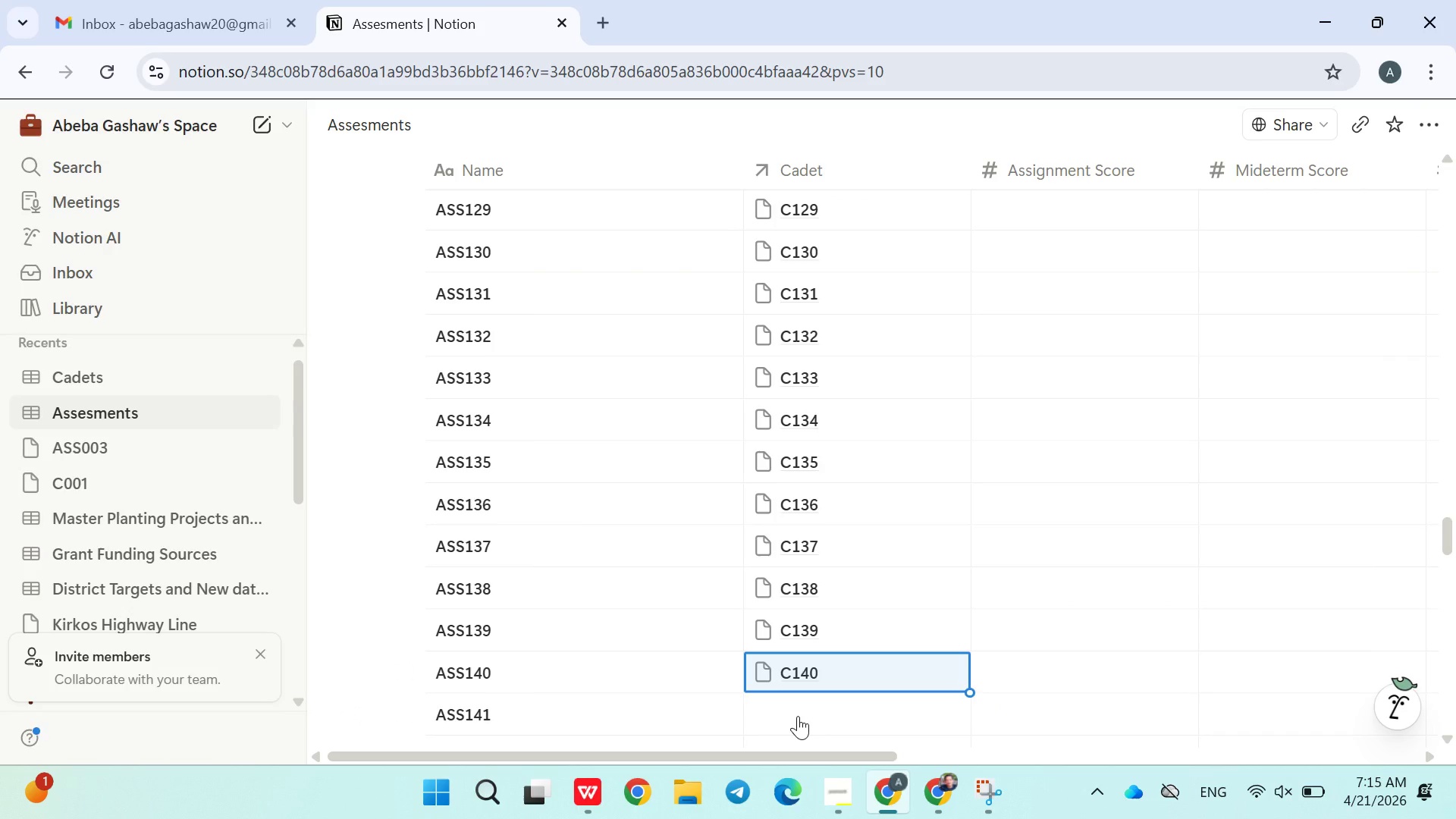 
left_click([798, 716])
 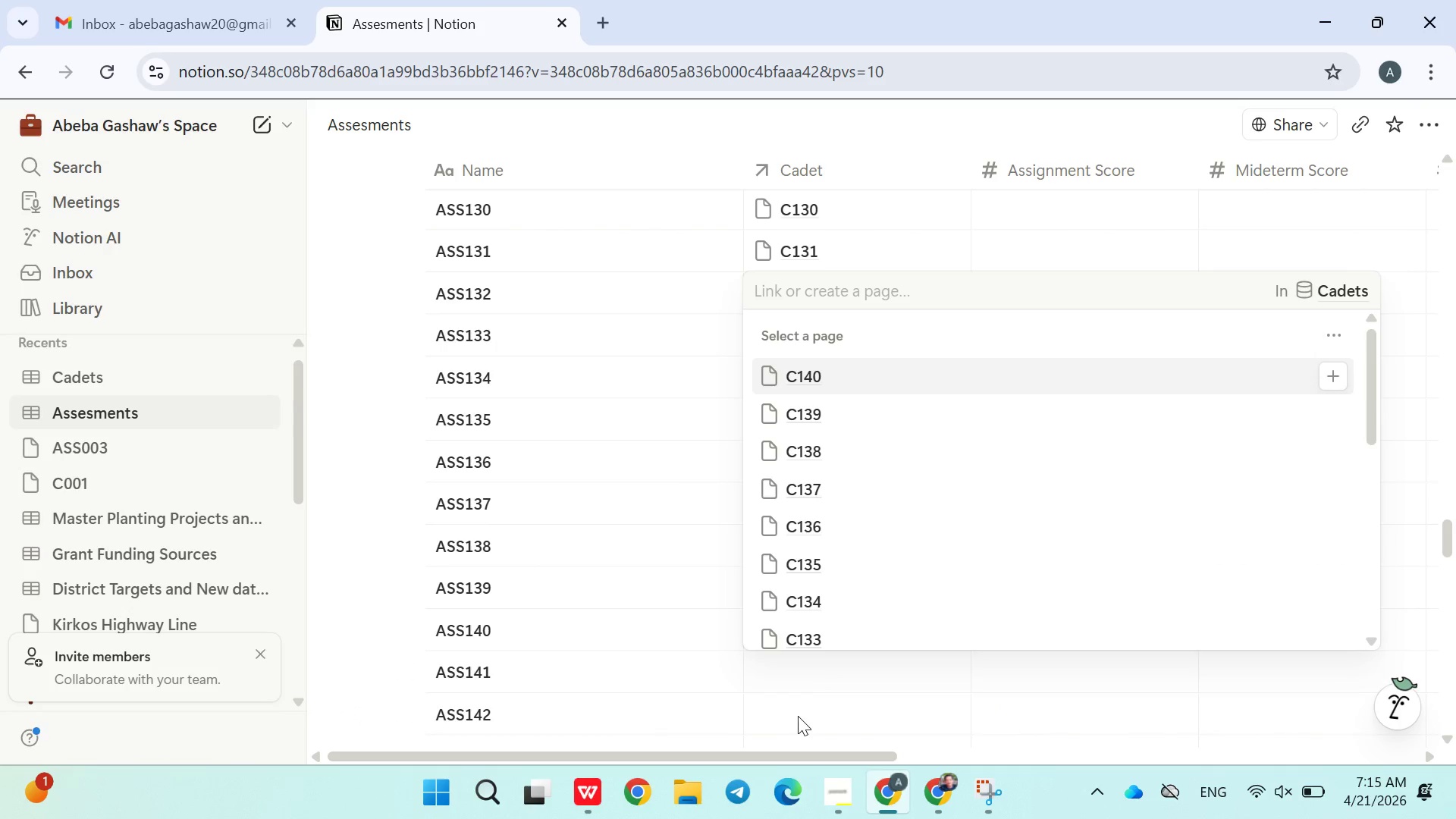 
type(c141)
 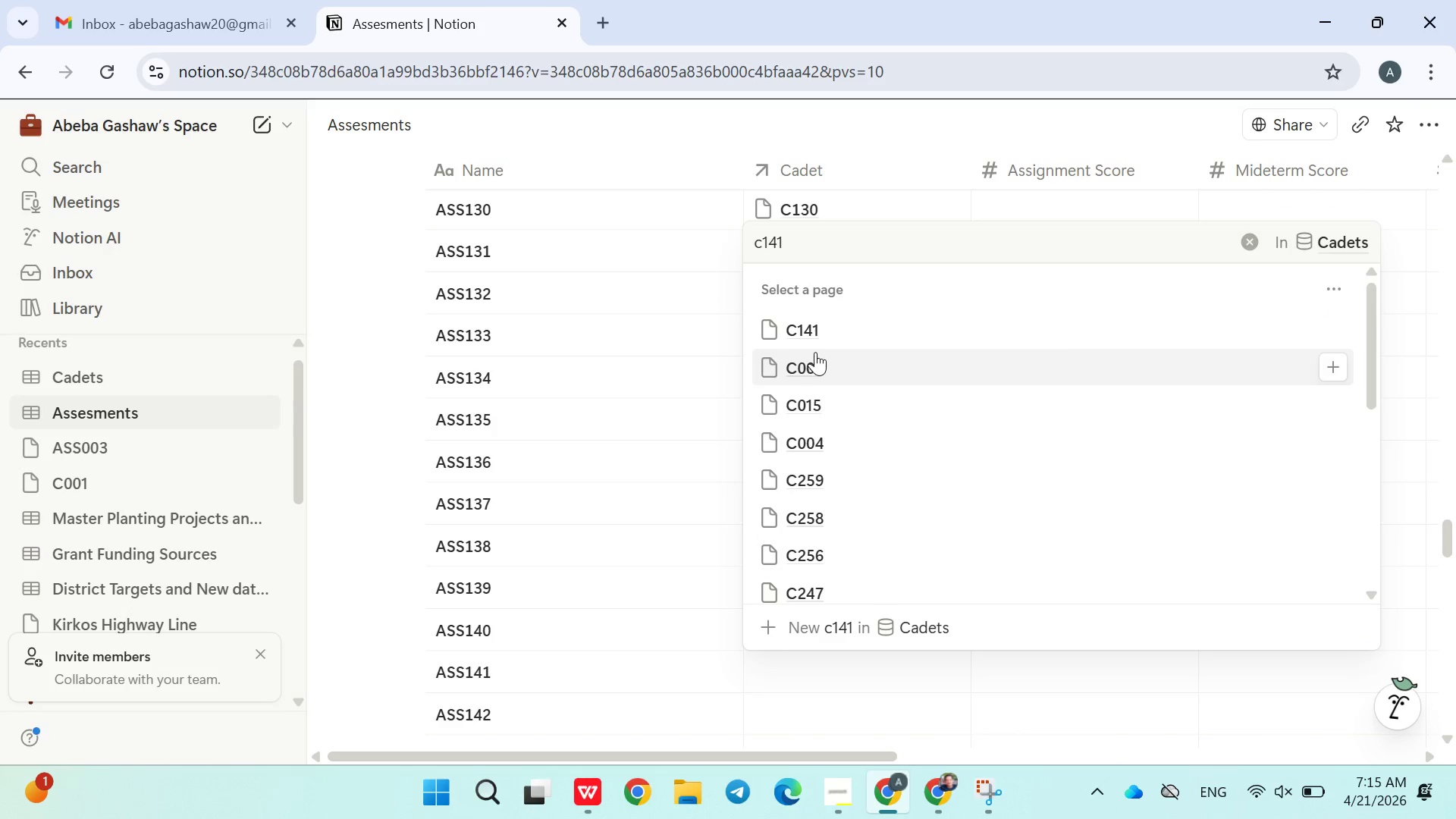 
left_click([813, 344])
 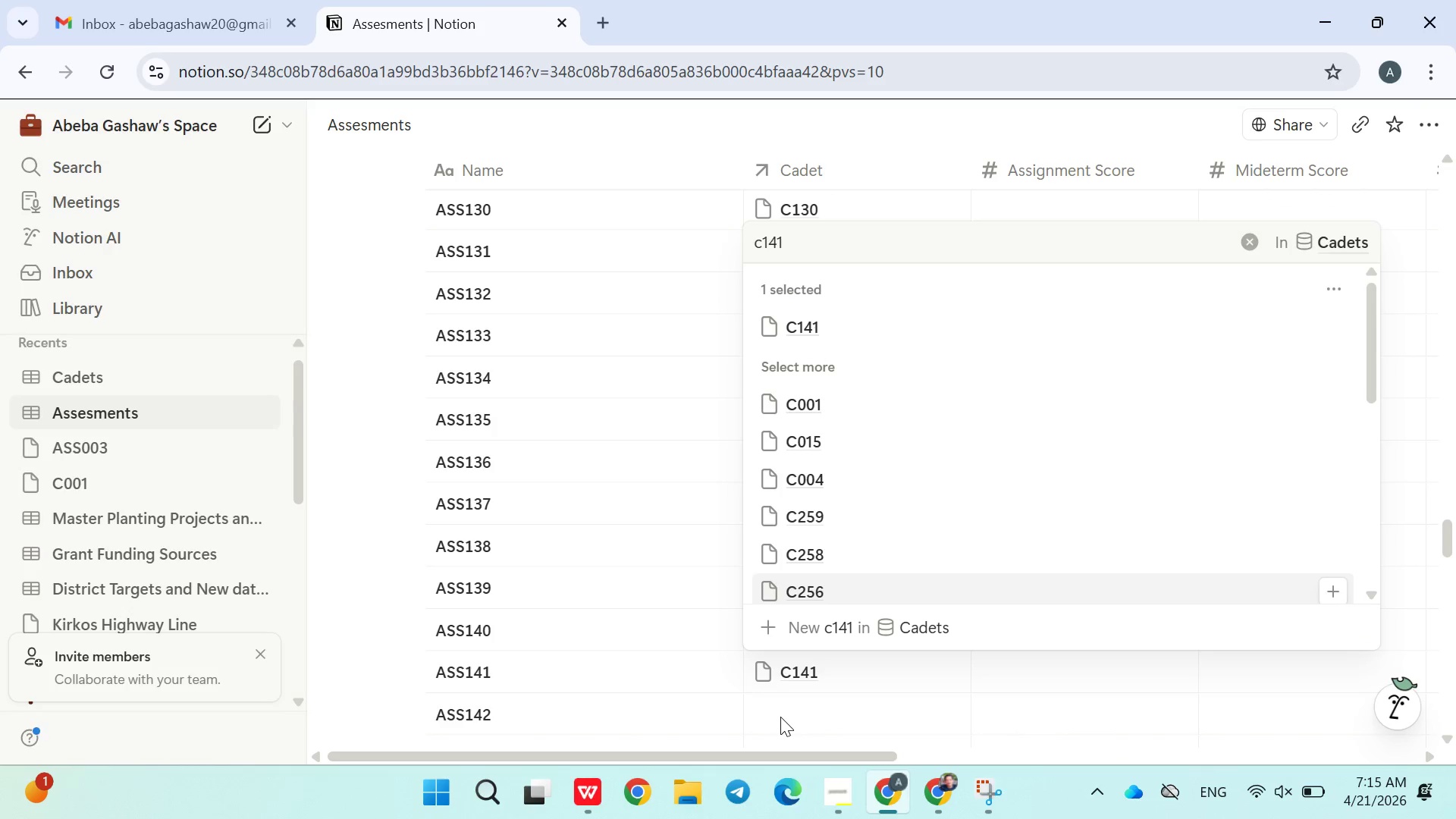 
left_click([780, 717])
 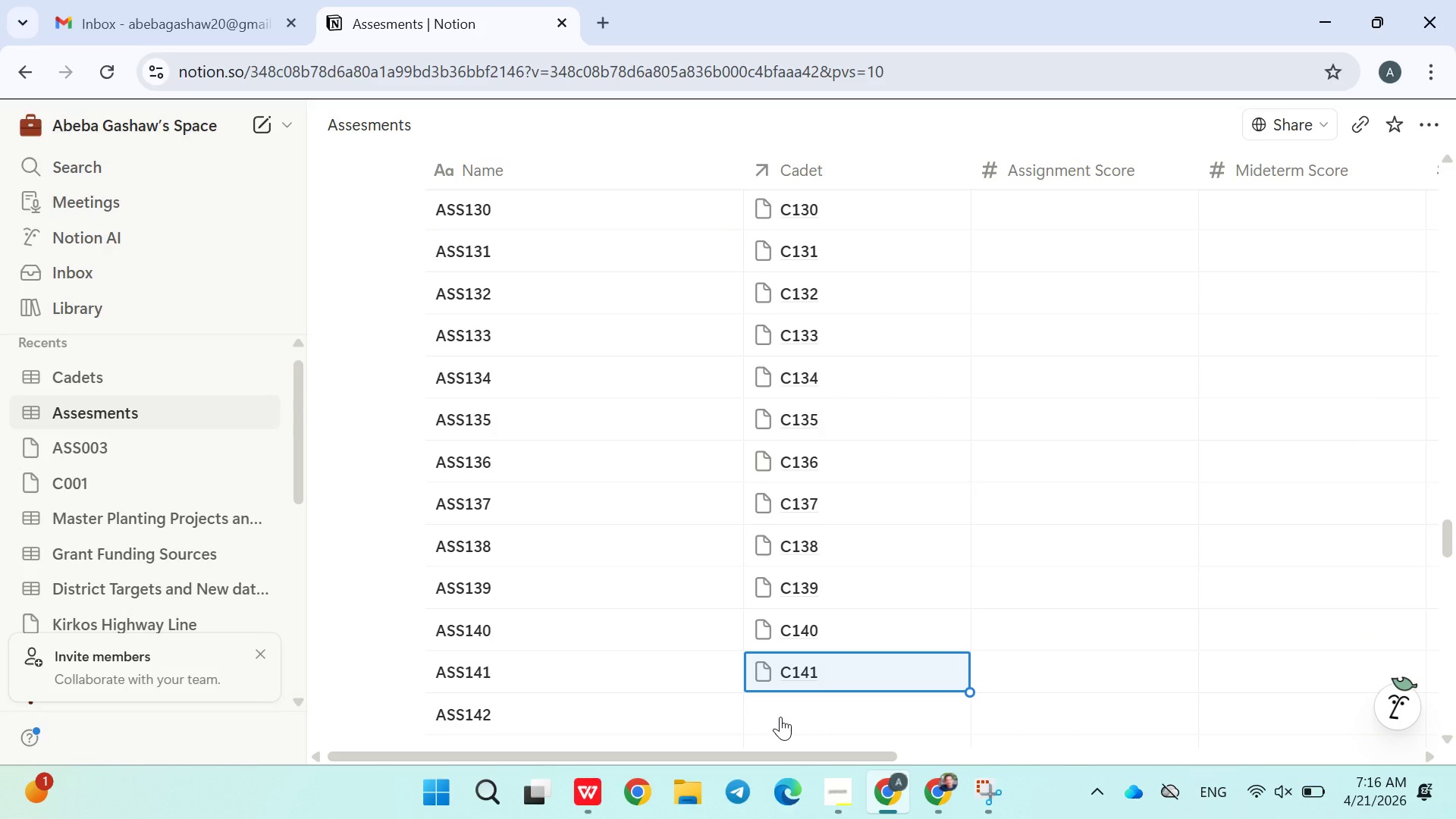 
left_click([780, 717])
 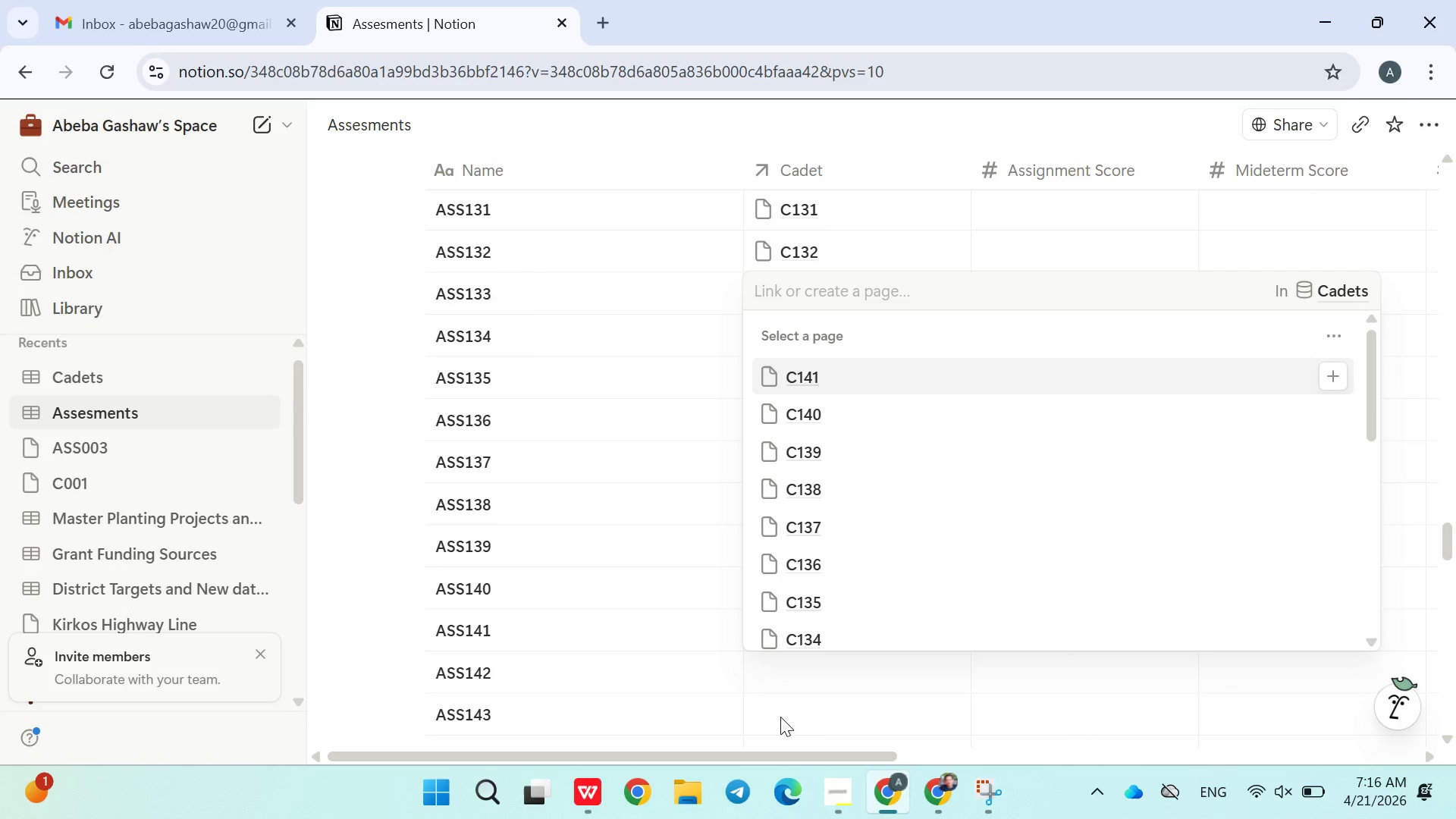 
type(c142)
 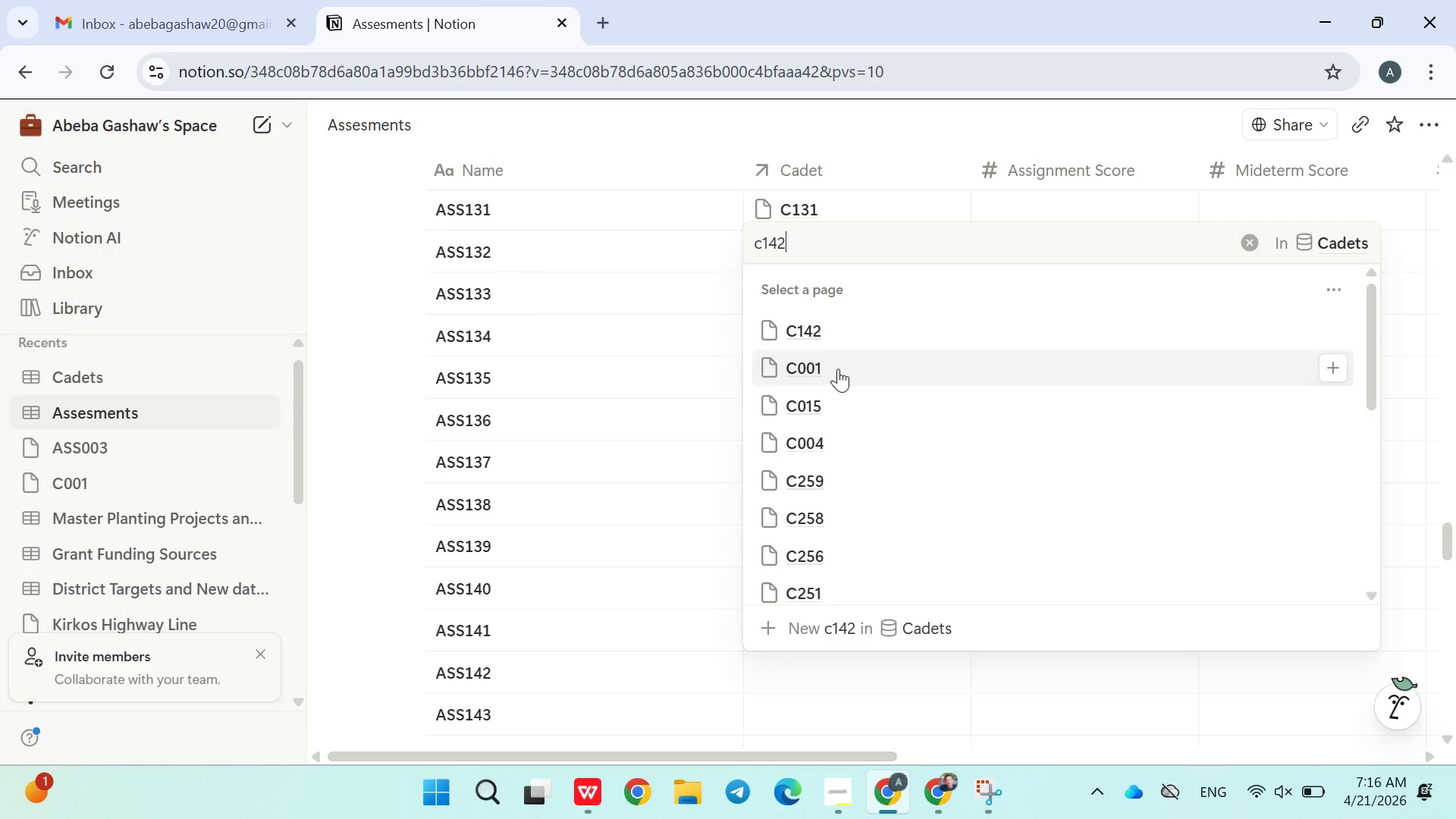 
left_click([829, 340])
 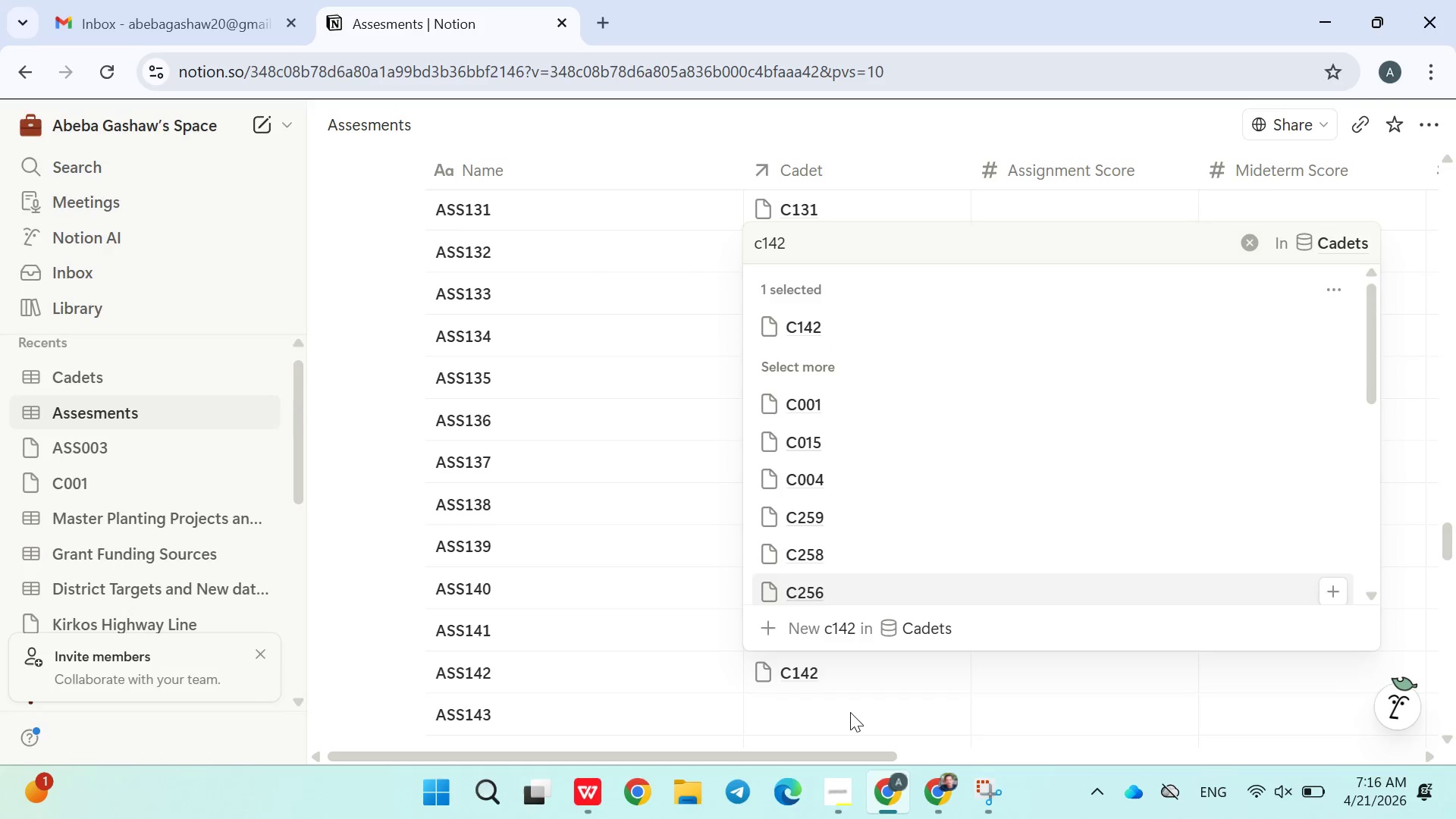 
left_click([843, 712])
 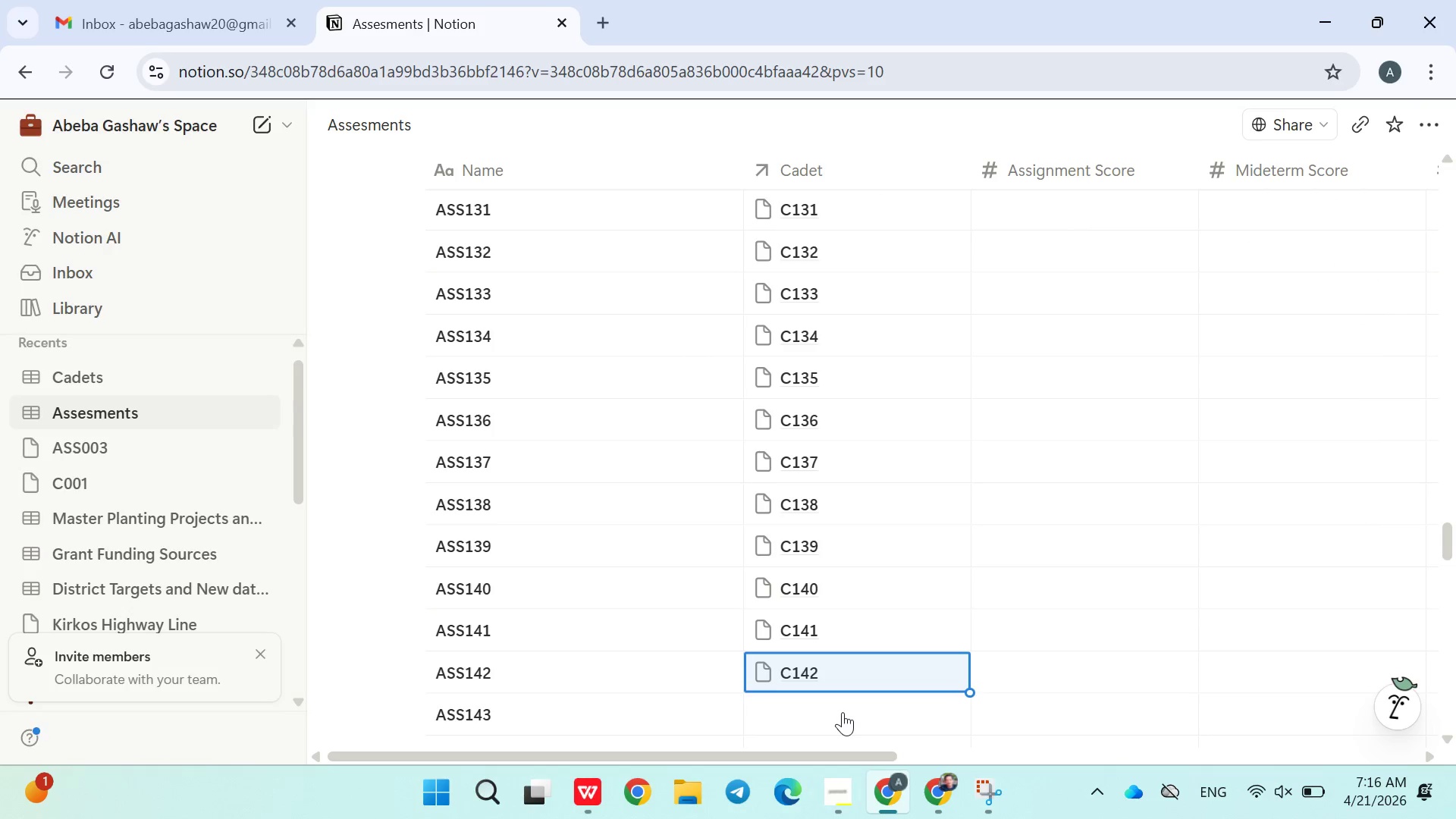 
left_click([821, 713])
 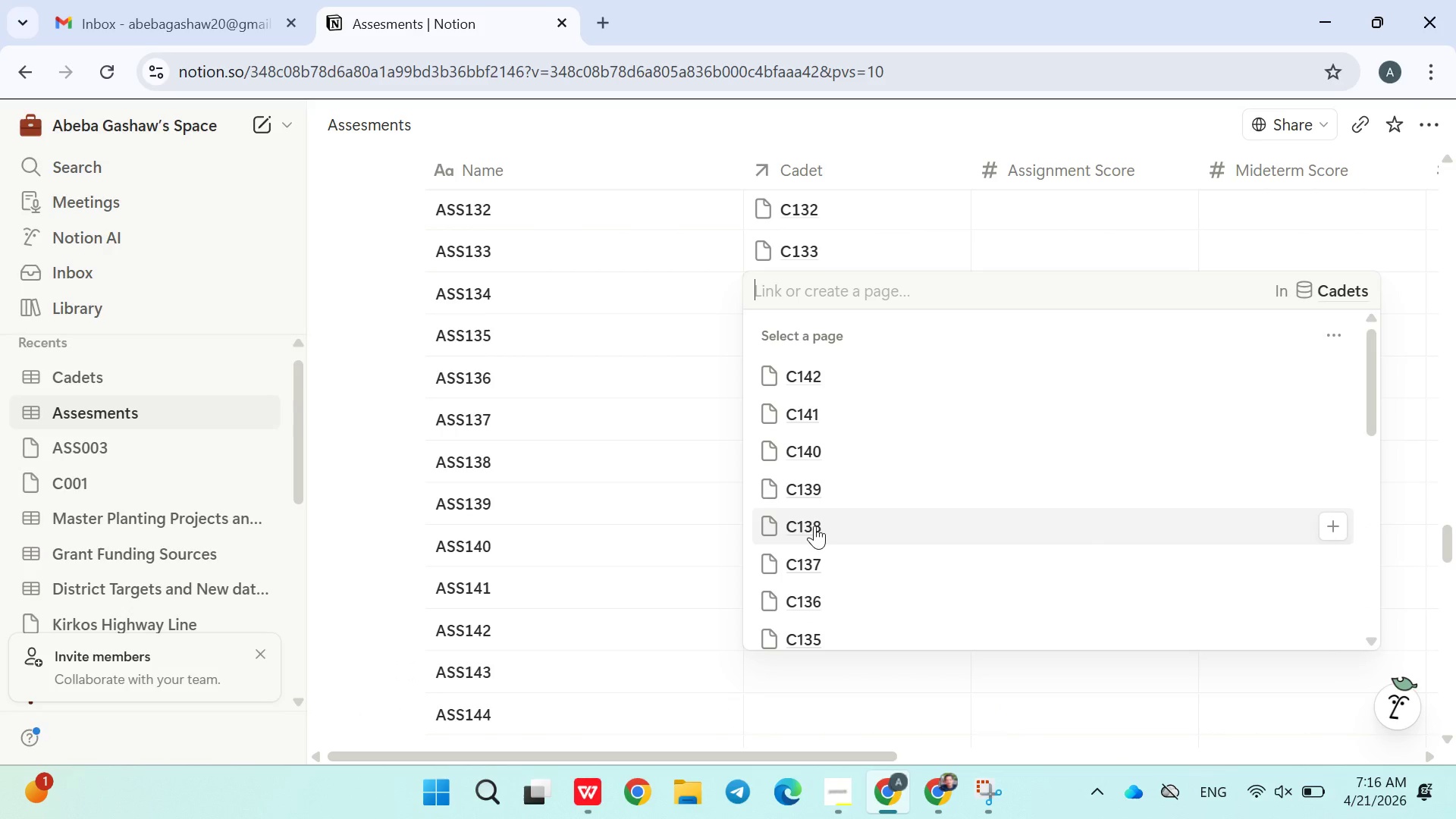 
type(c143)
 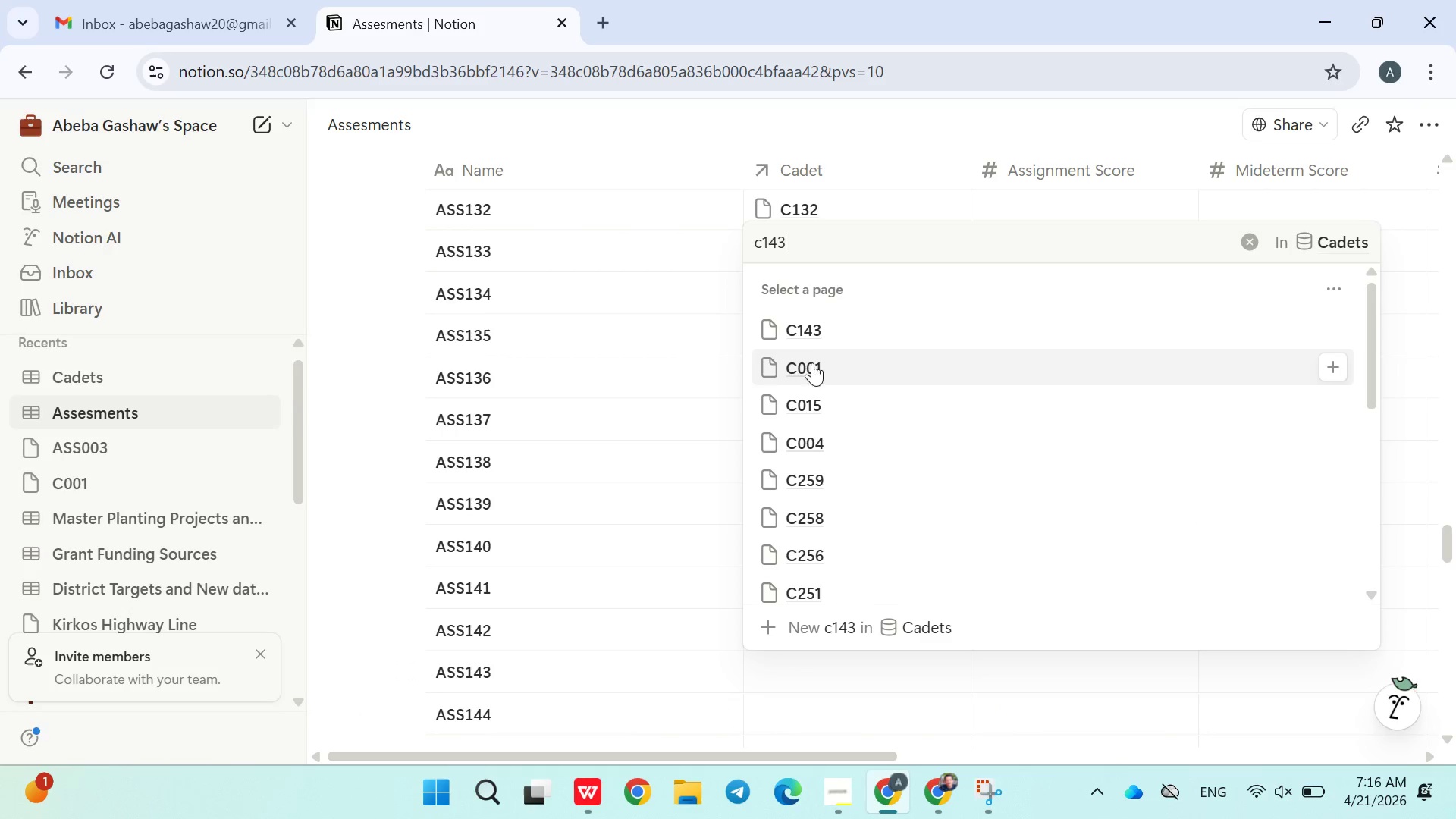 
left_click([810, 341])
 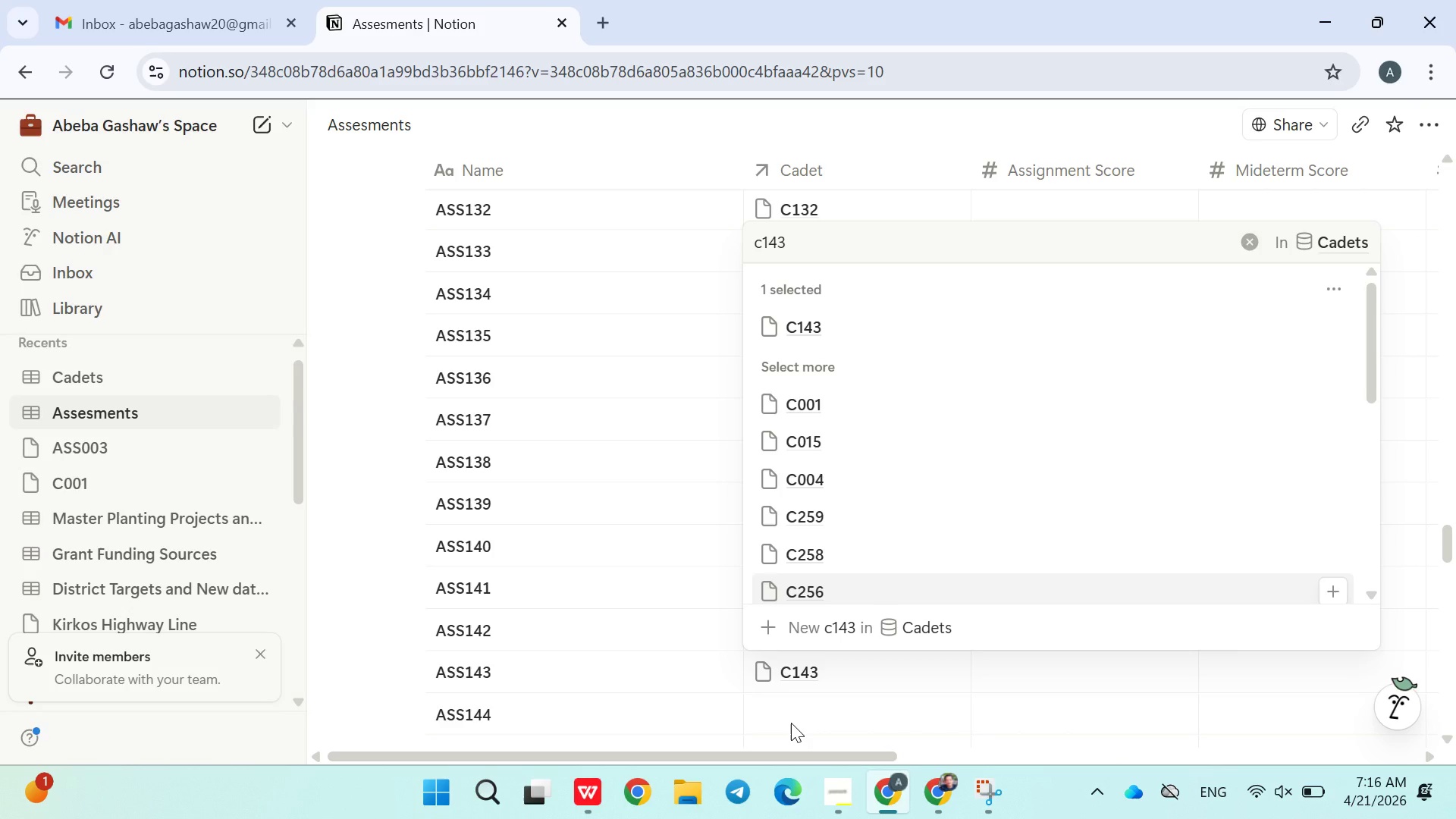 
left_click([791, 723])
 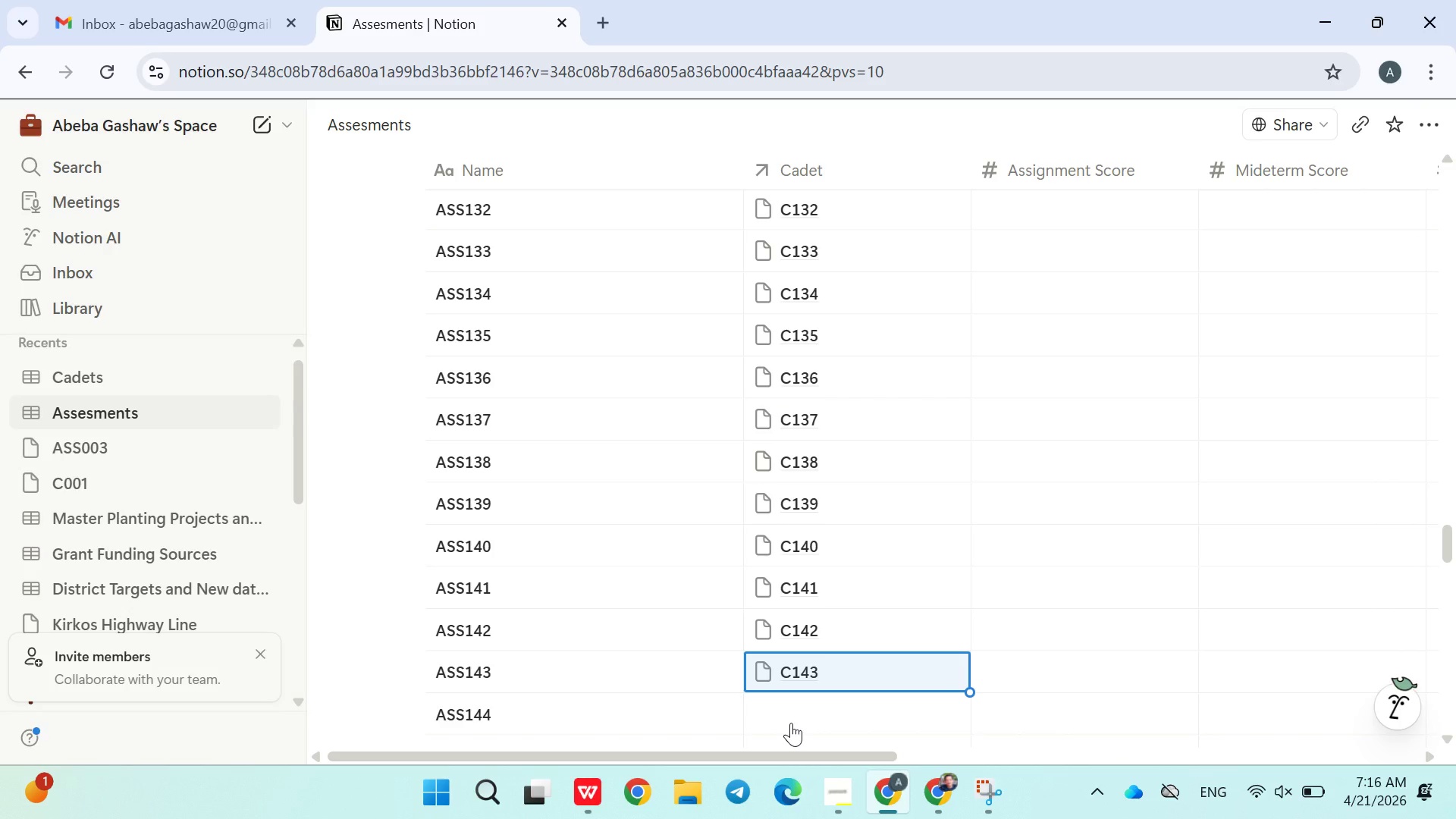 
left_click([791, 723])
 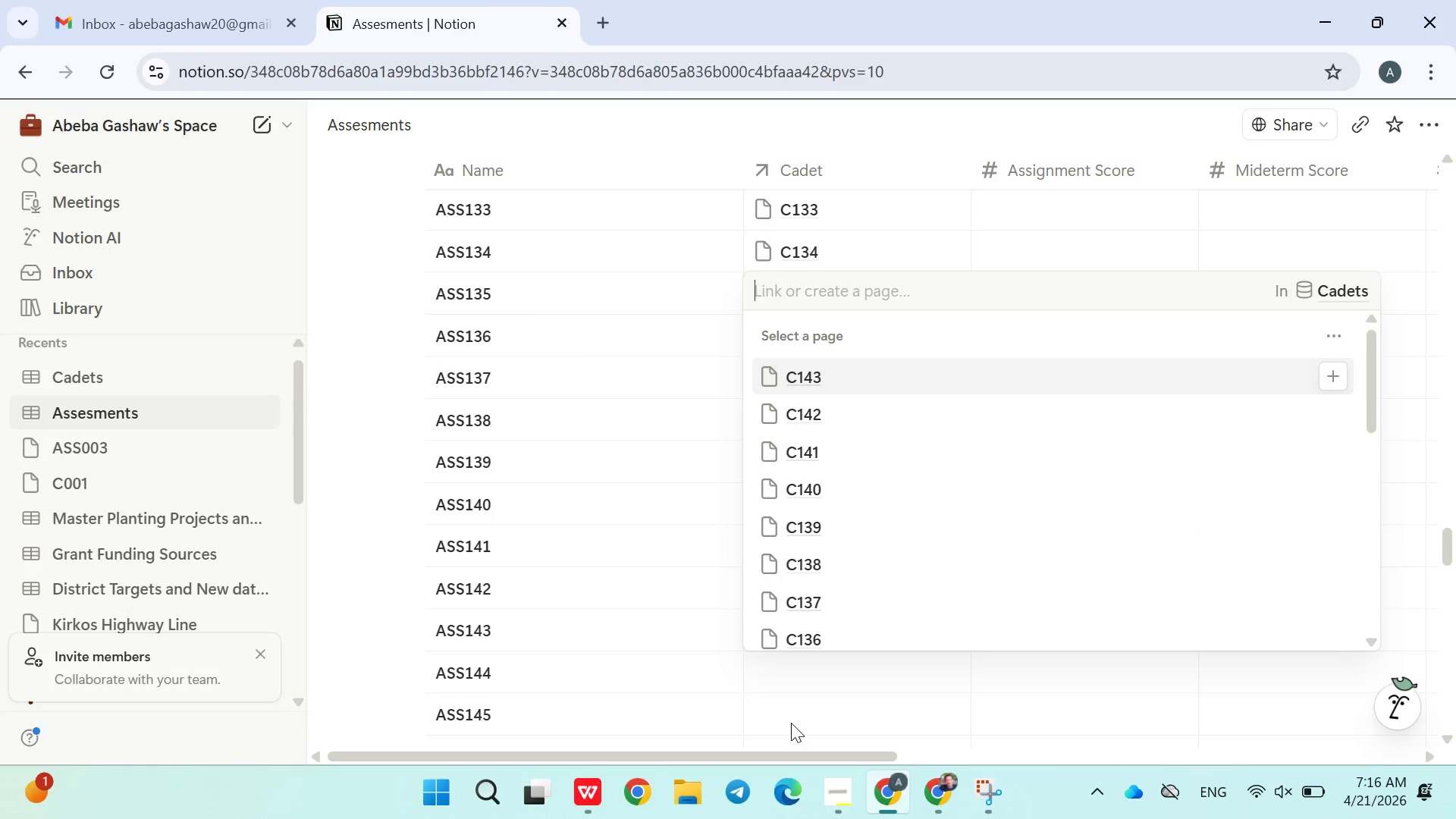 
type(c144)
 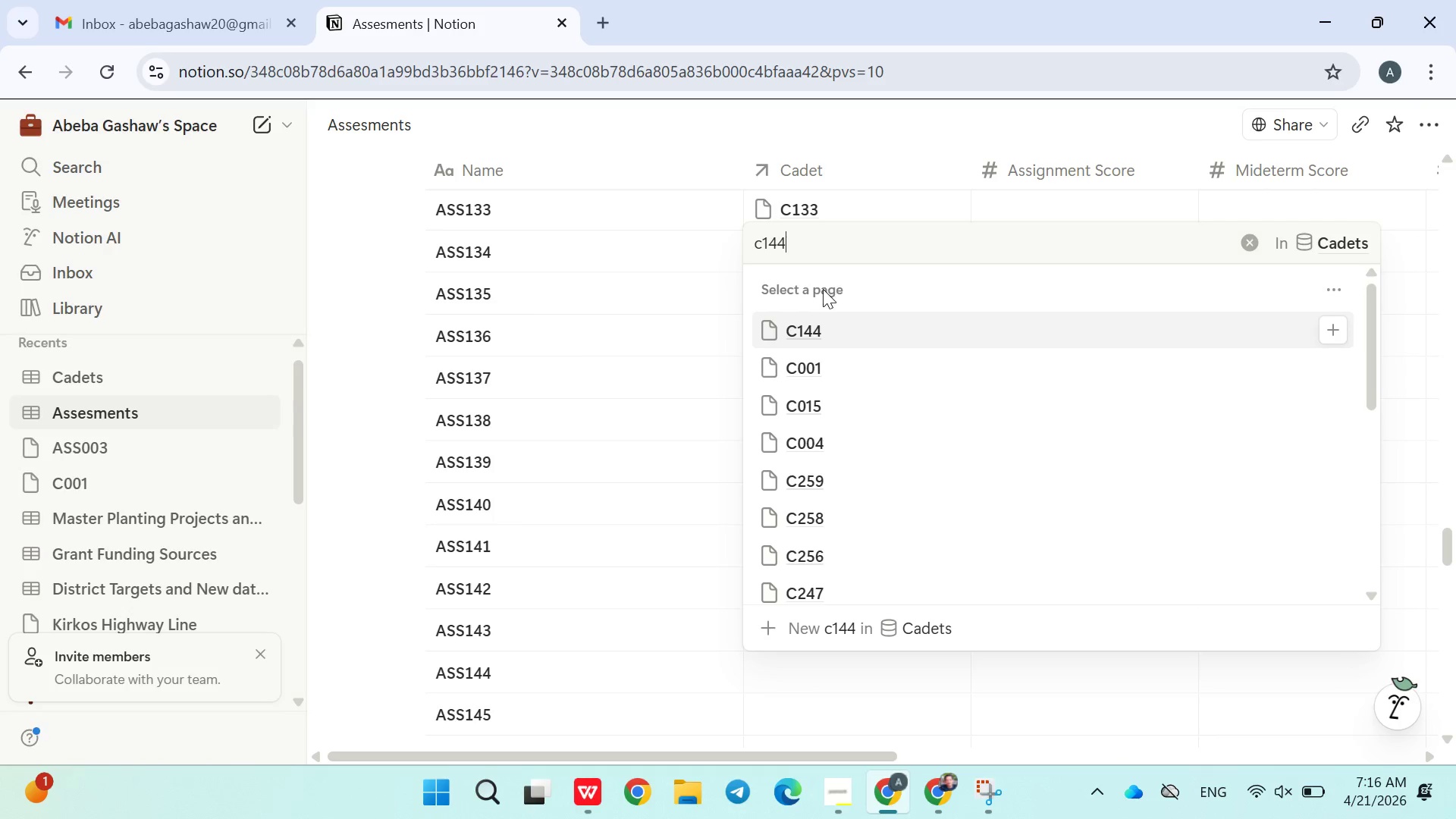 
left_click([809, 321])
 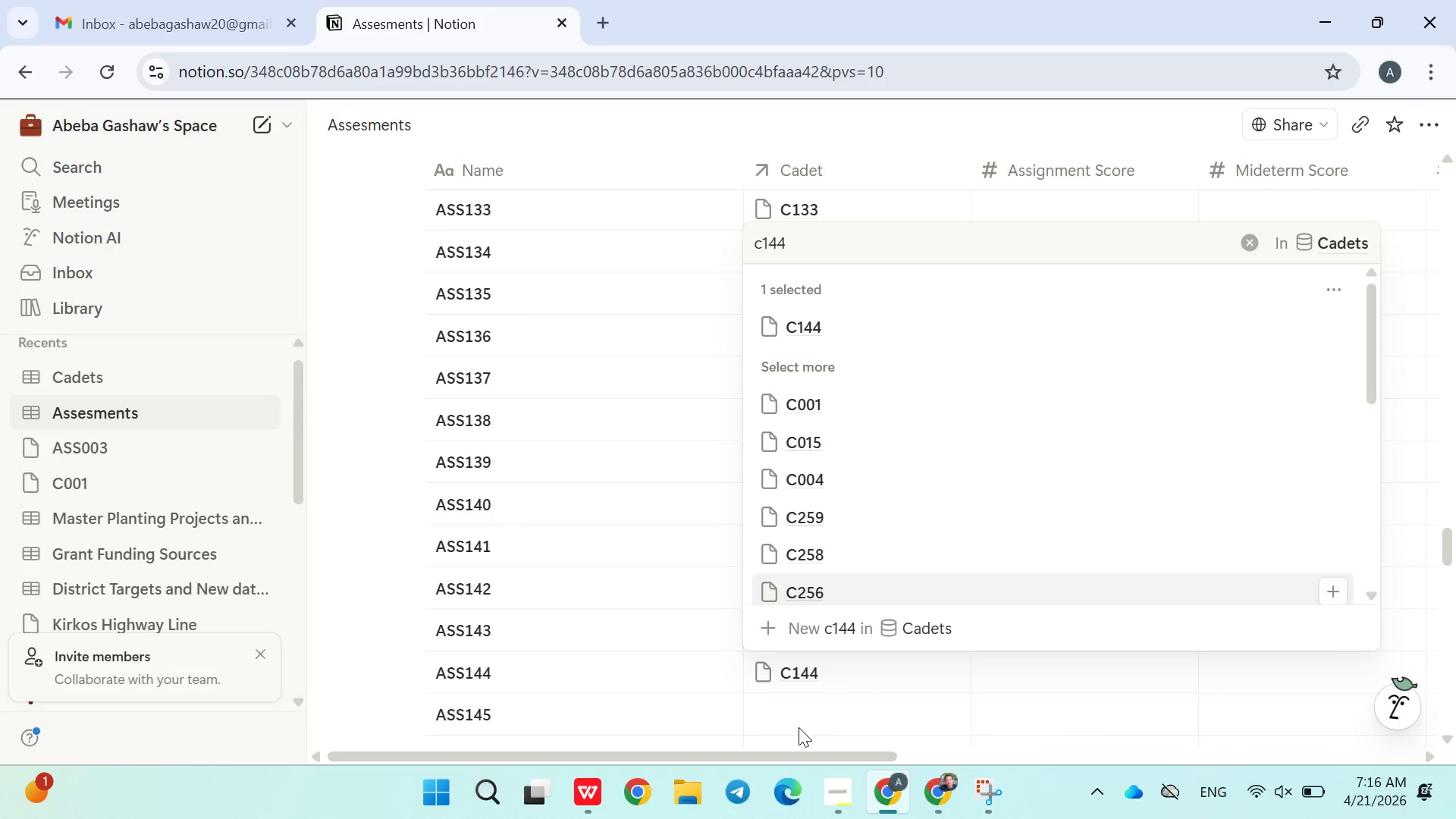 
left_click([790, 711])
 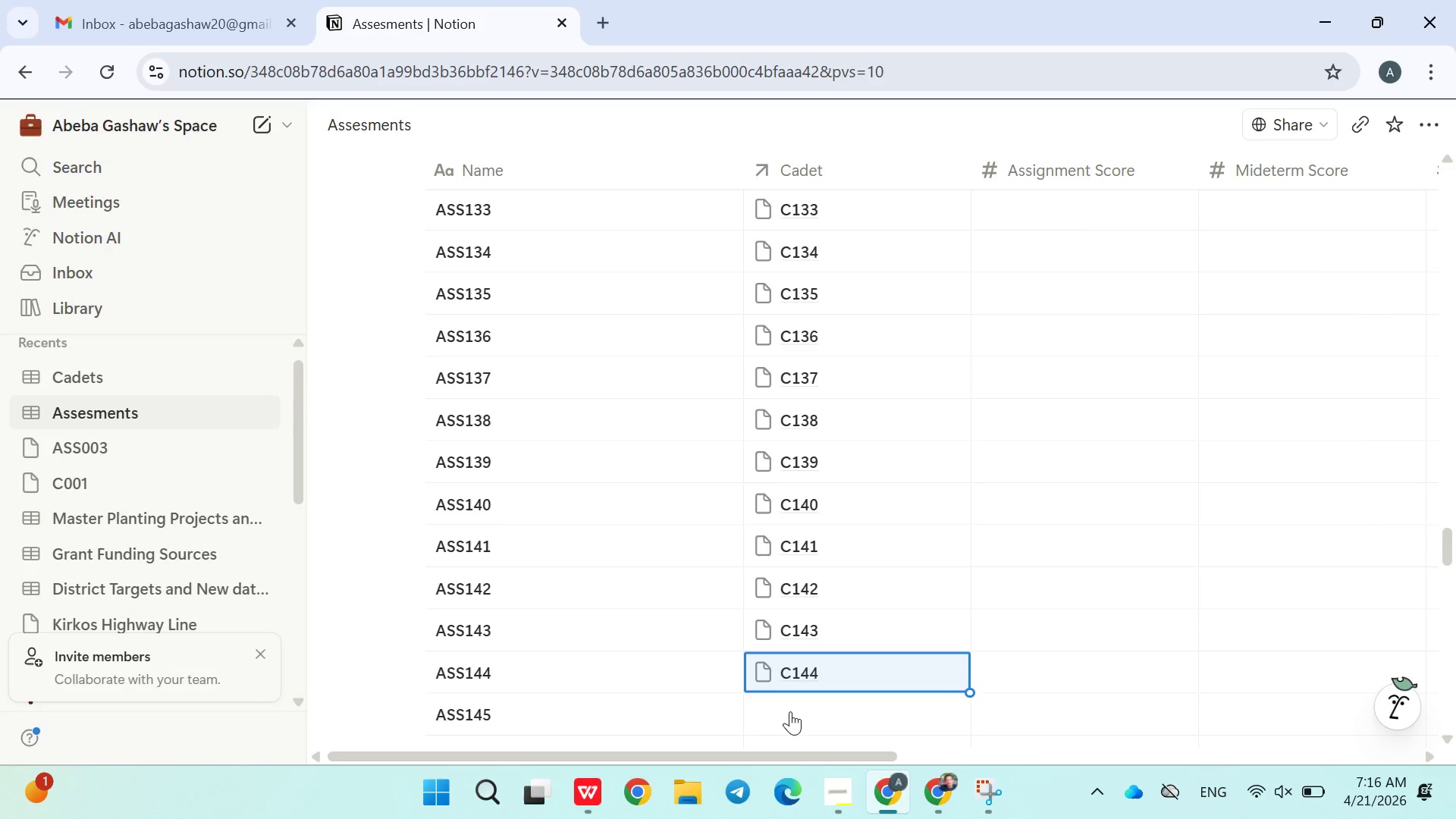 
left_click([790, 711])
 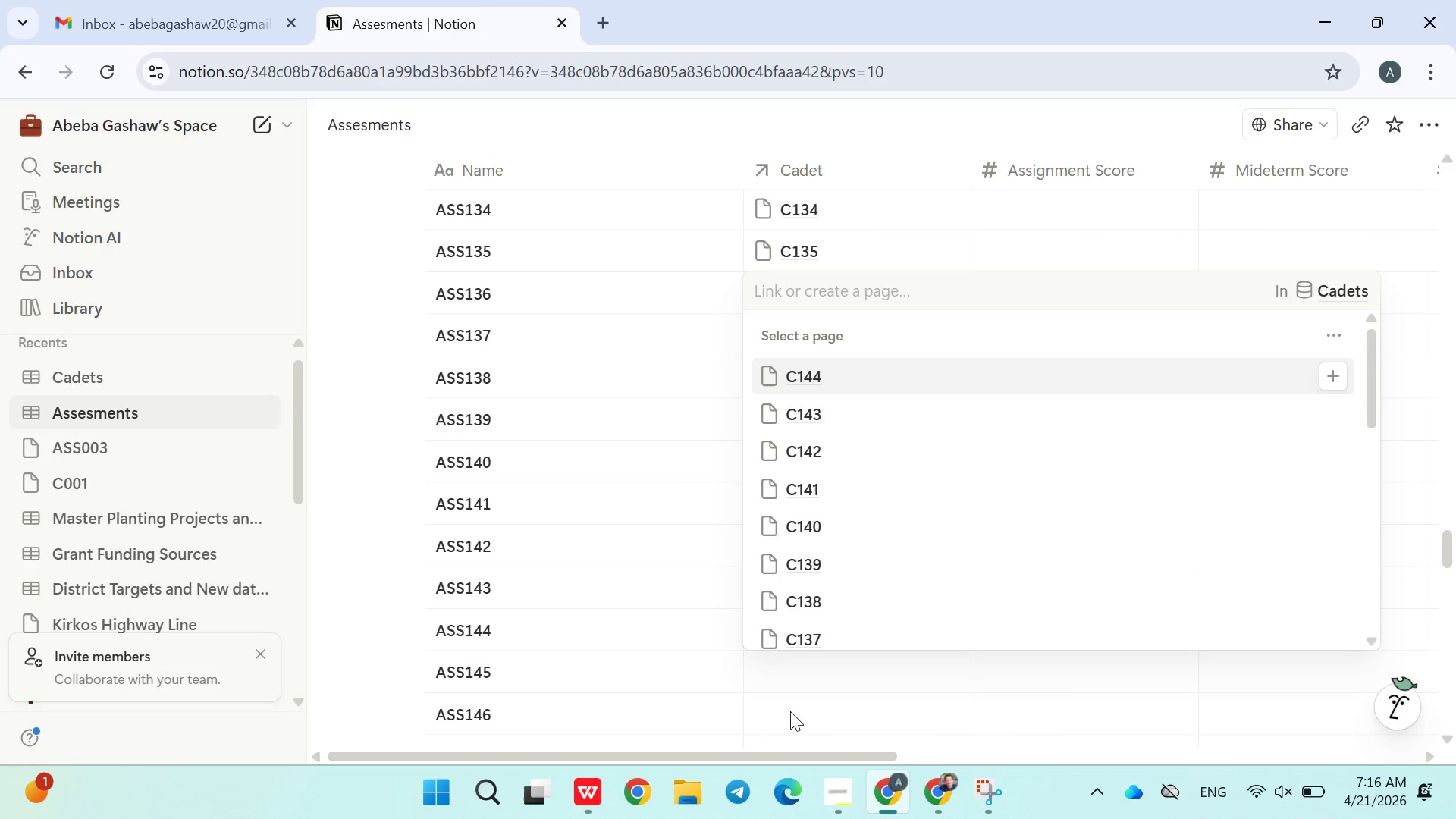 
type(c145)
 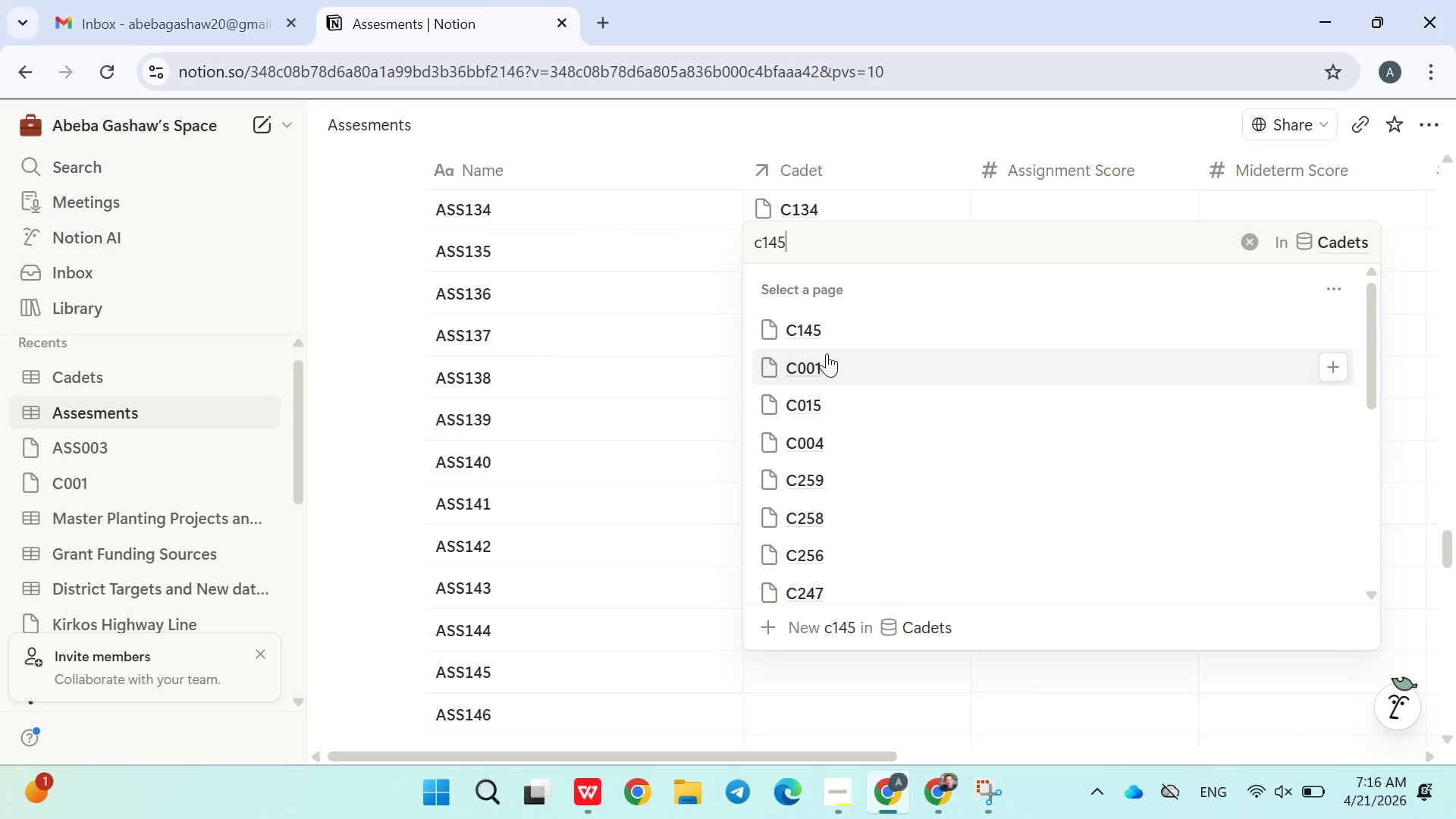 
left_click([817, 339])
 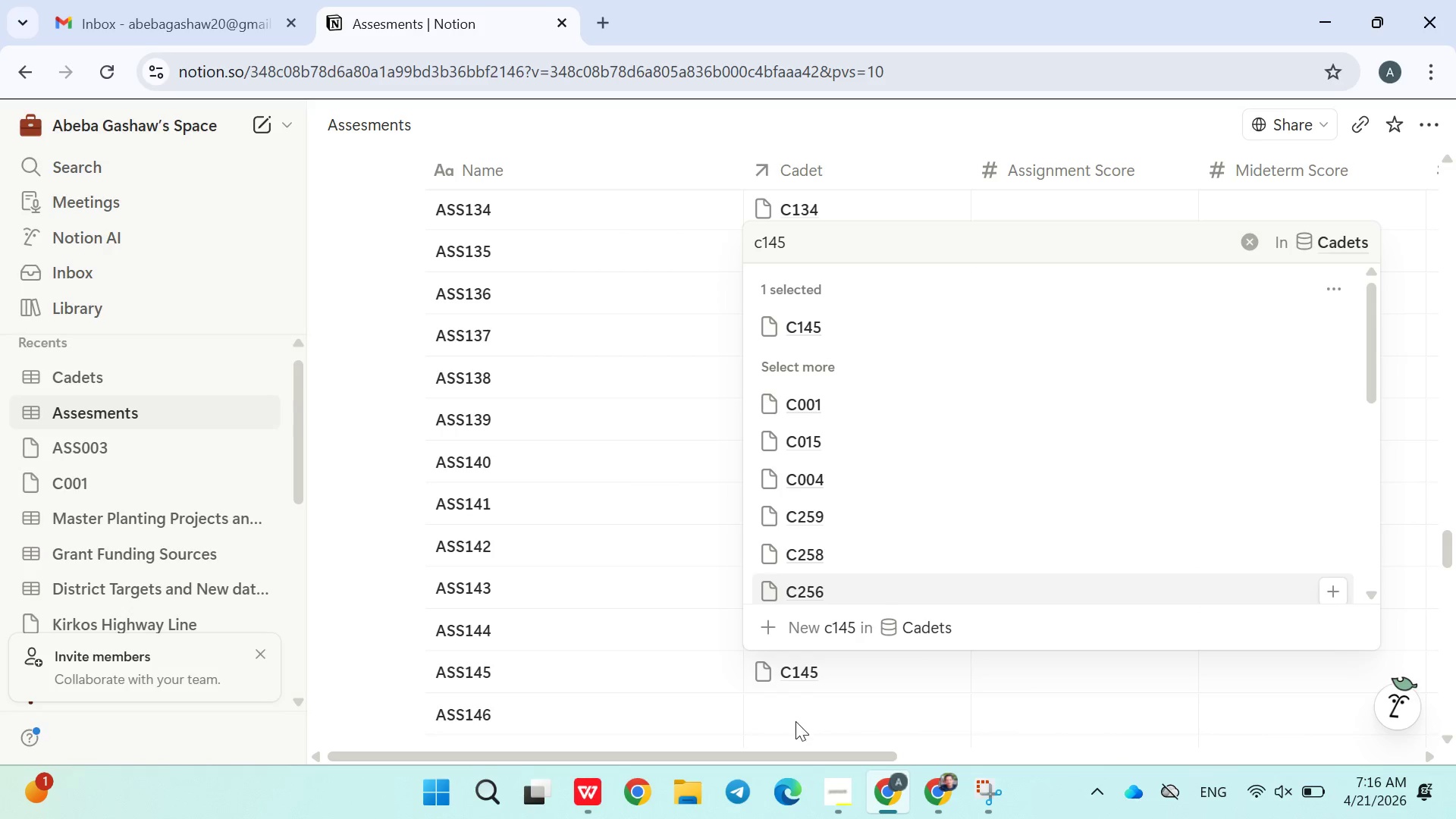 
left_click([795, 722])
 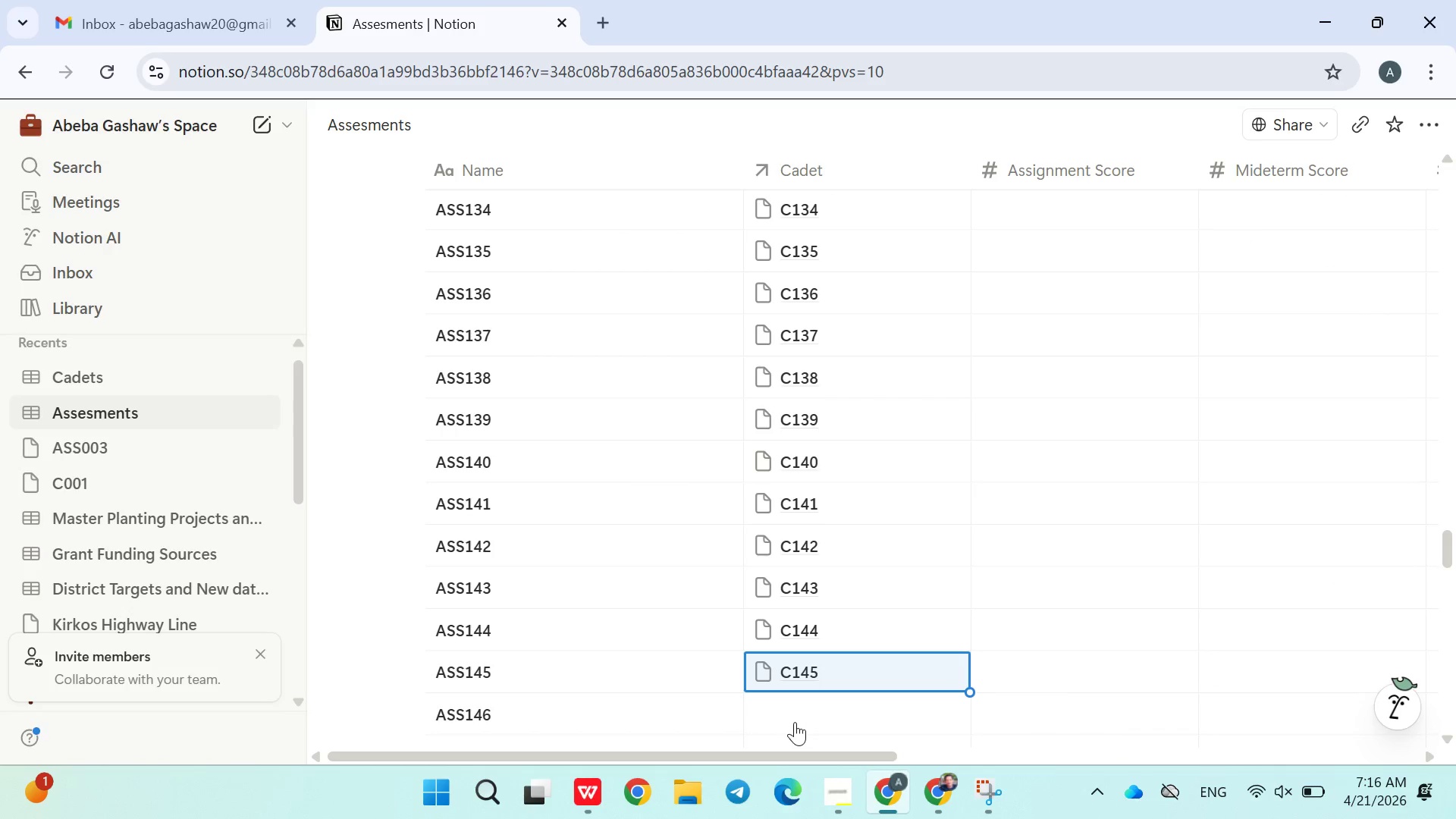 
left_click([795, 722])
 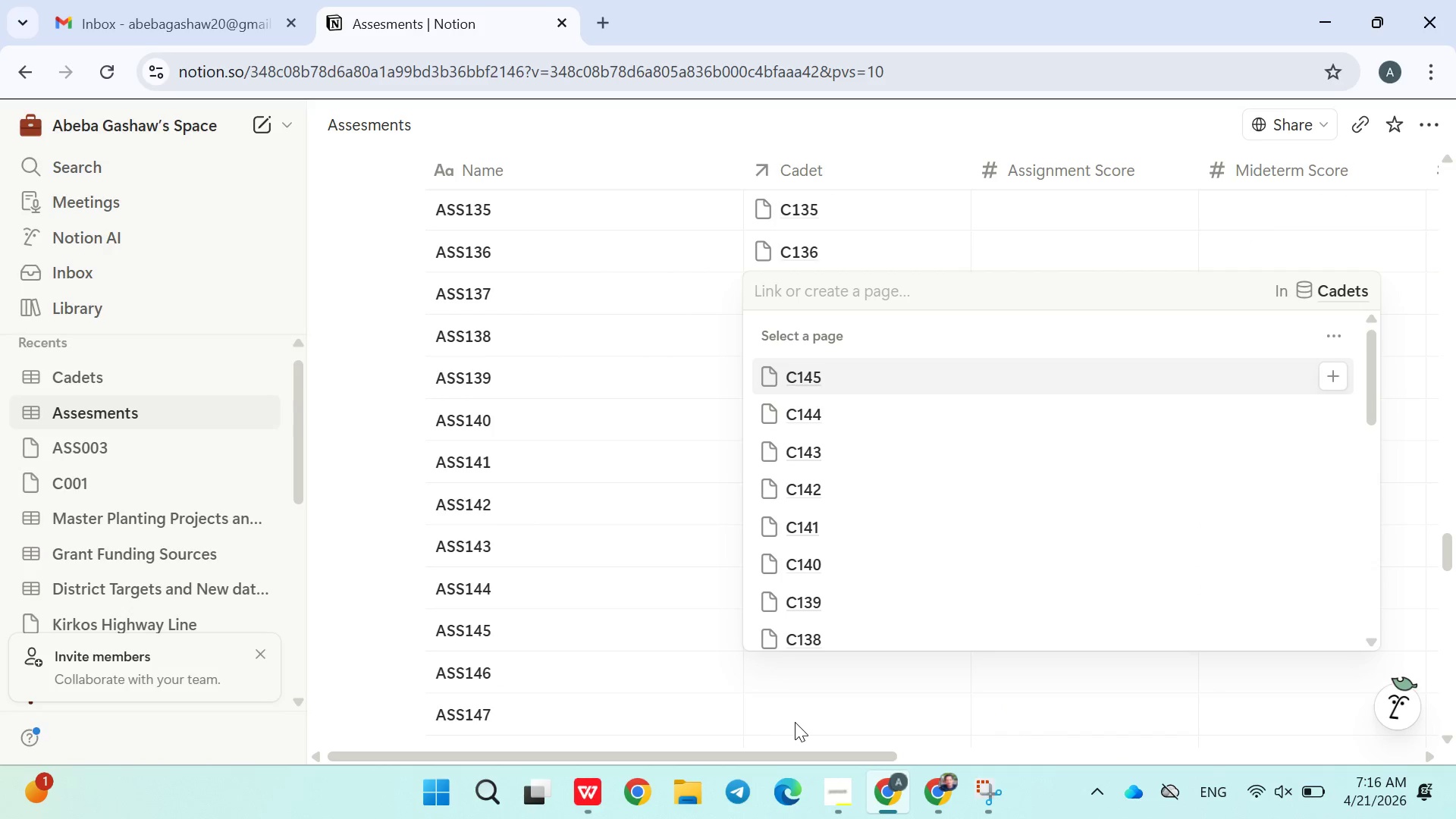 
type(c146)
 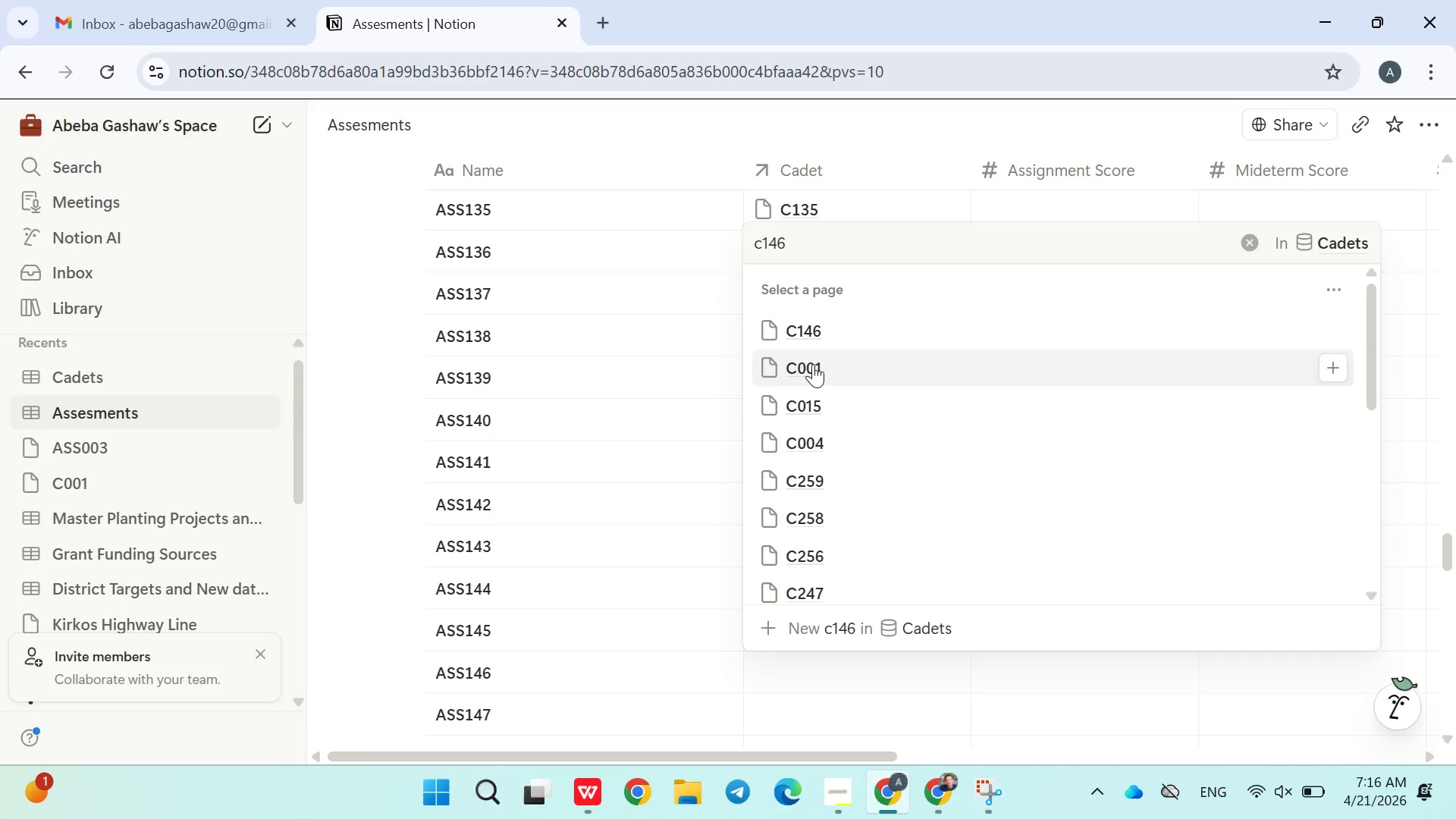 
left_click([812, 343])
 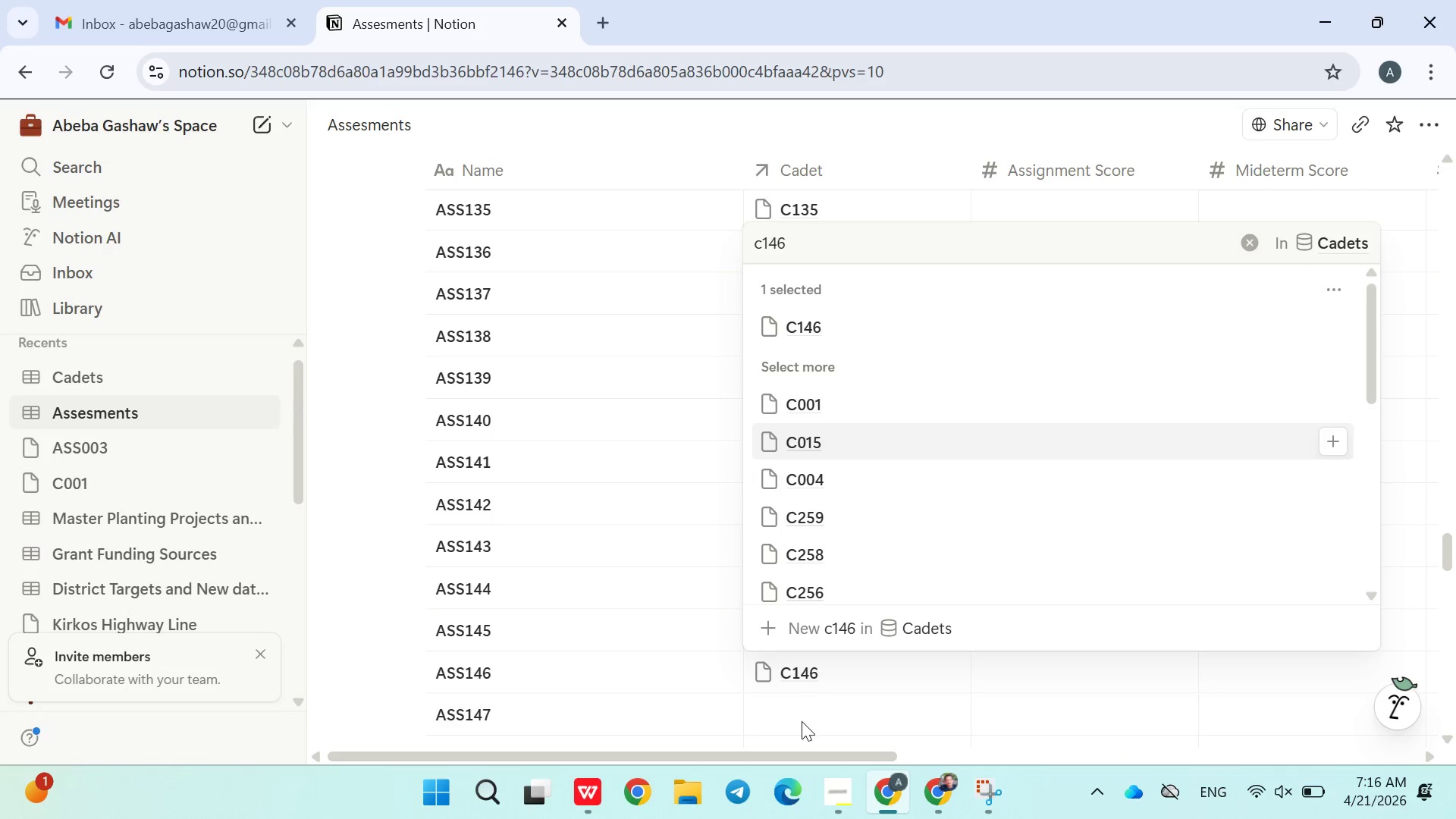 
left_click([799, 715])
 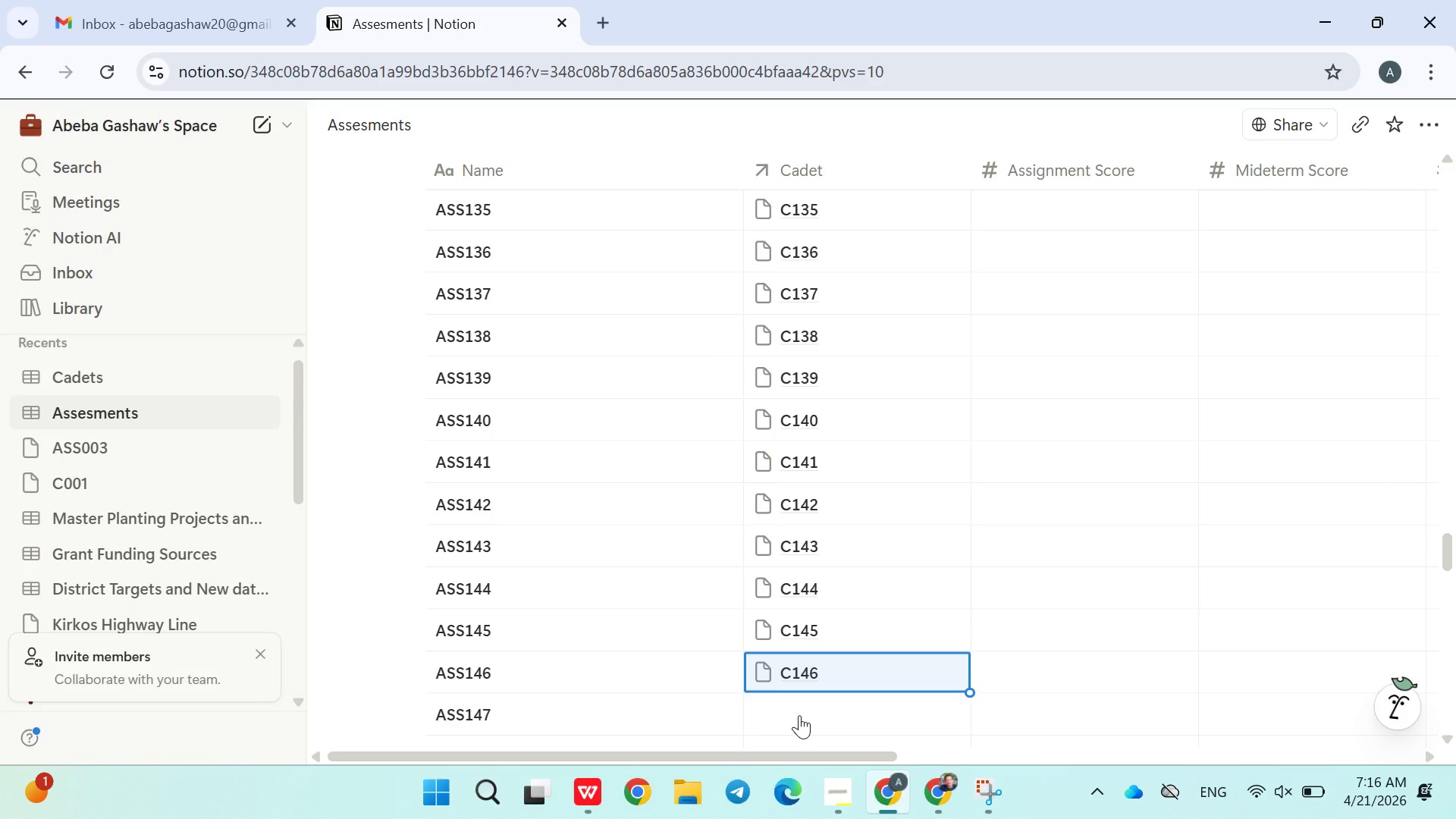 
left_click([799, 715])
 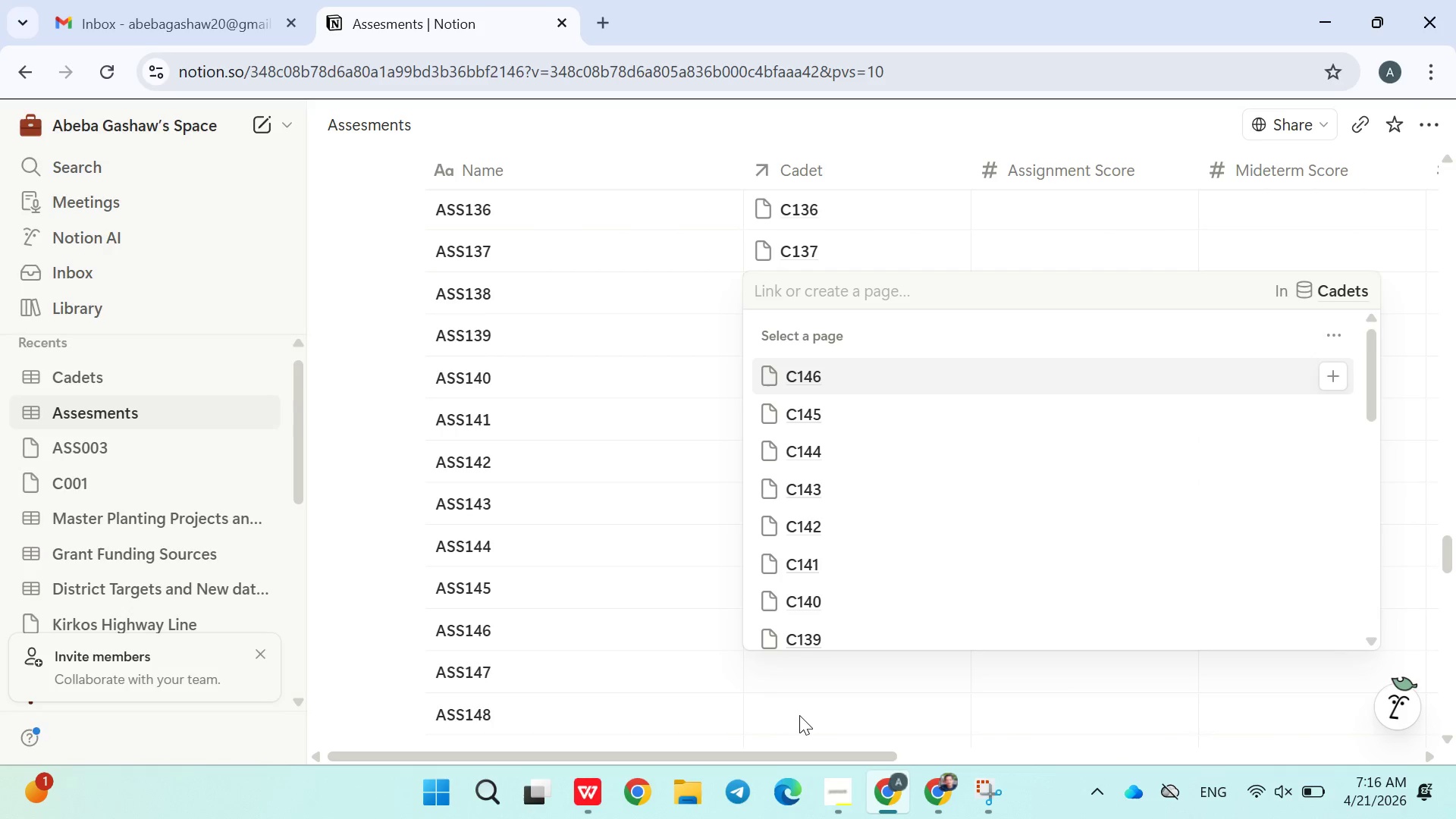 
type(c147)
 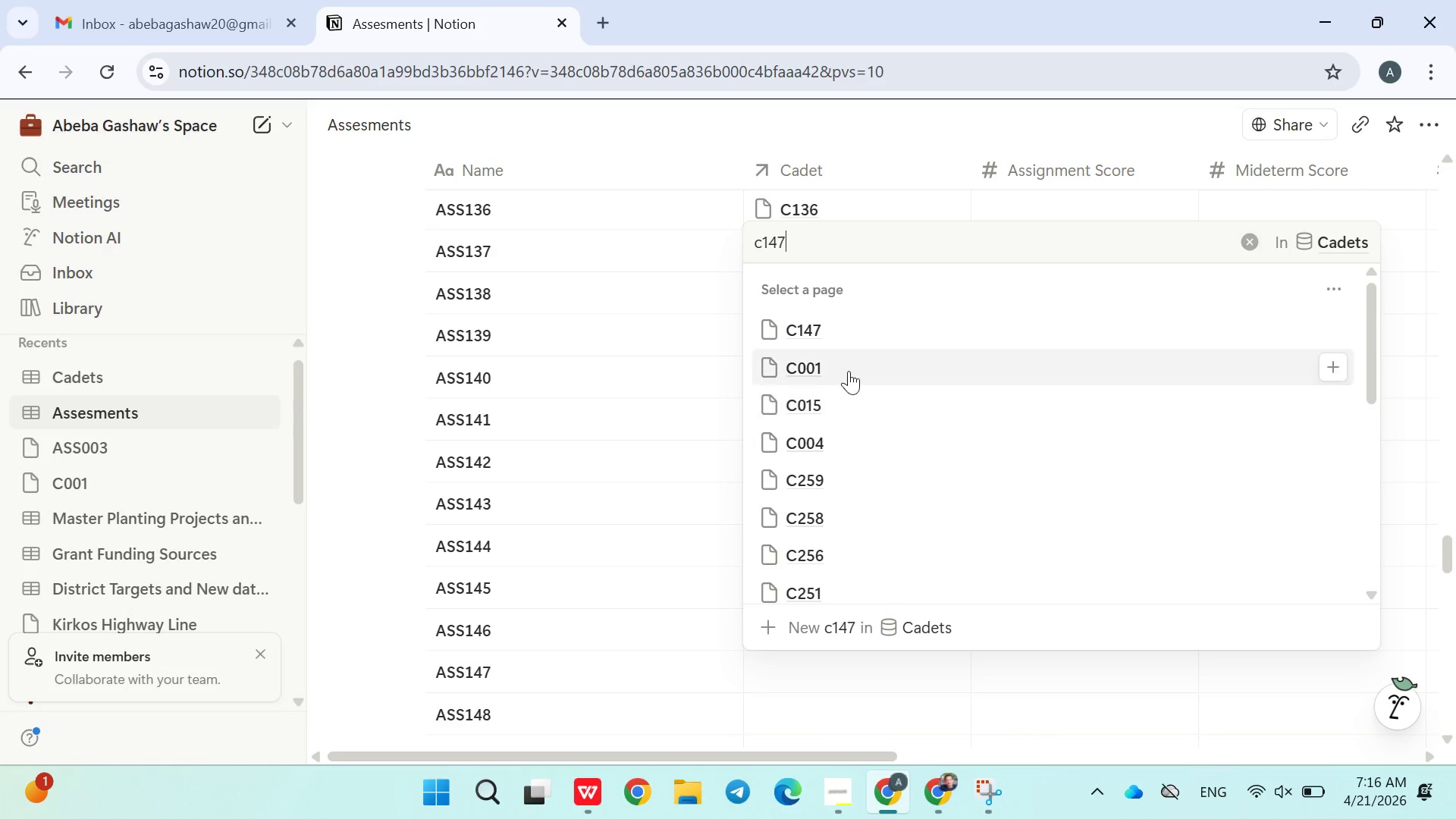 
left_click([839, 344])
 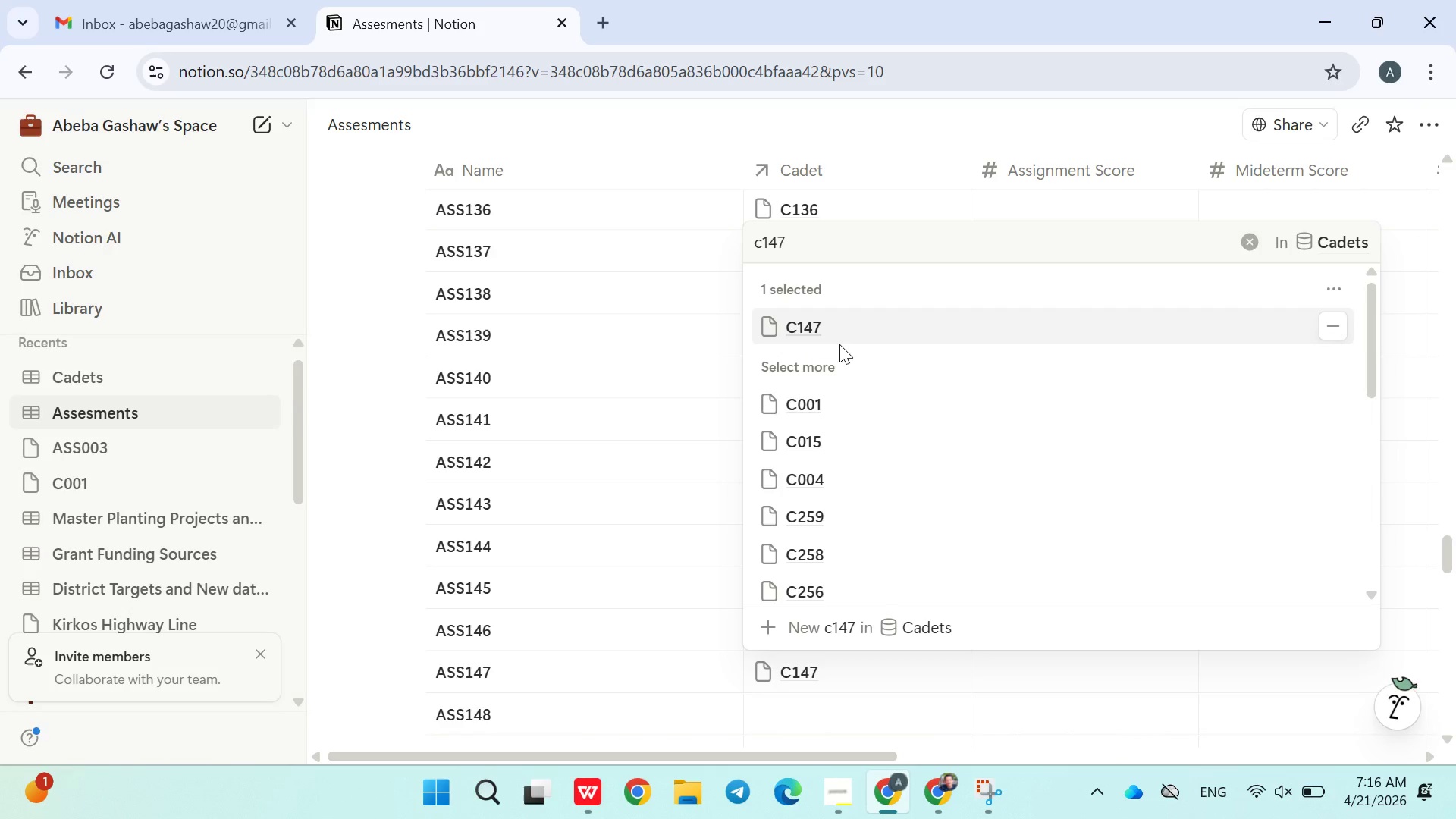 
wait(10.99)
 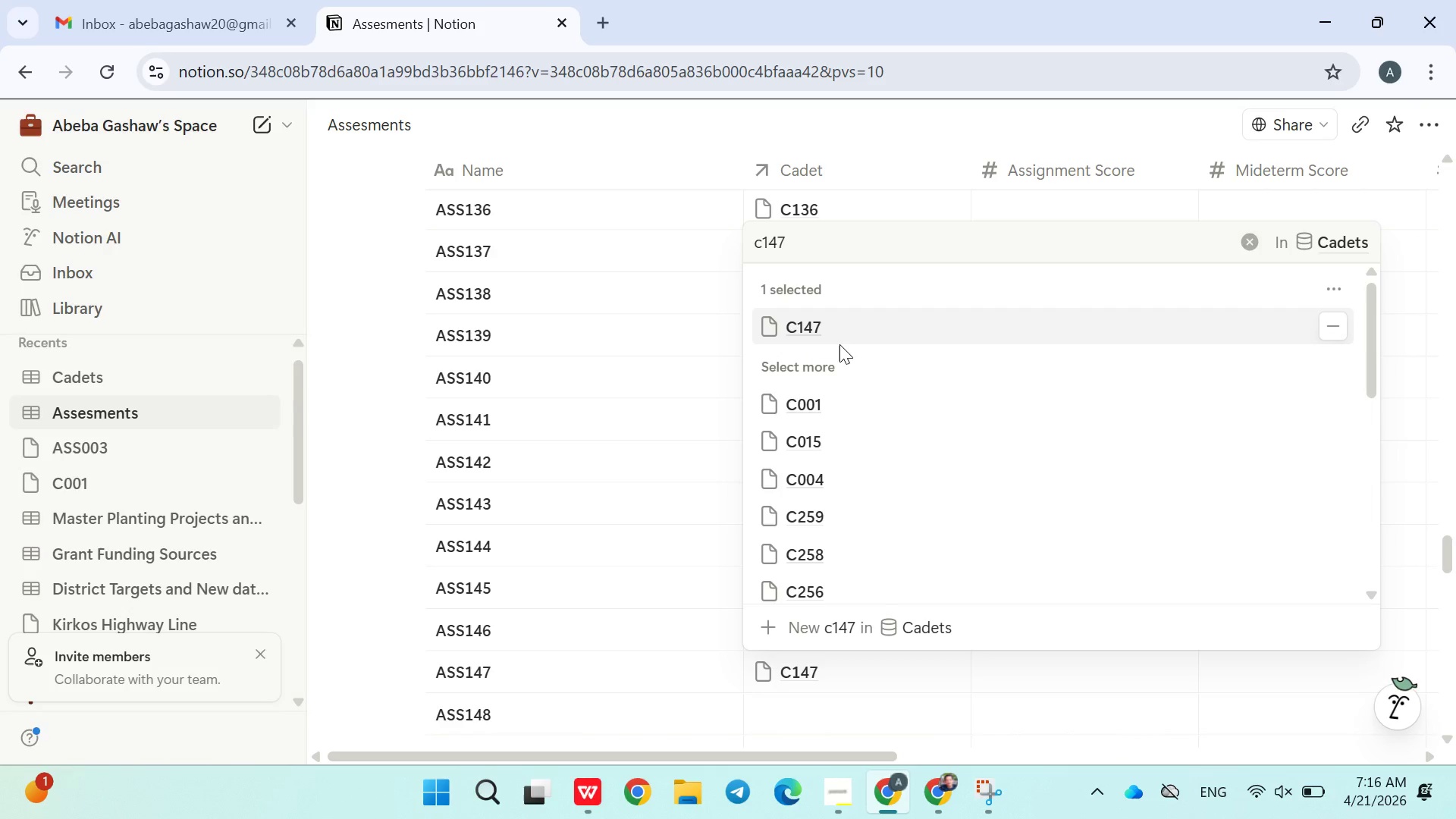 
left_click_drag(start_coordinate=[843, 687], to_coordinate=[828, 708])
 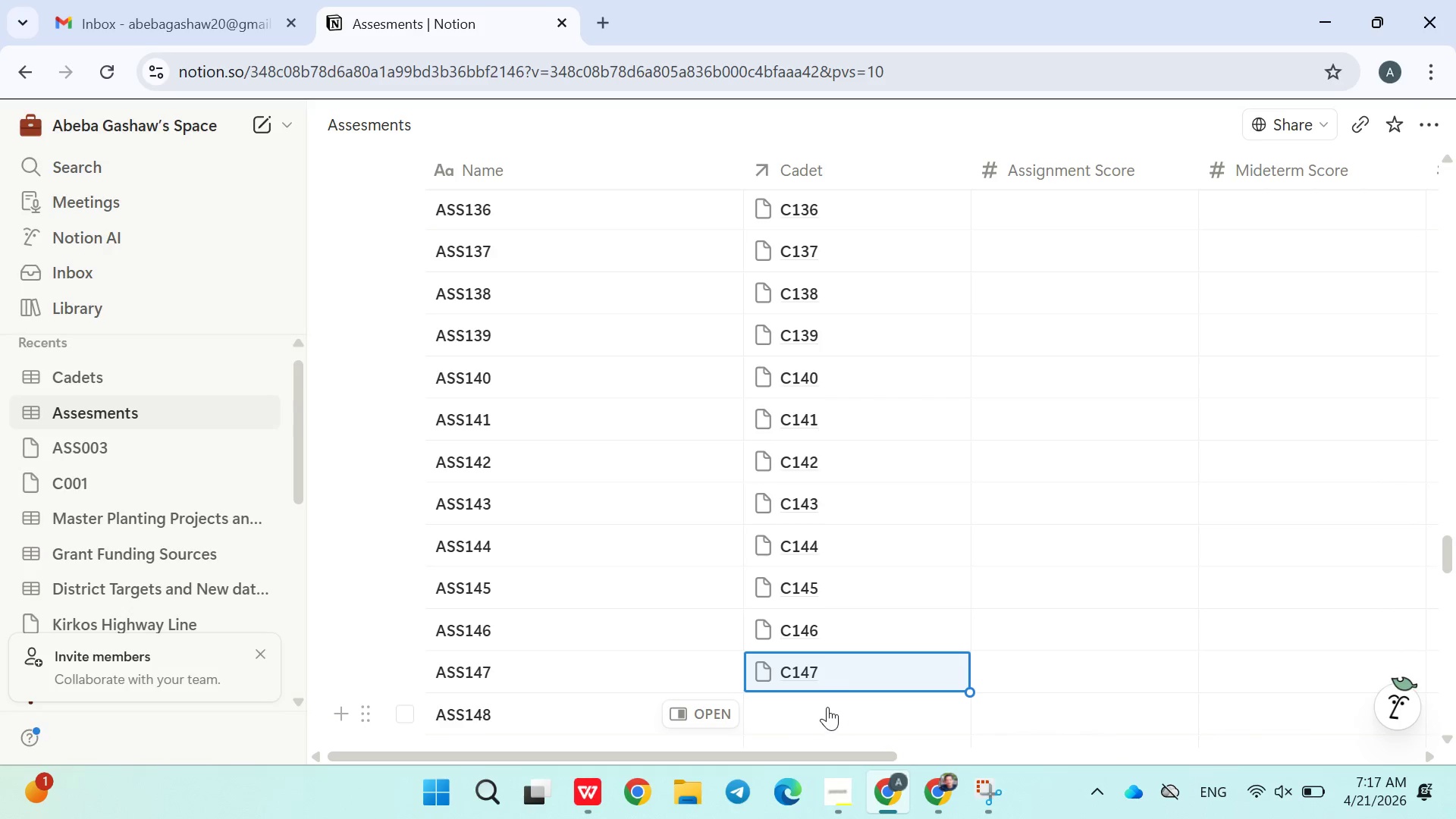 
left_click([828, 708])
 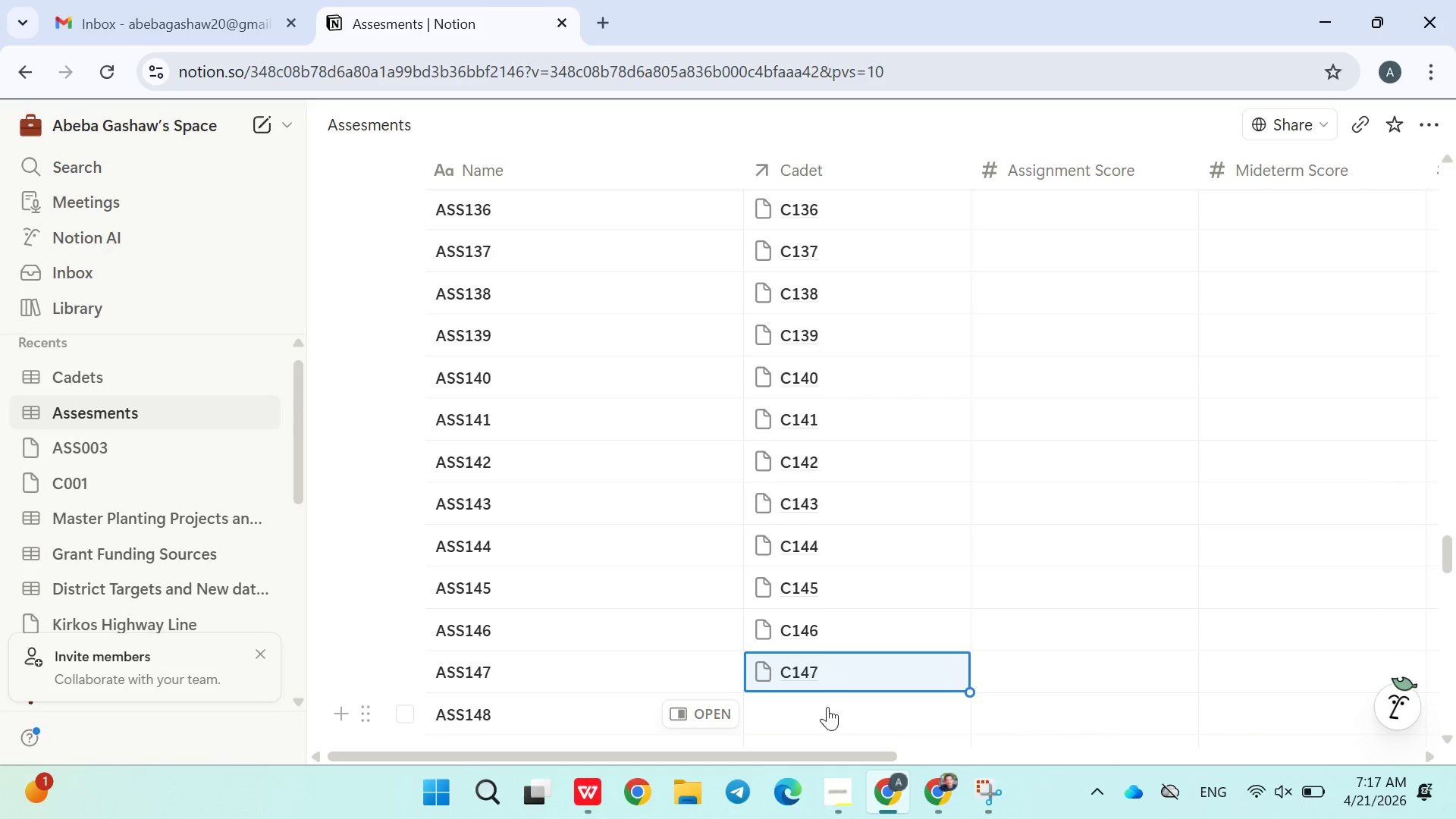 
left_click([827, 707])
 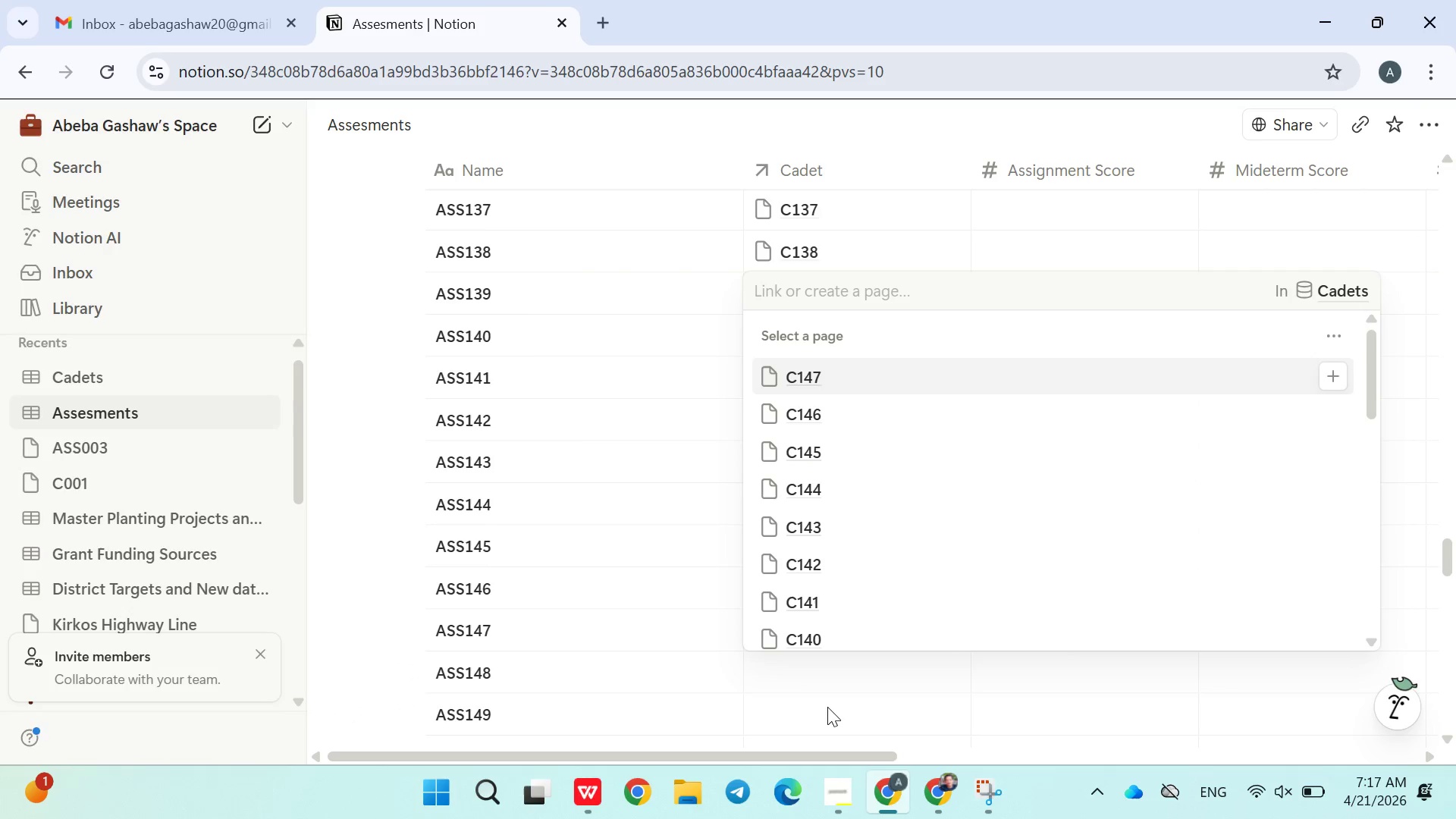 
type(c18)
 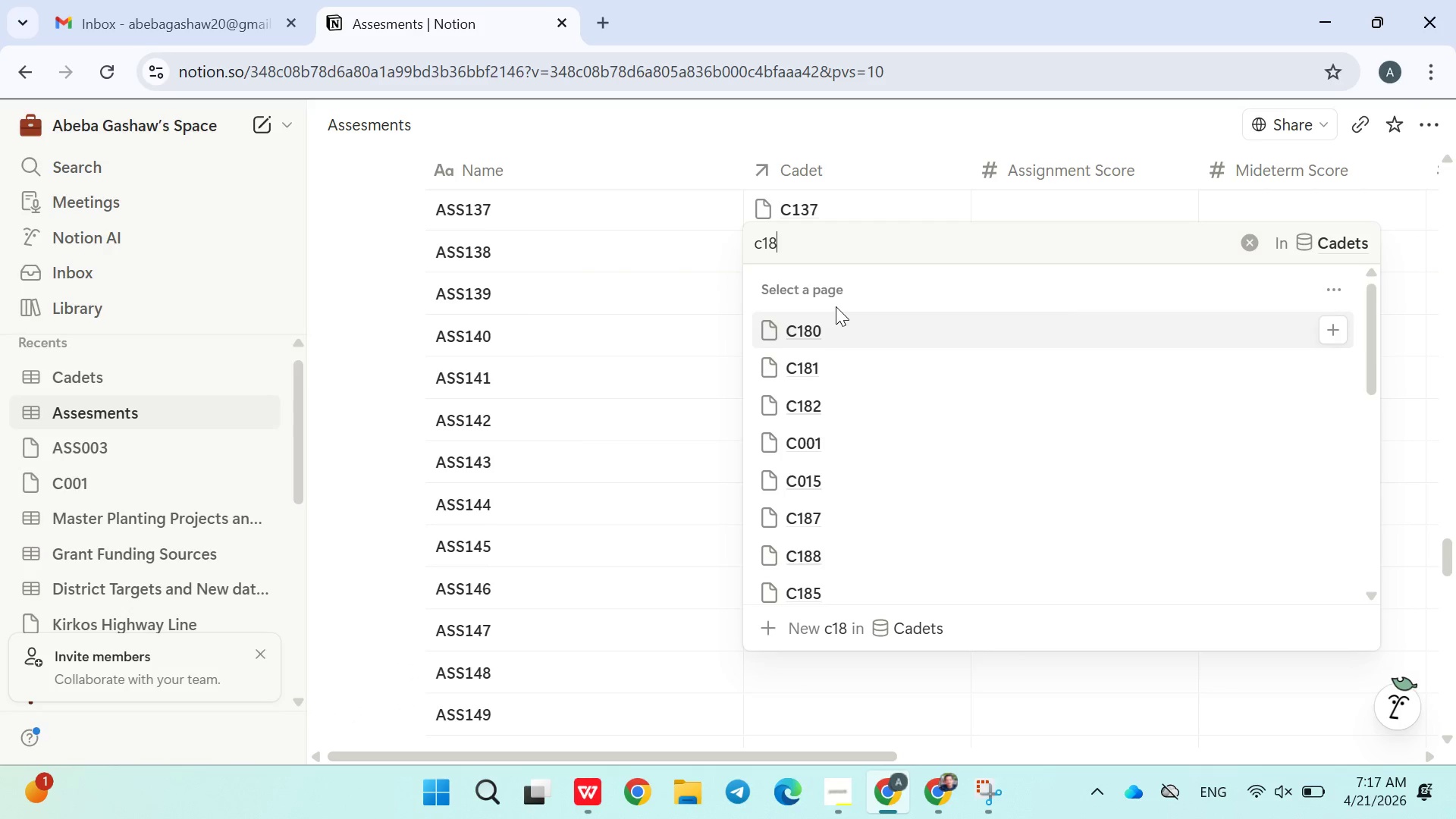 
key(Control+ControlRight)
 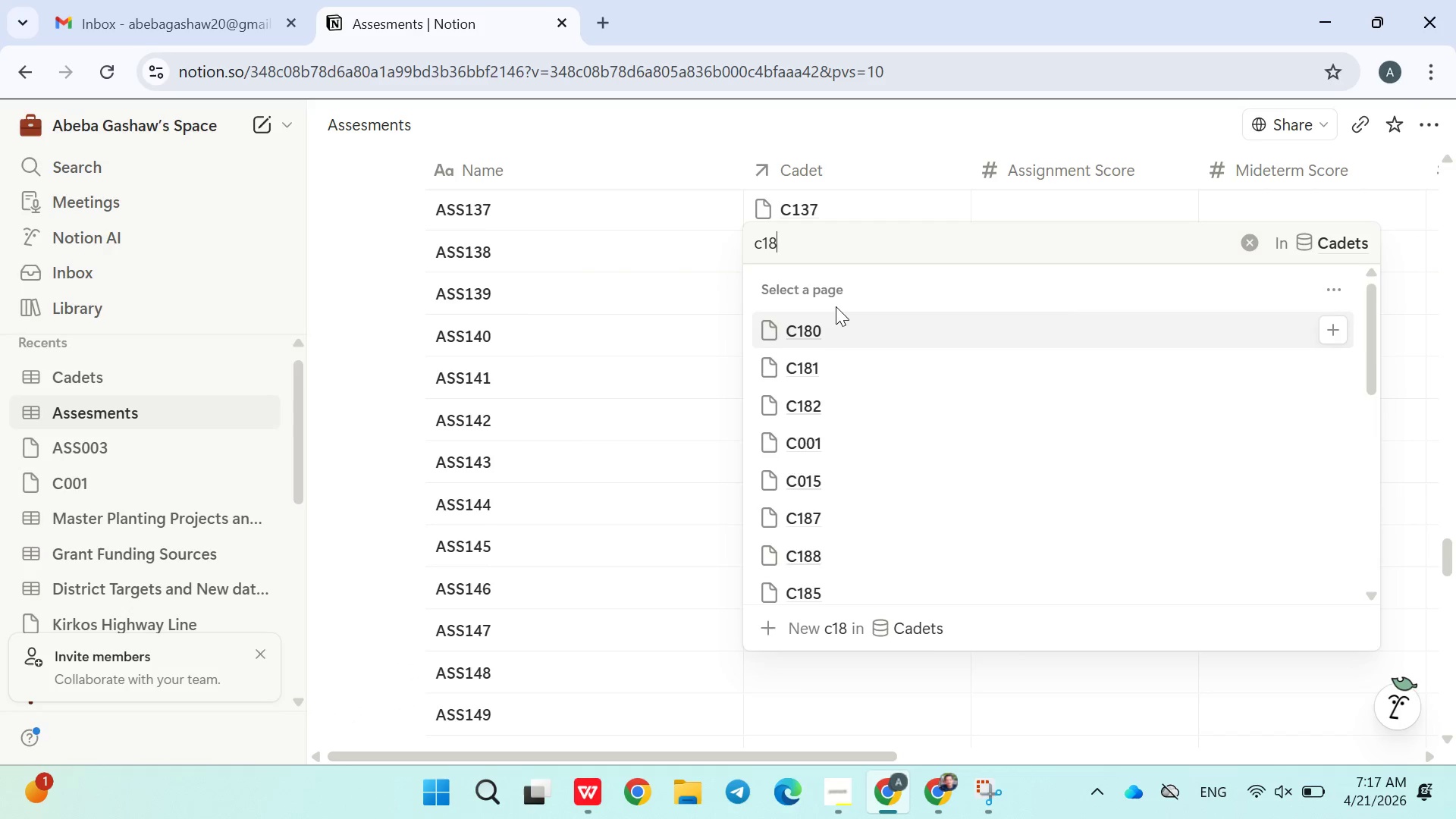 
key(1)
 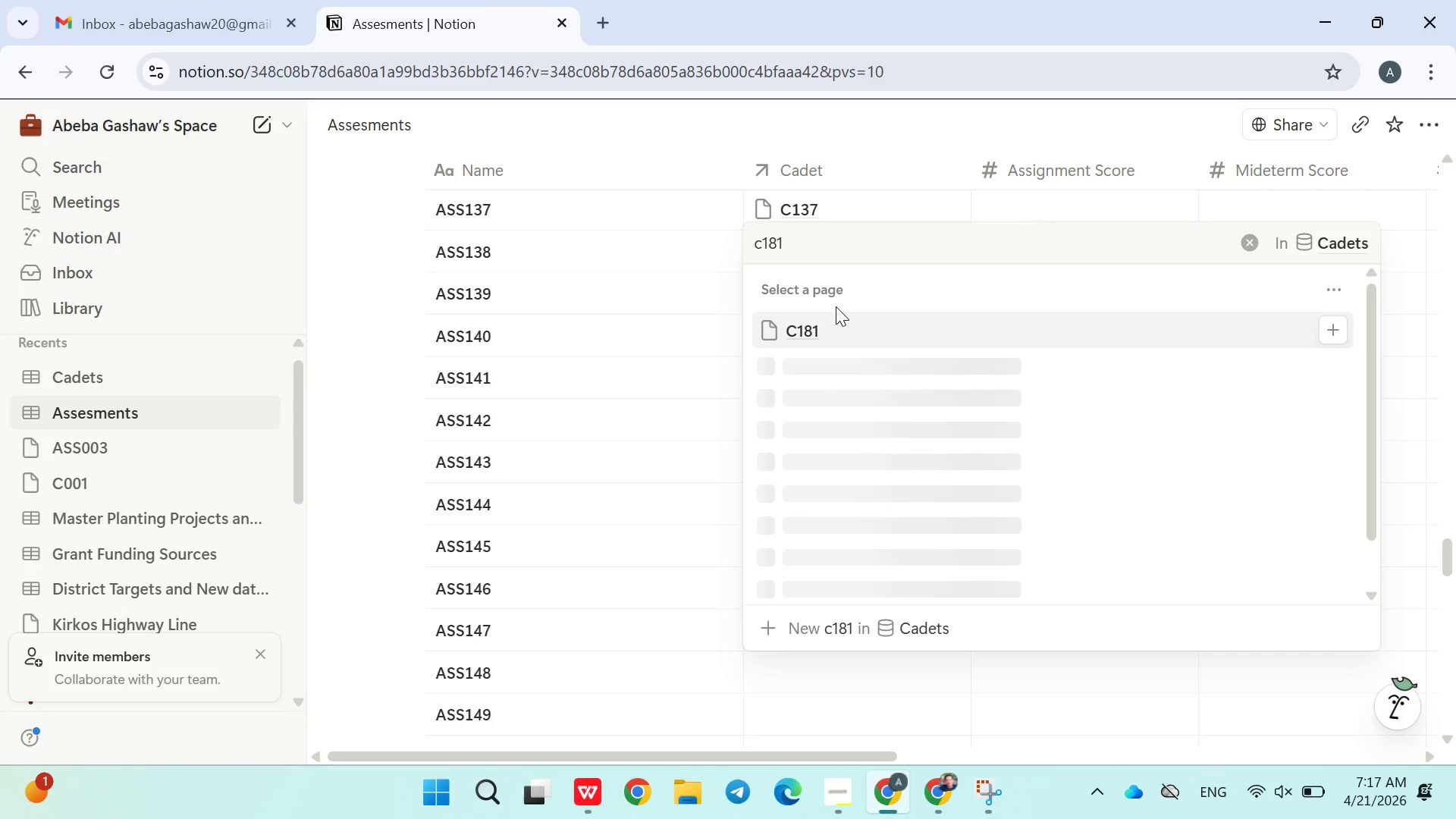 
key(Backspace)
 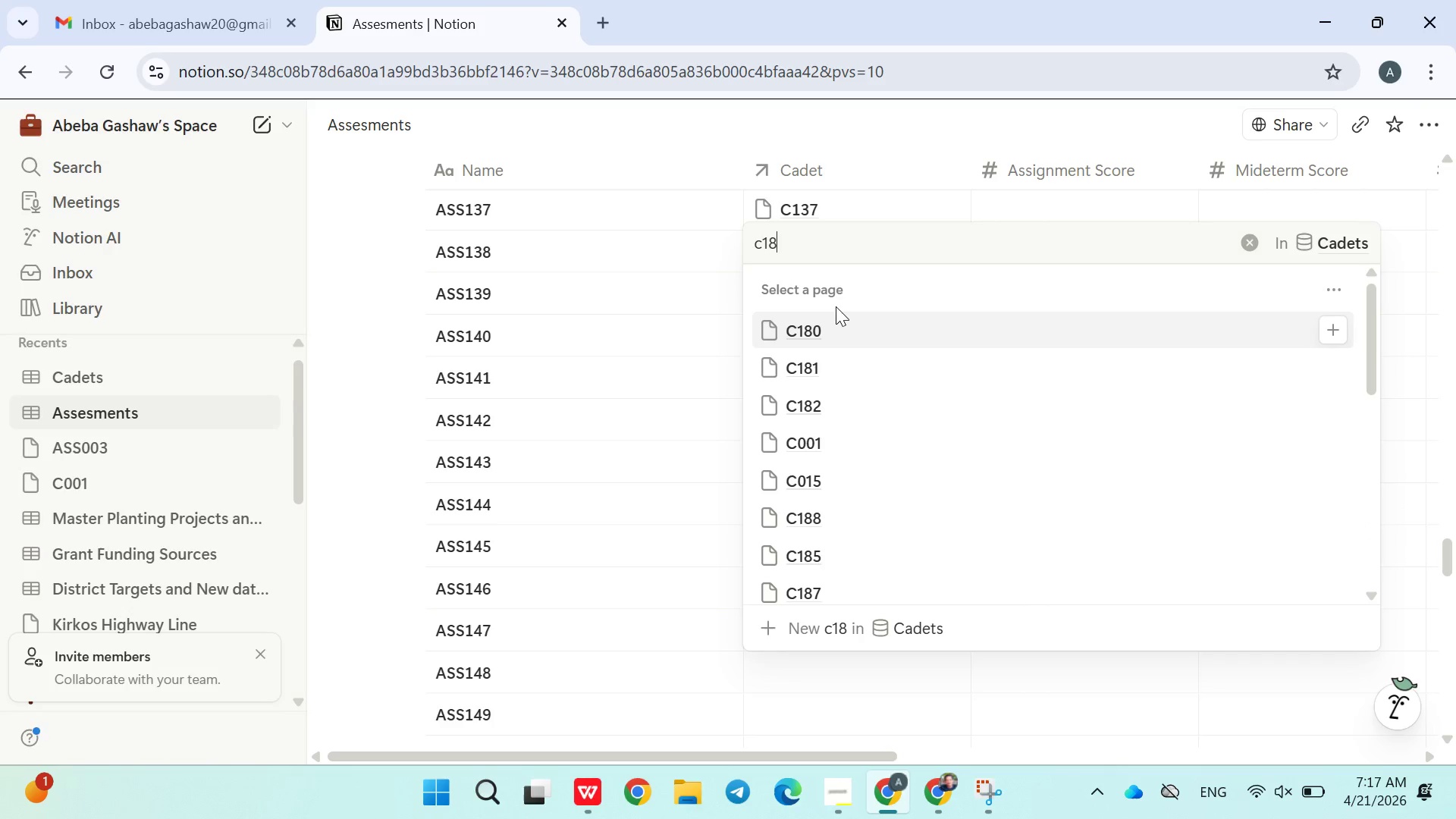 
key(ArrowLeft)
 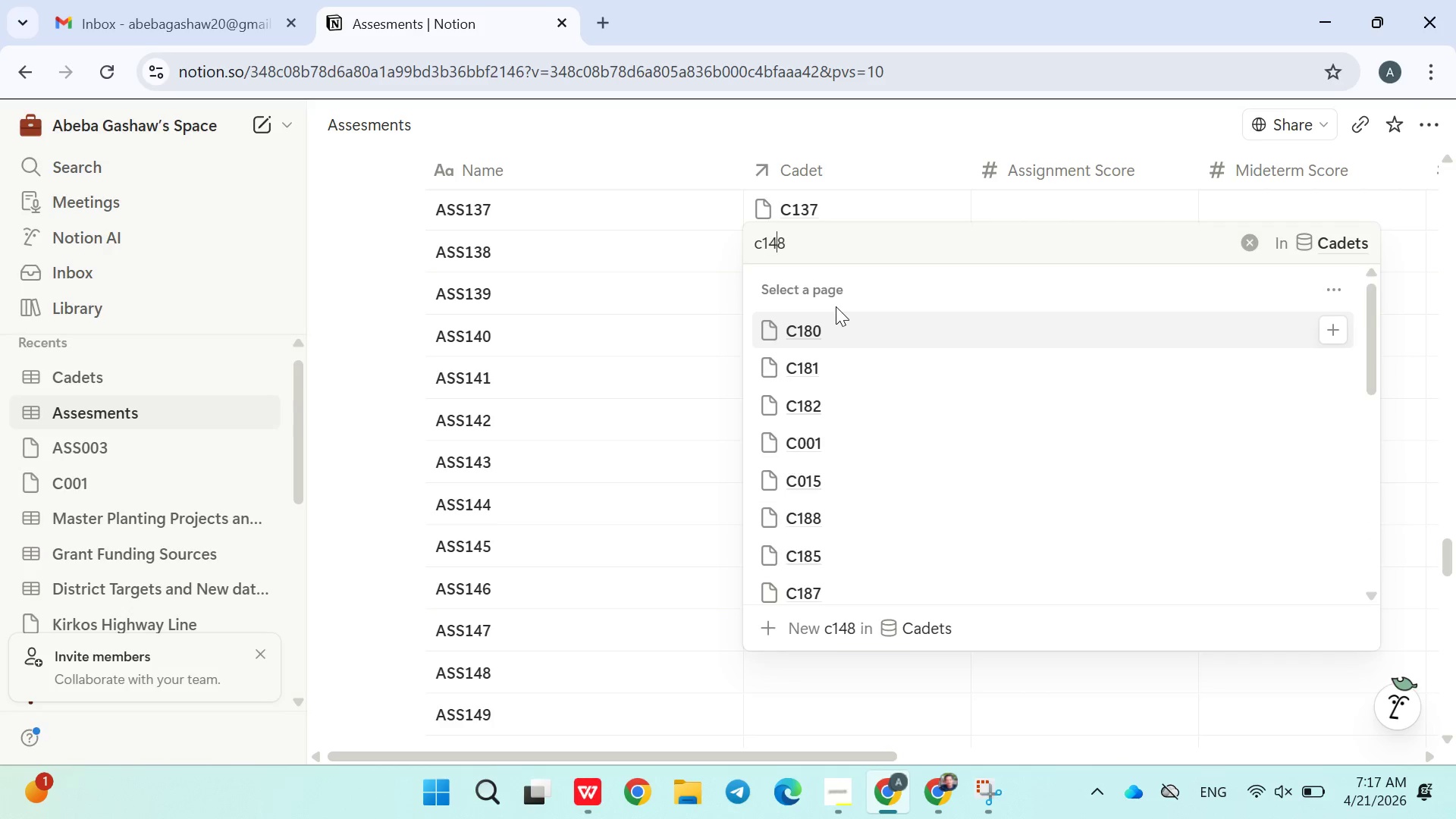 
key(4)
 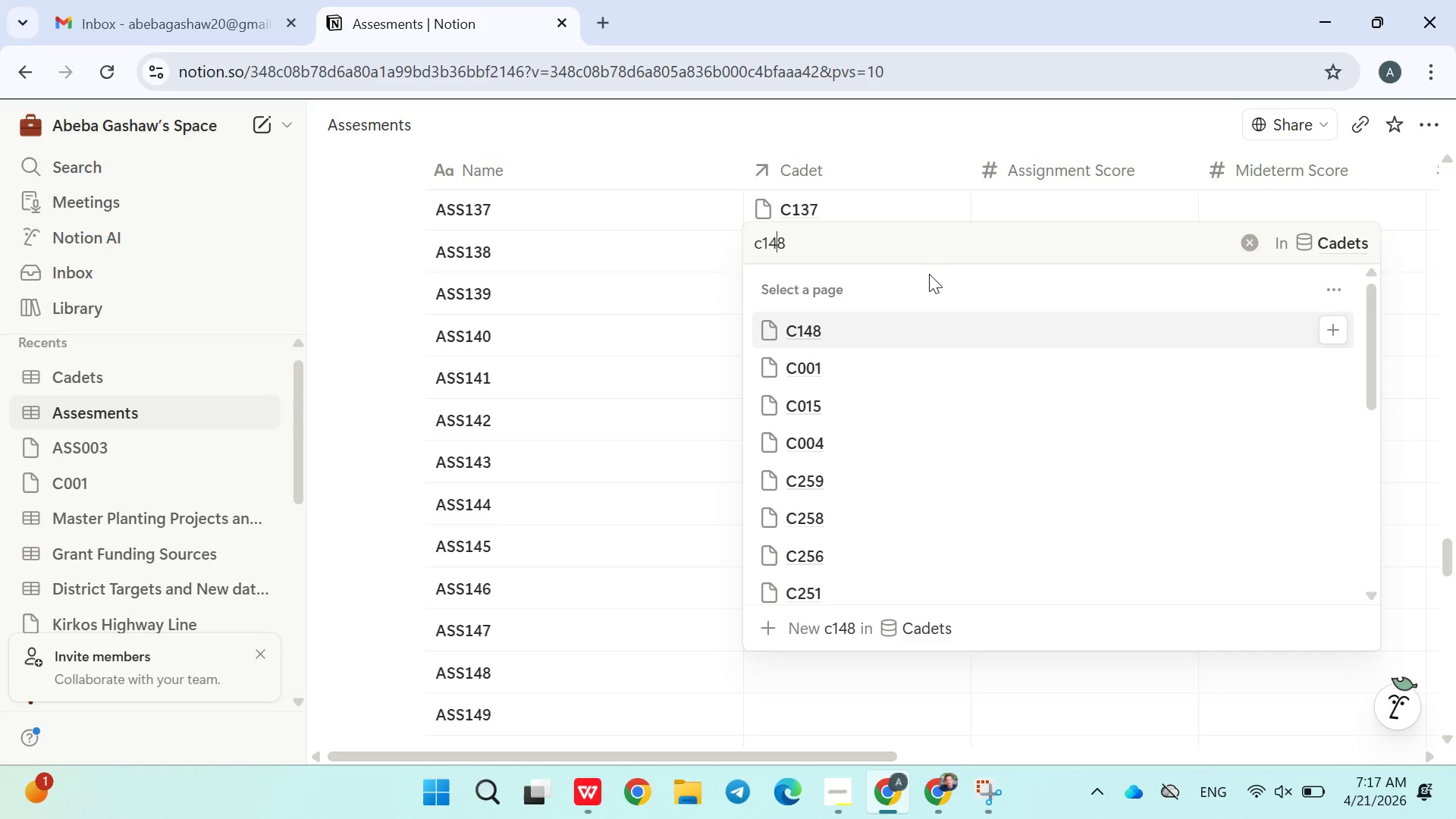 
left_click([863, 325])
 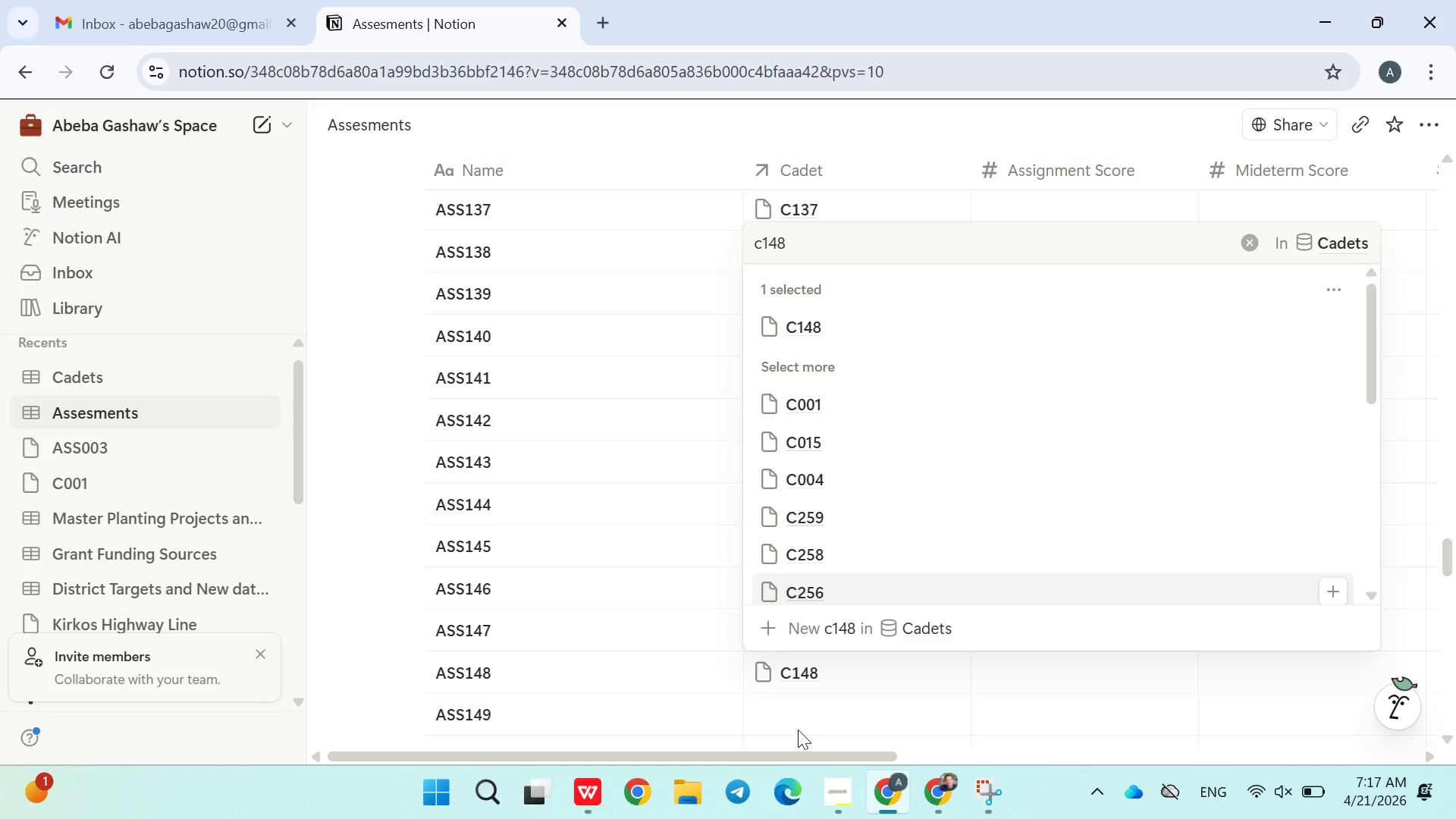 
left_click([790, 713])
 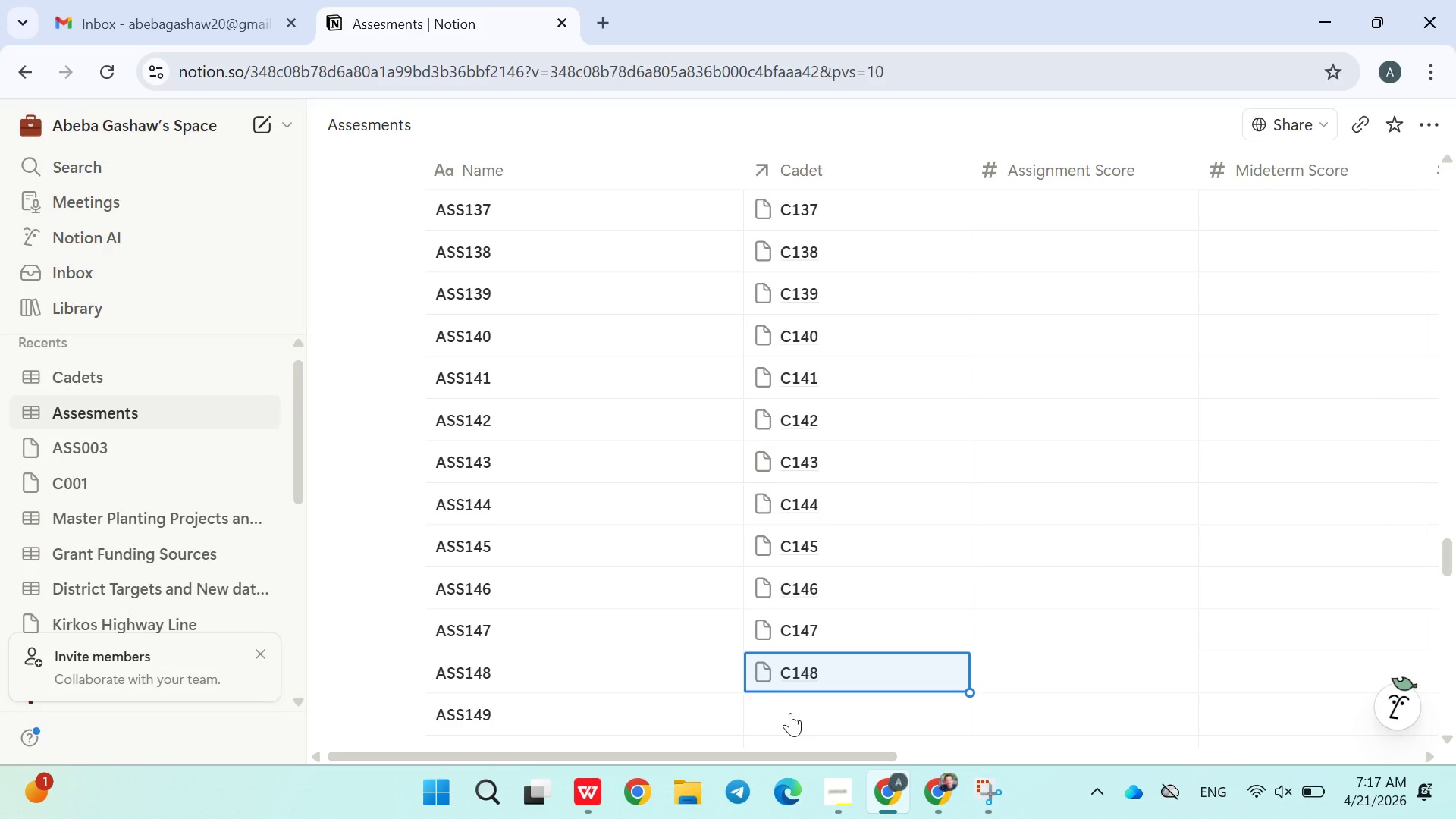 
left_click([790, 713])
 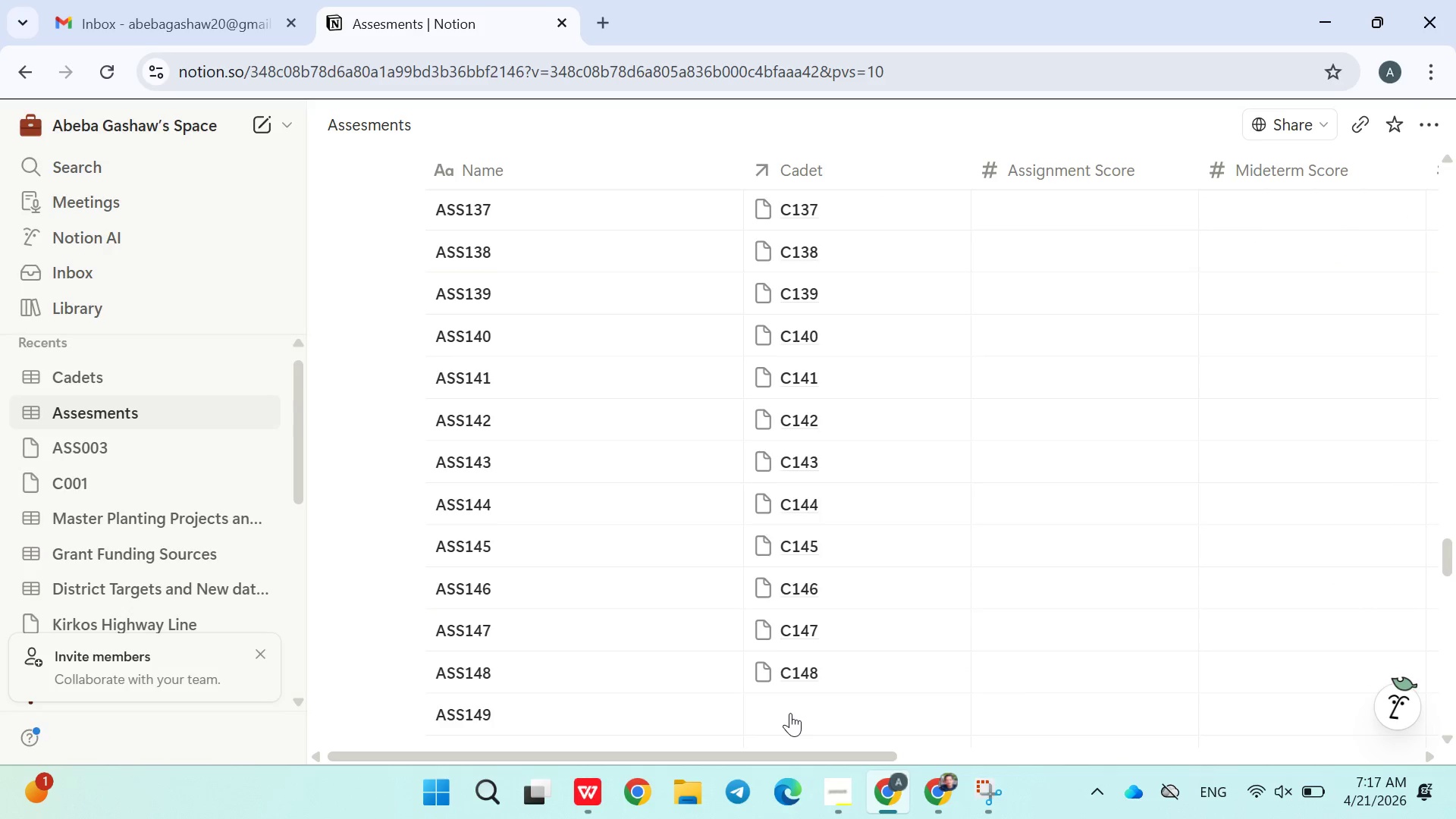 
type(cc149)
 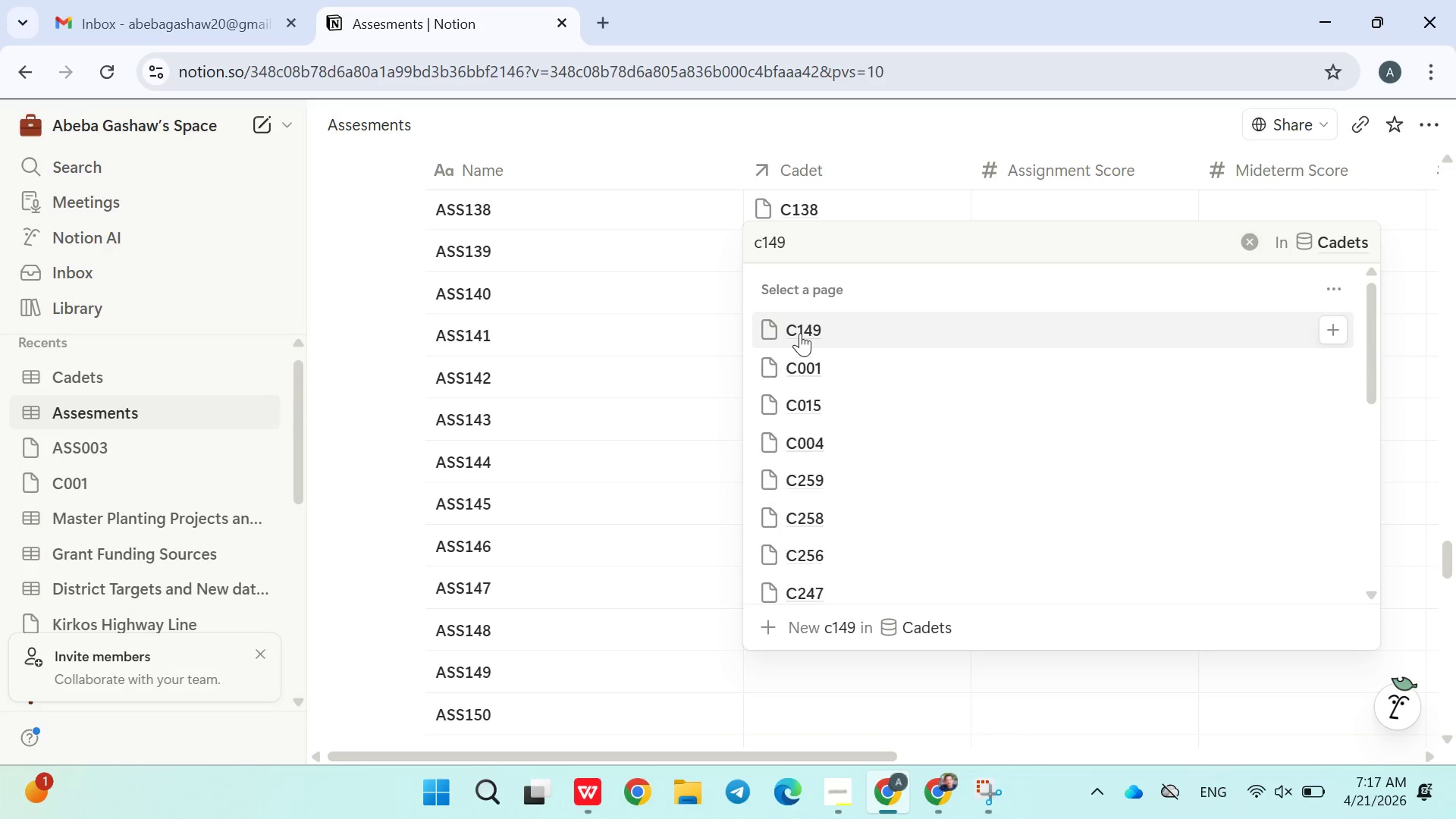 
left_click([801, 329])
 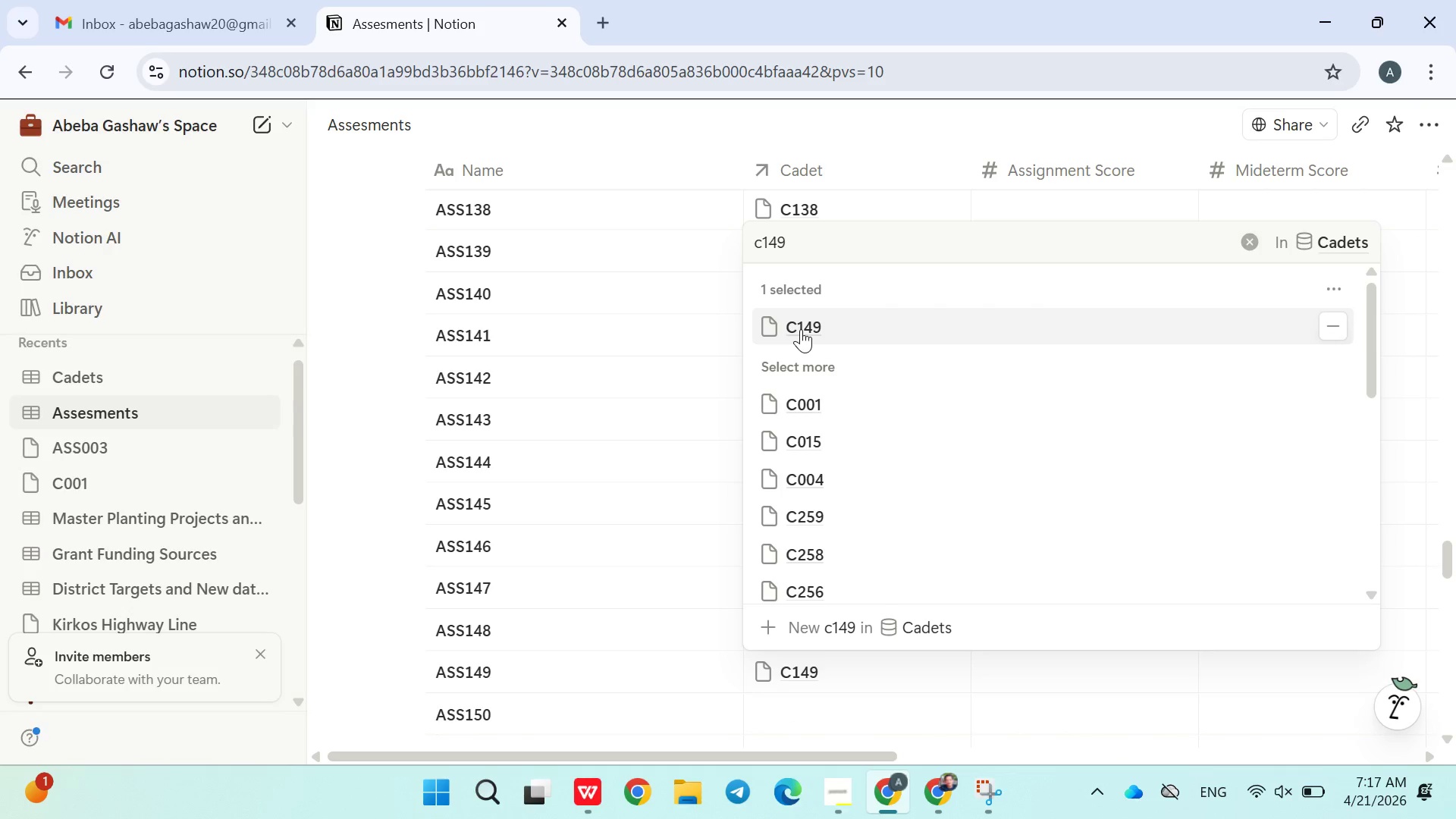 
key(ArrowDown)
 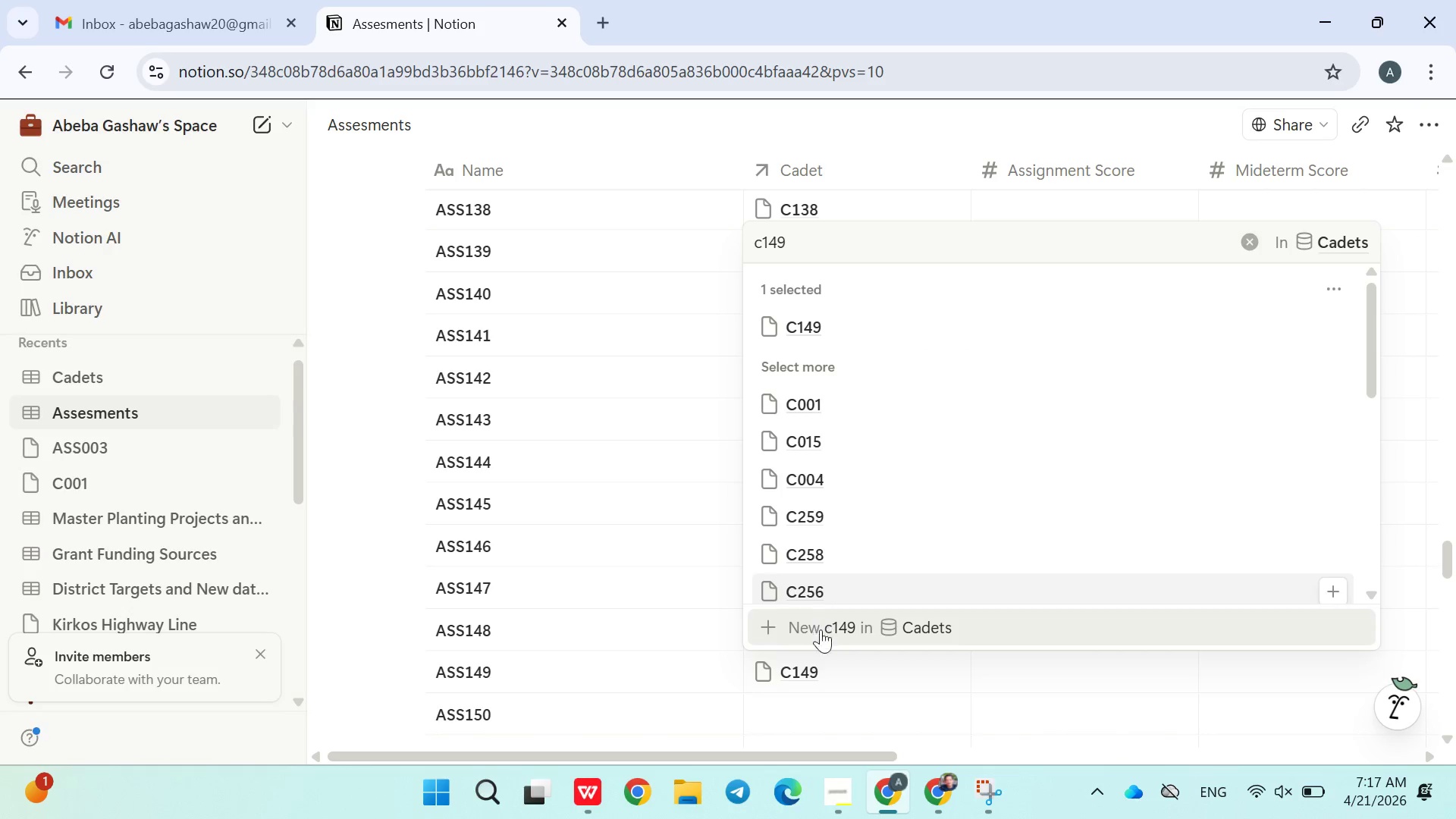 
left_click([798, 717])
 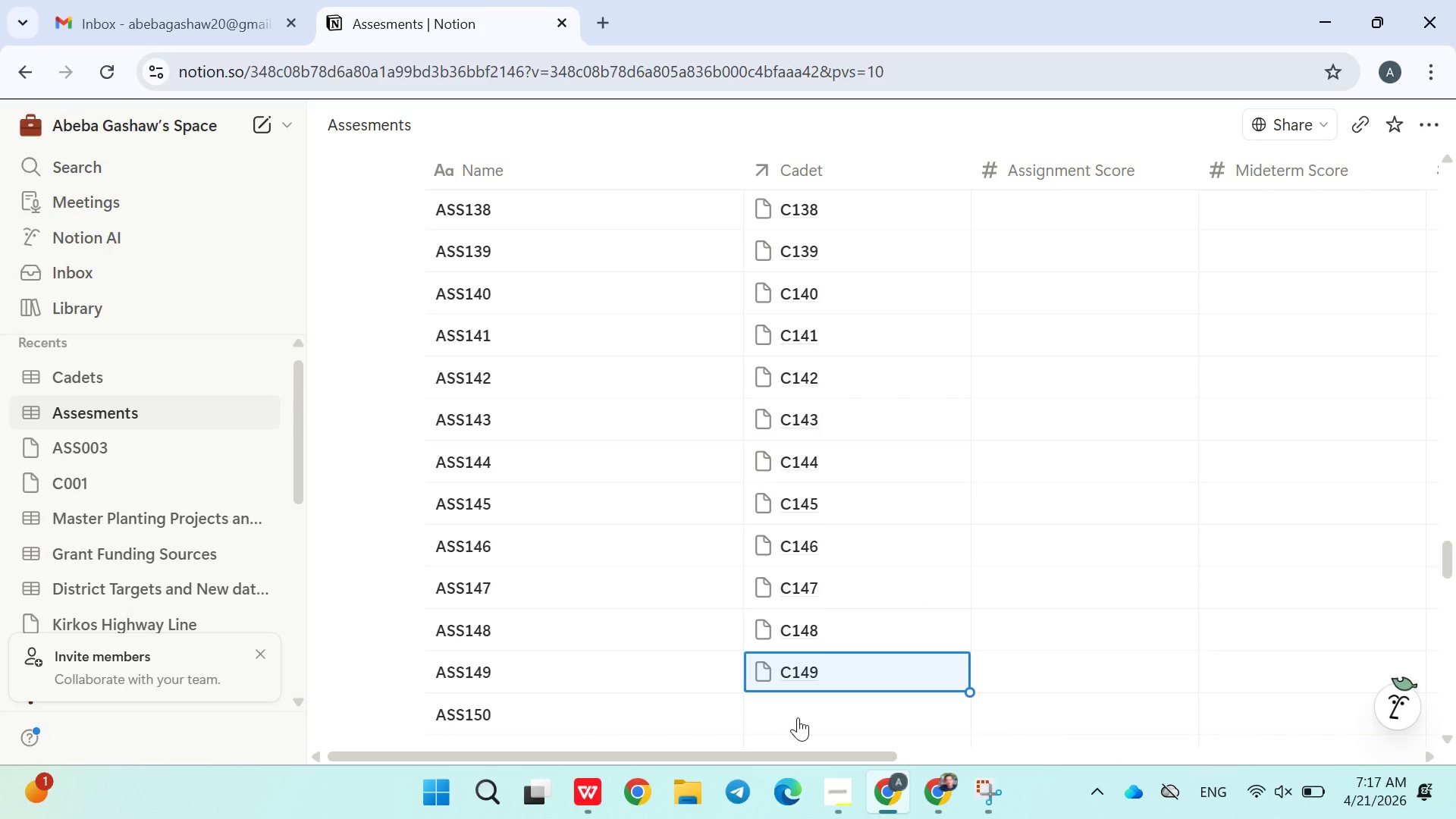 
left_click([798, 717])
 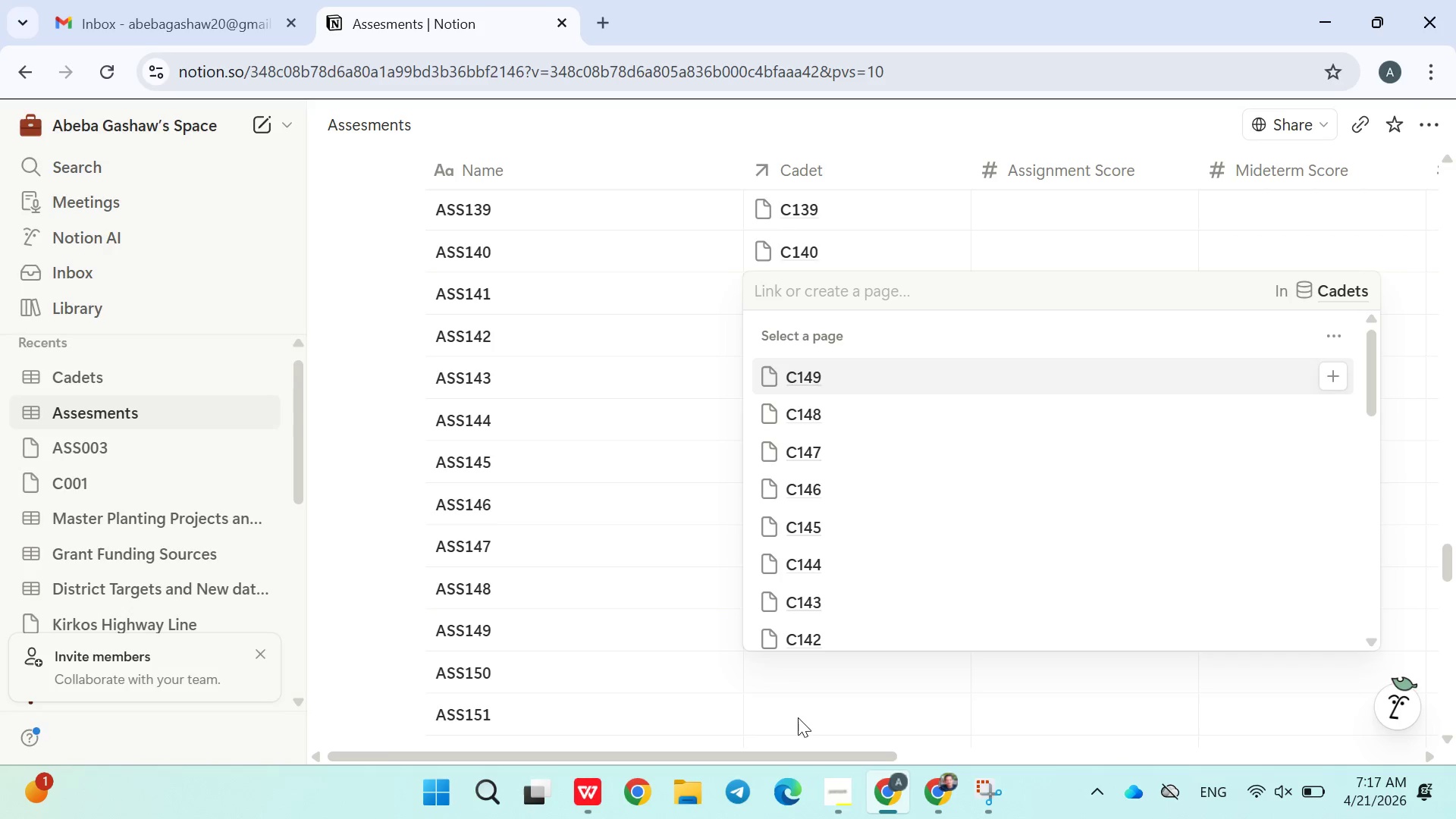 
type(C150)
 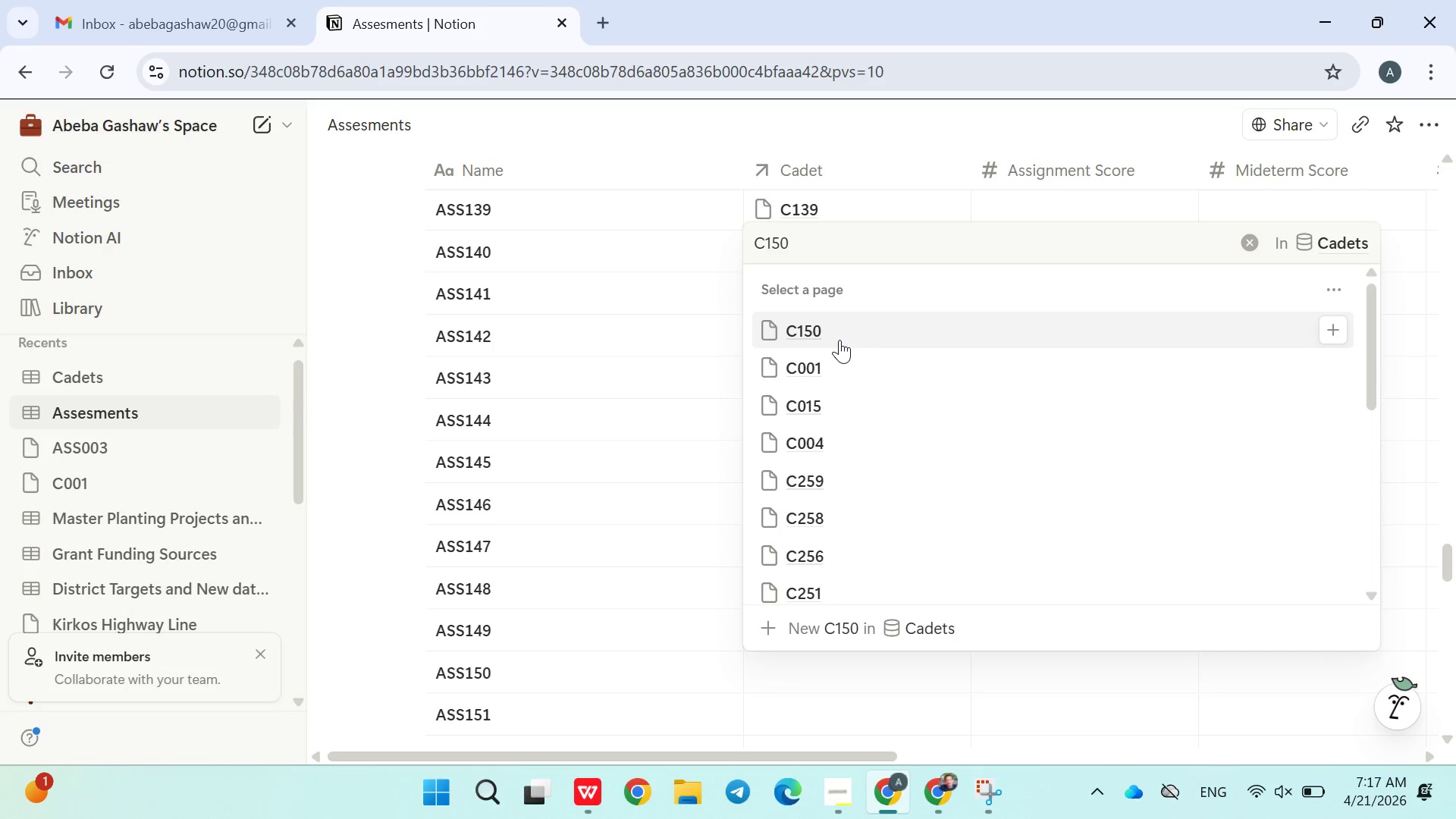 
wait(5.42)
 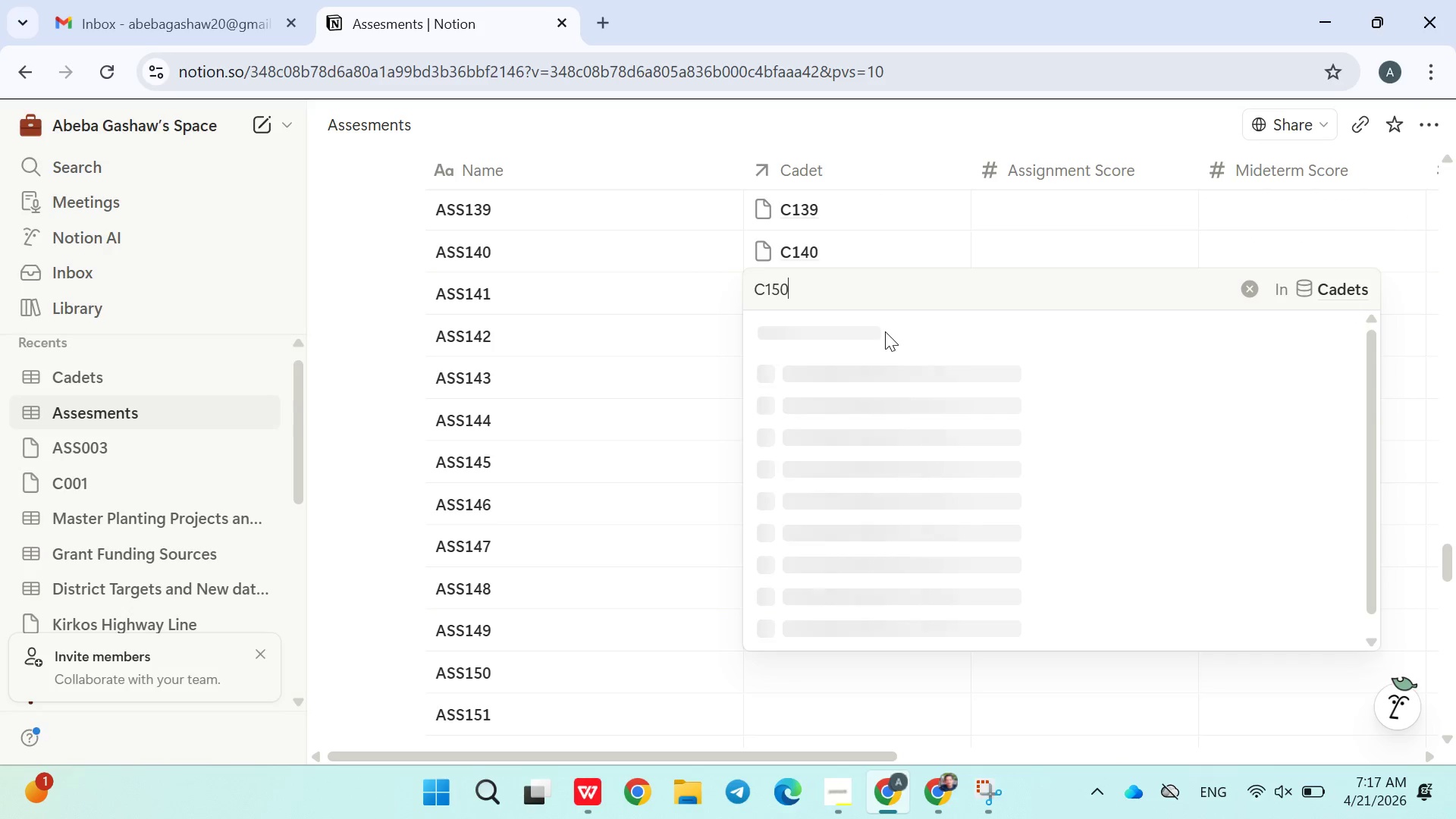 
left_click([839, 340])
 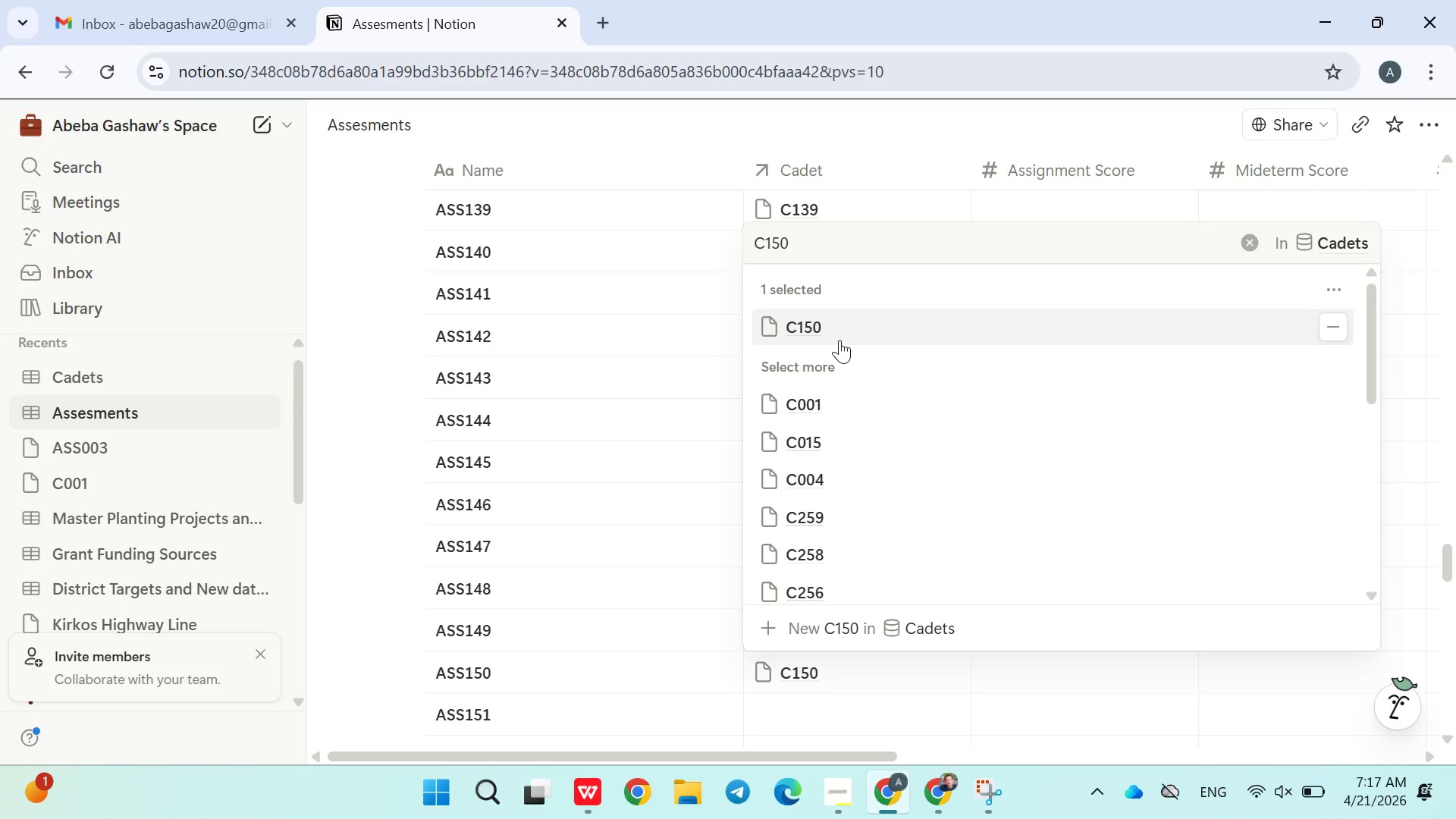 
wait(16.62)
 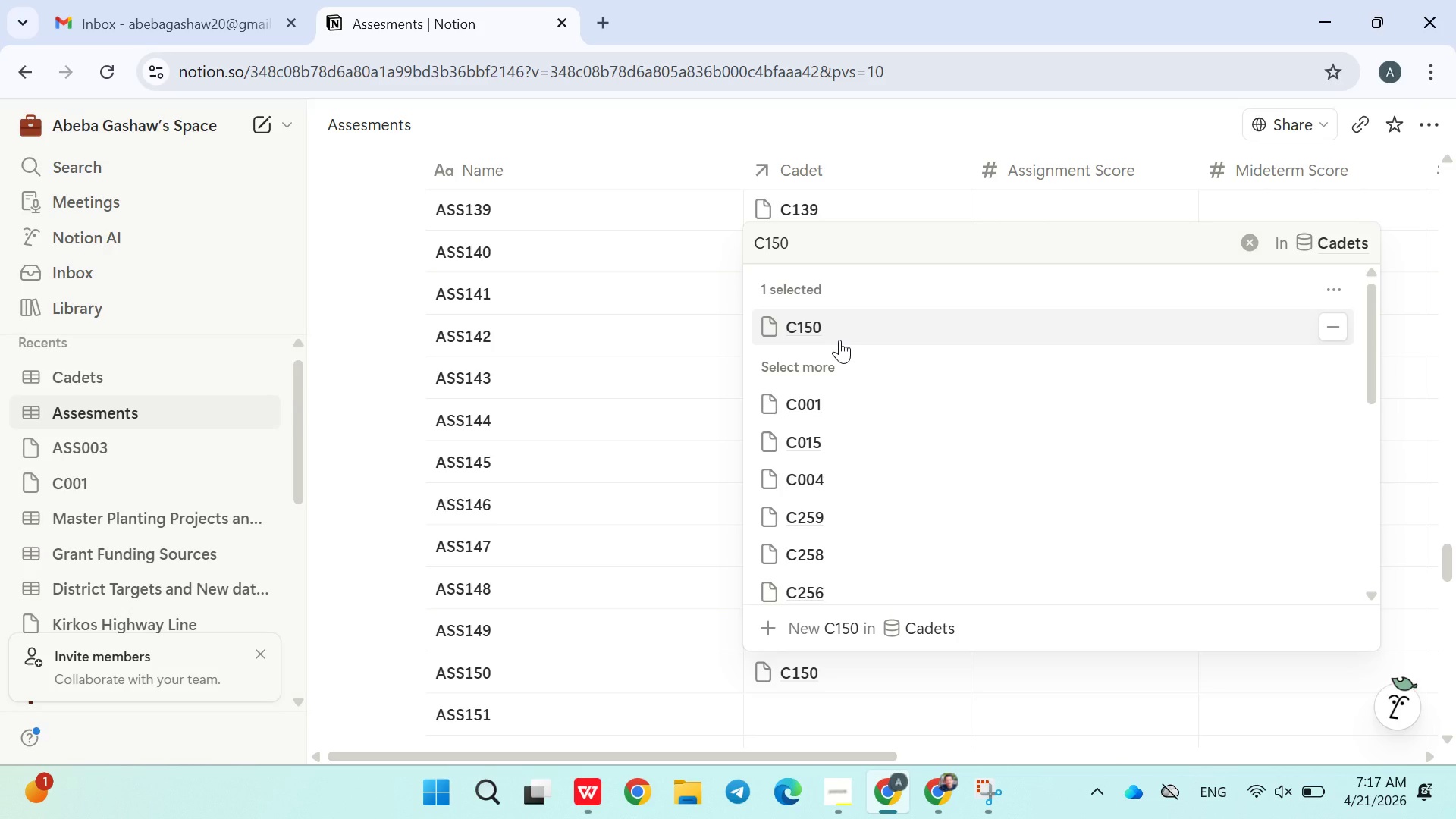 
left_click([812, 711])
 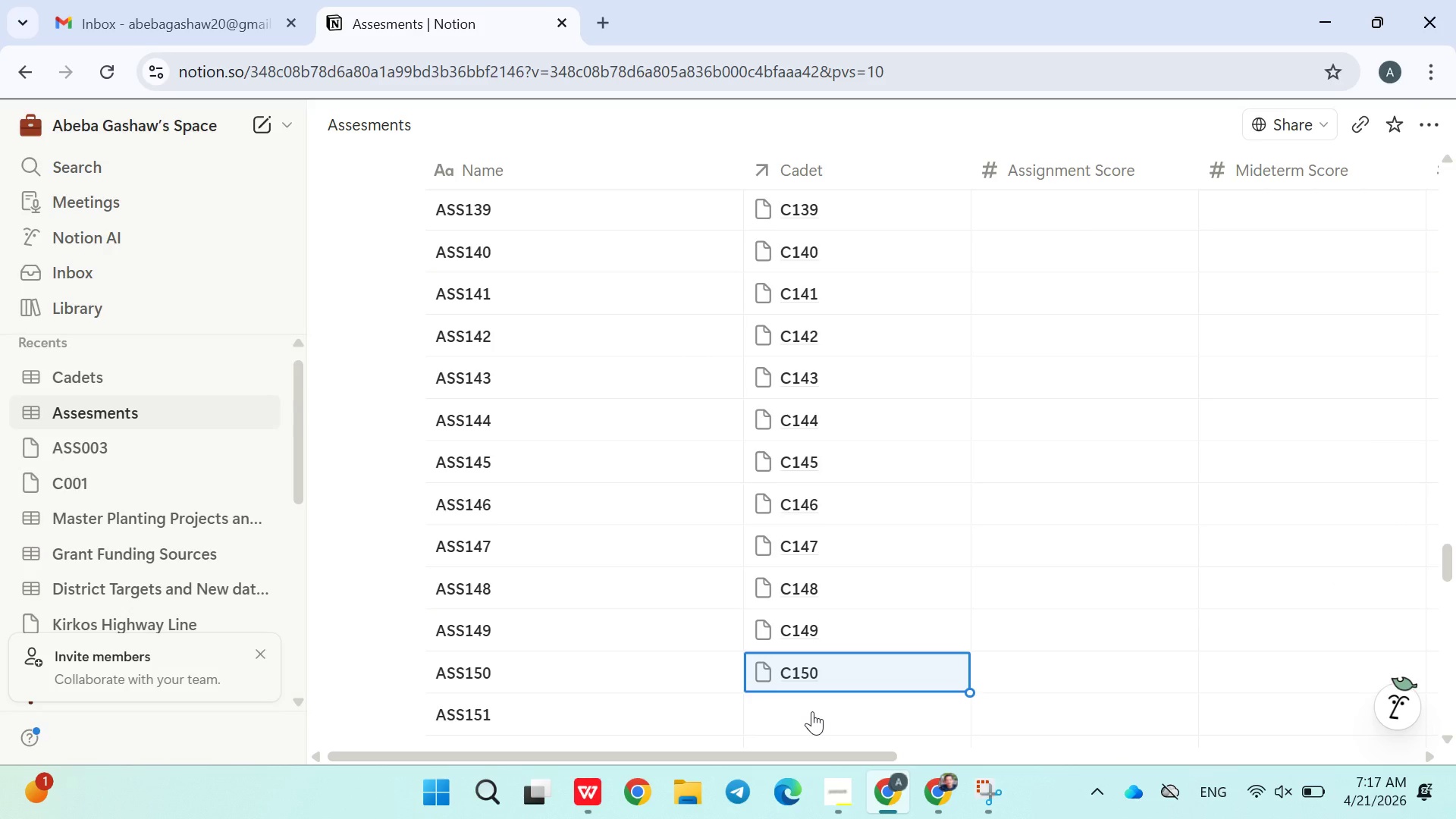 
right_click([812, 711])
 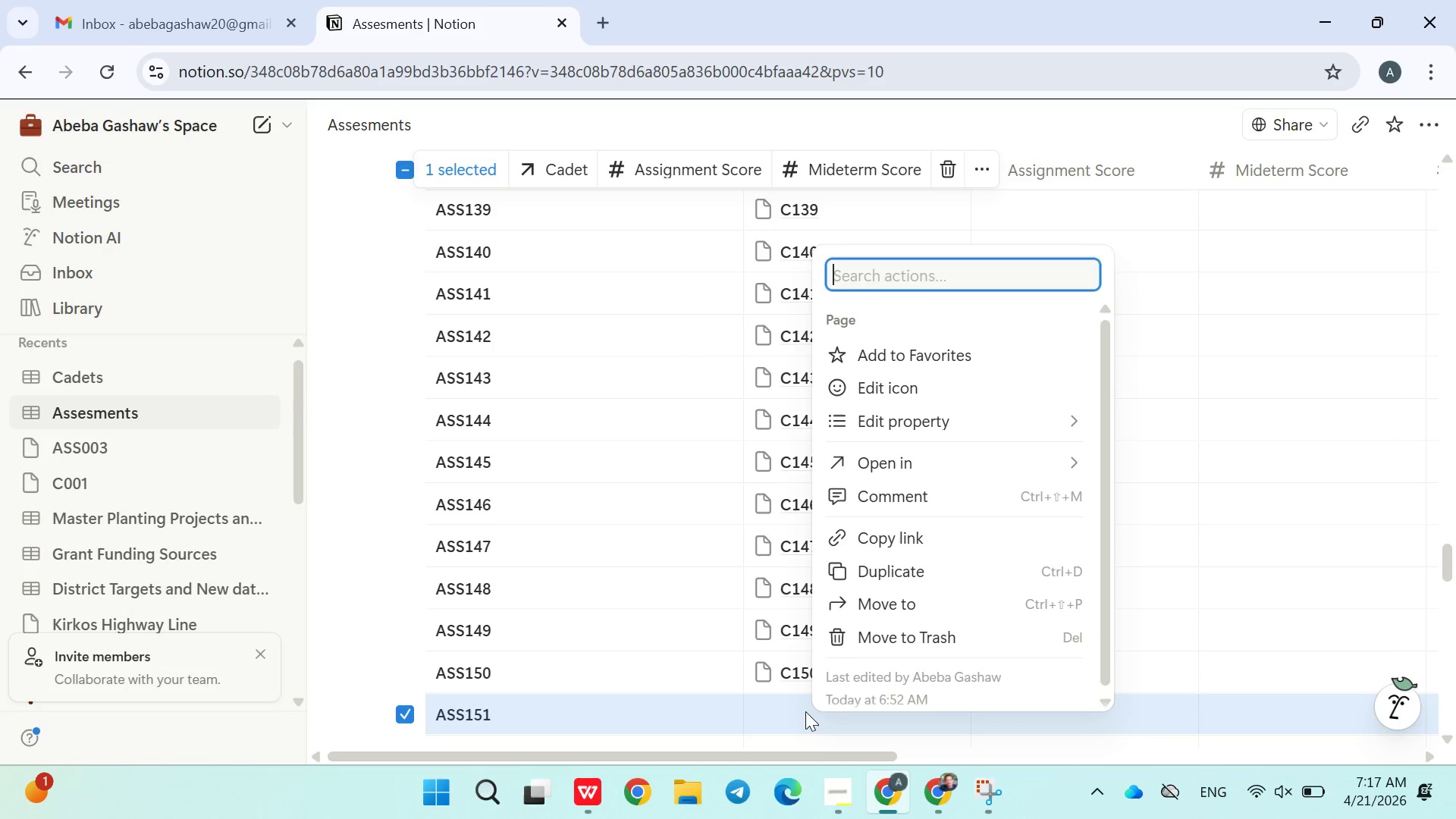 
left_click([801, 714])
 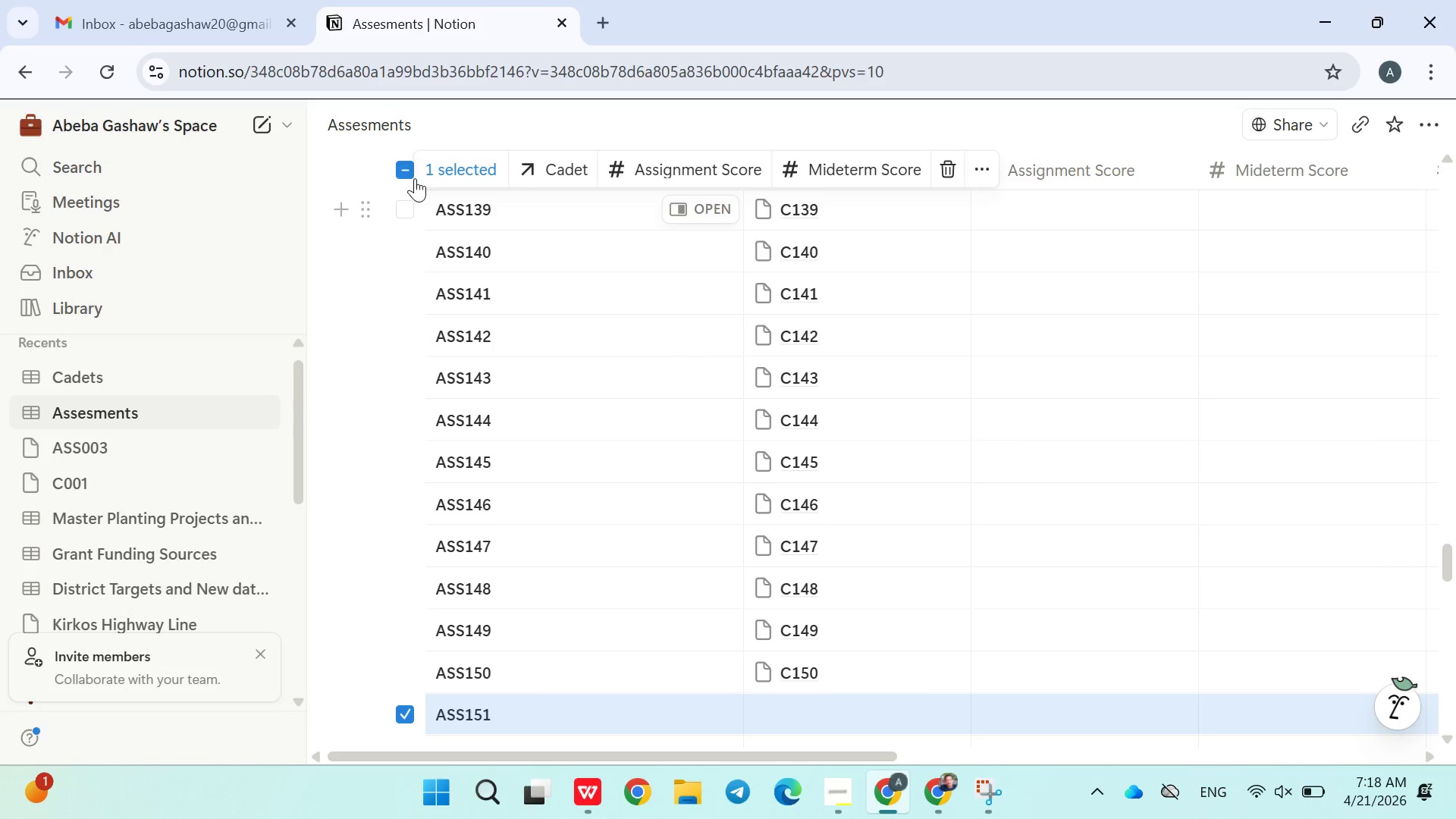 
left_click([415, 169])
 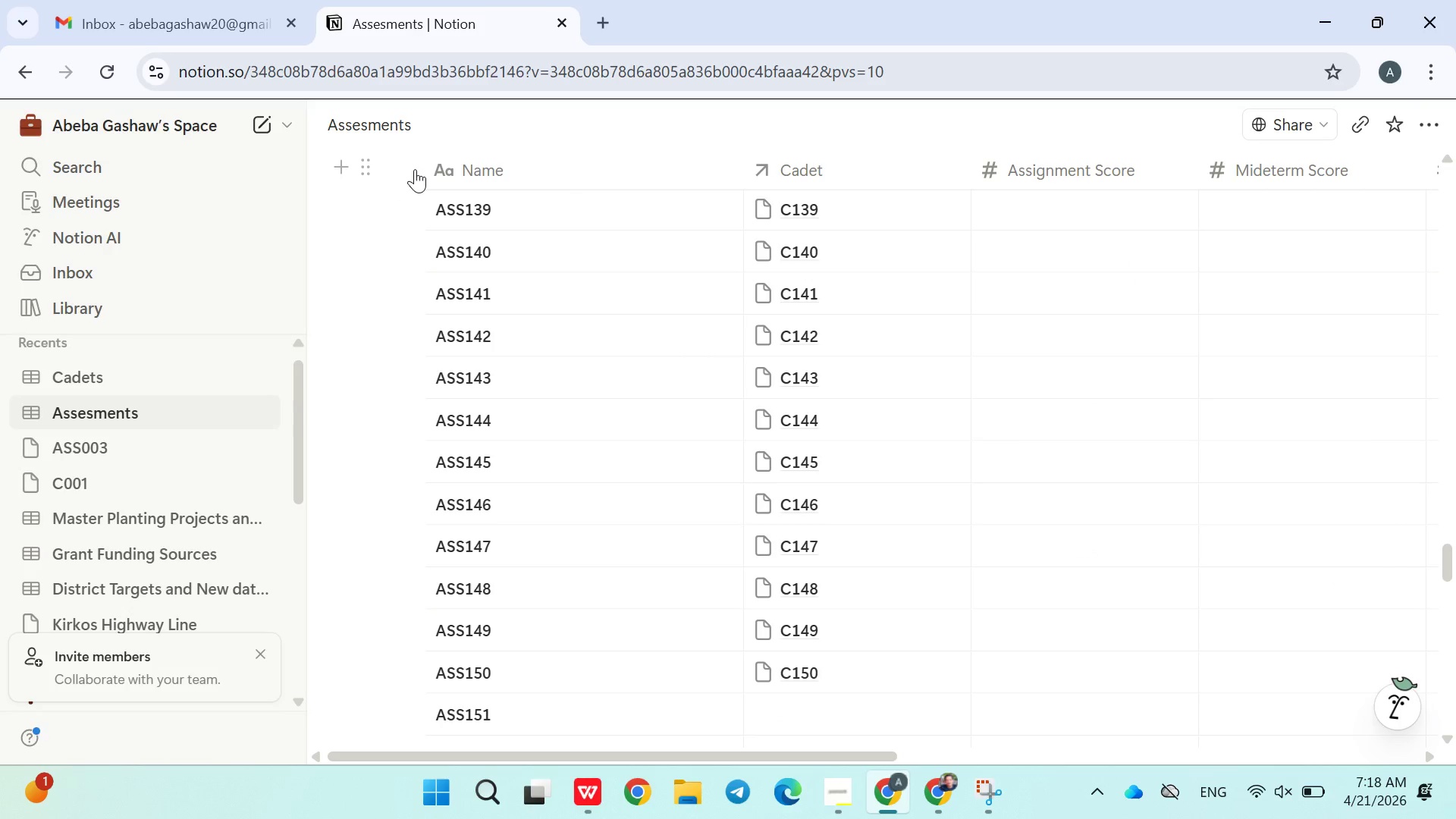 
left_click([414, 171])
 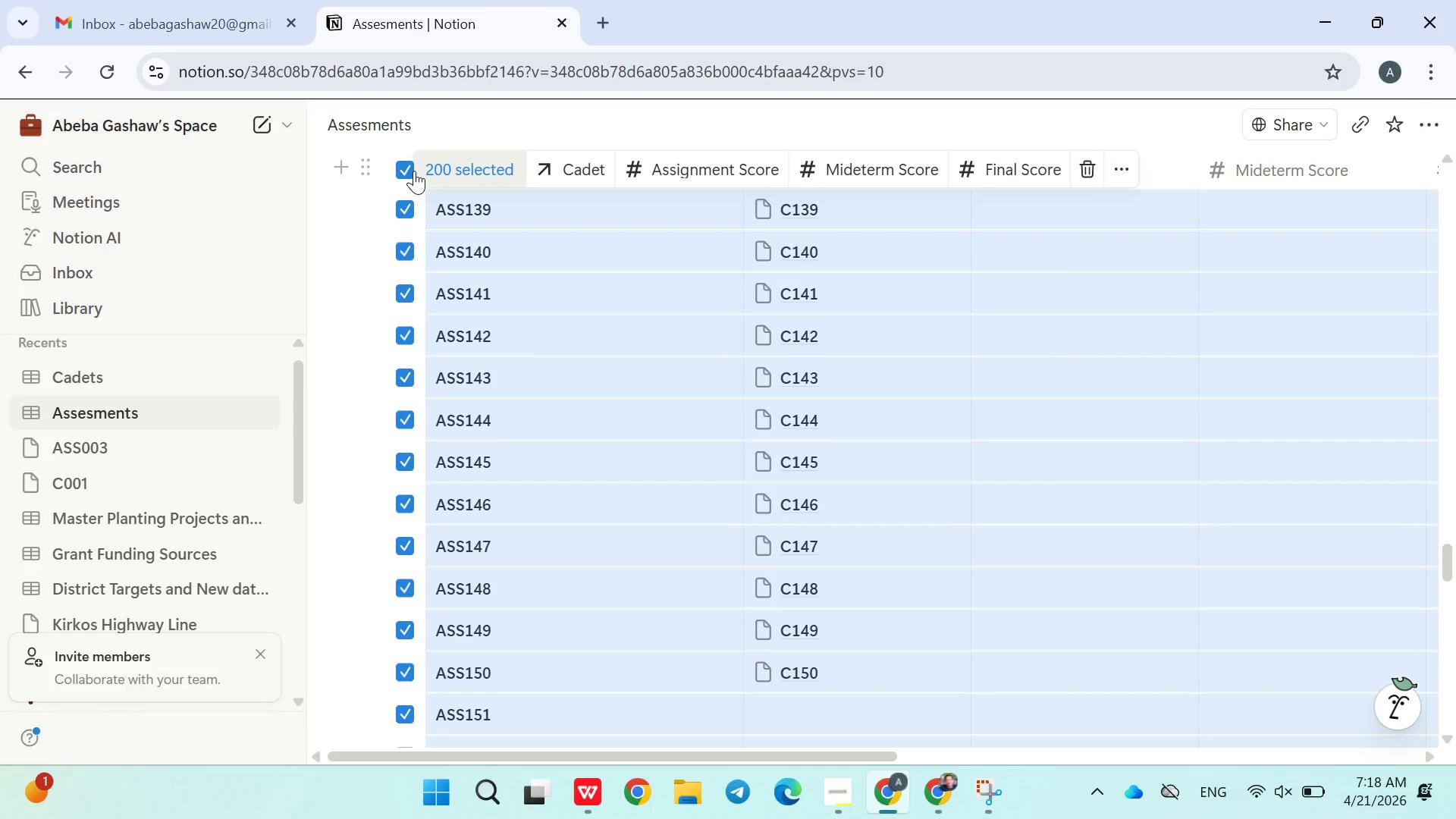 
left_click([414, 171])
 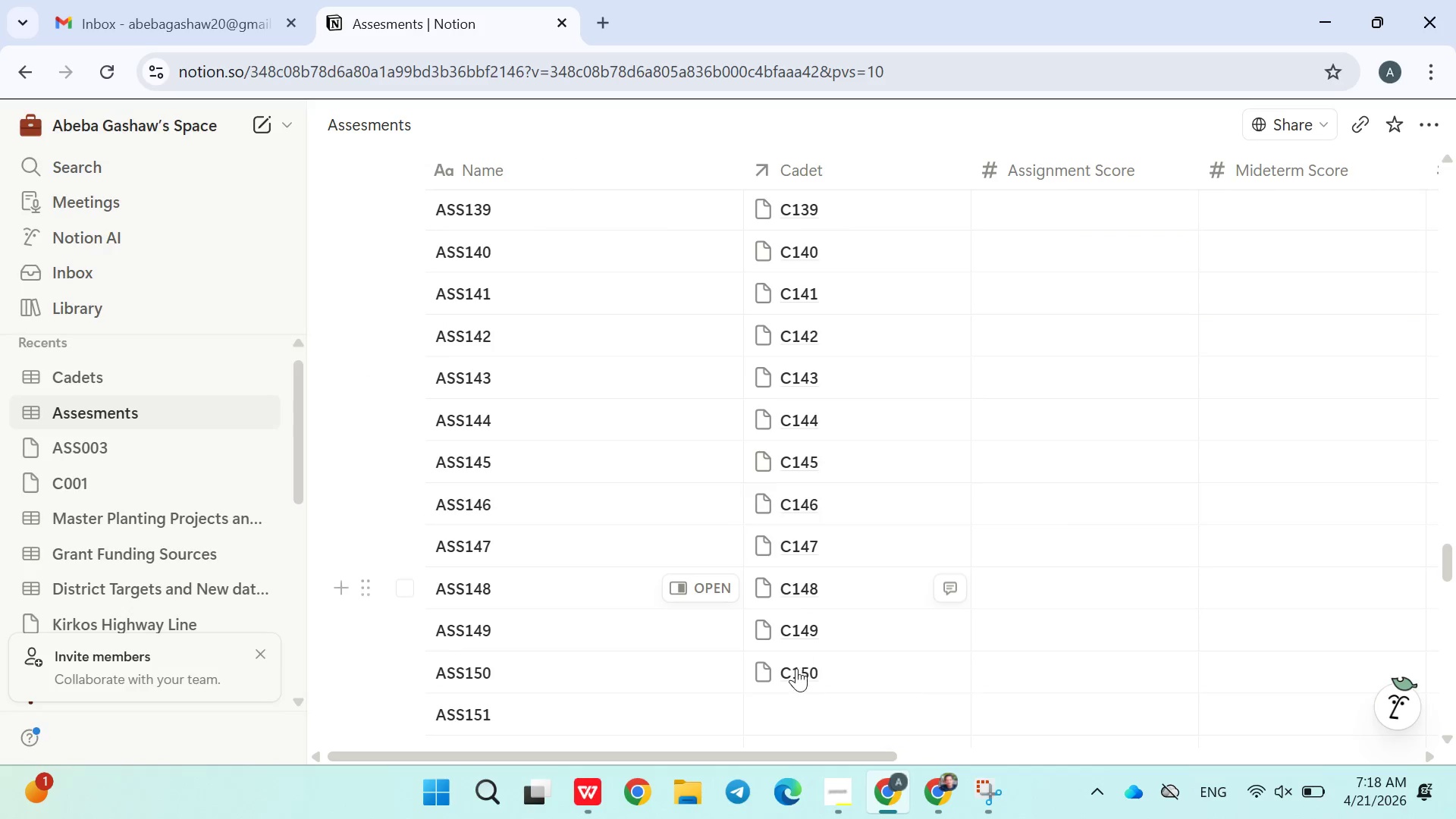 
left_click([802, 697])
 